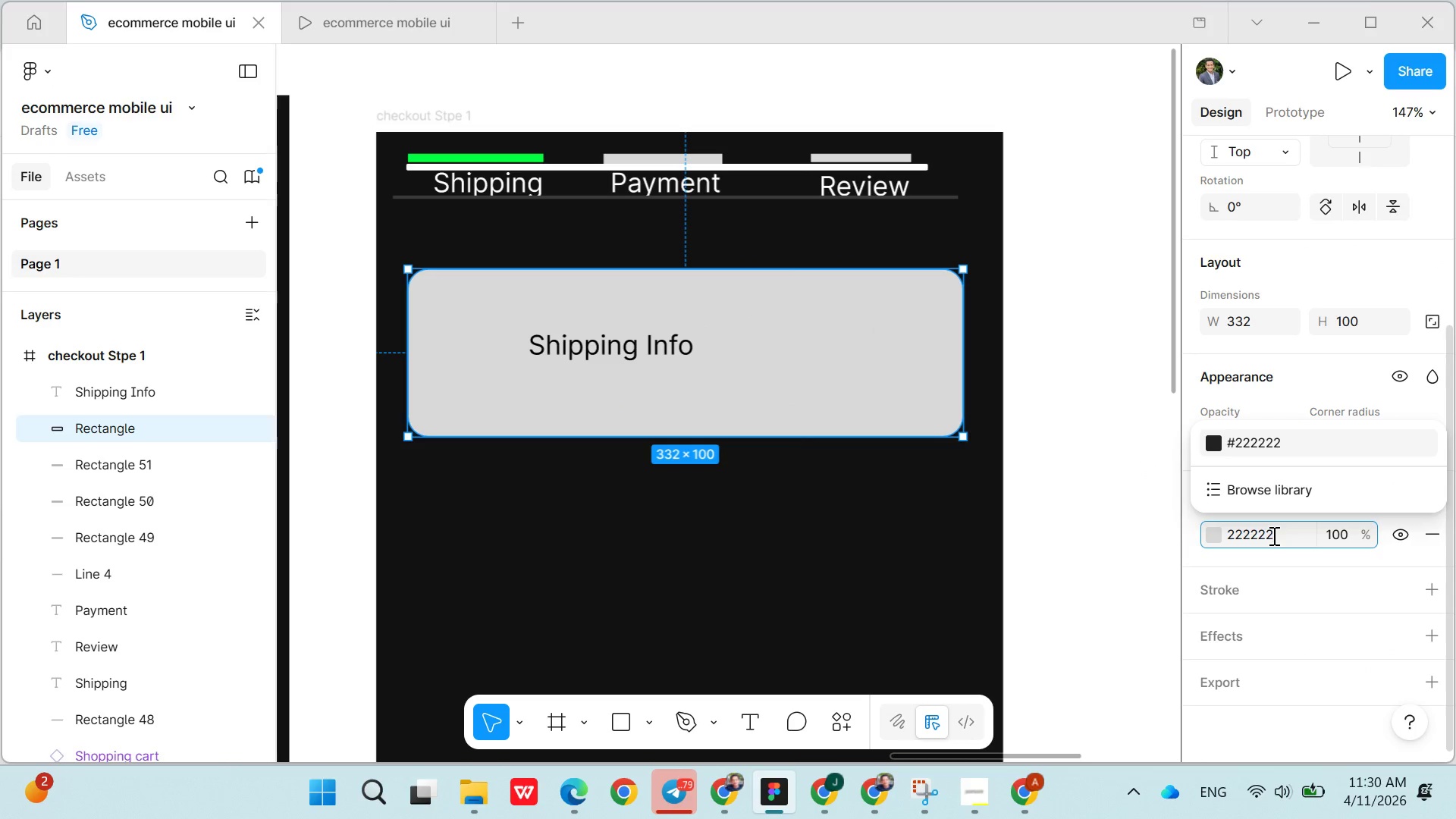 
key(Enter)
 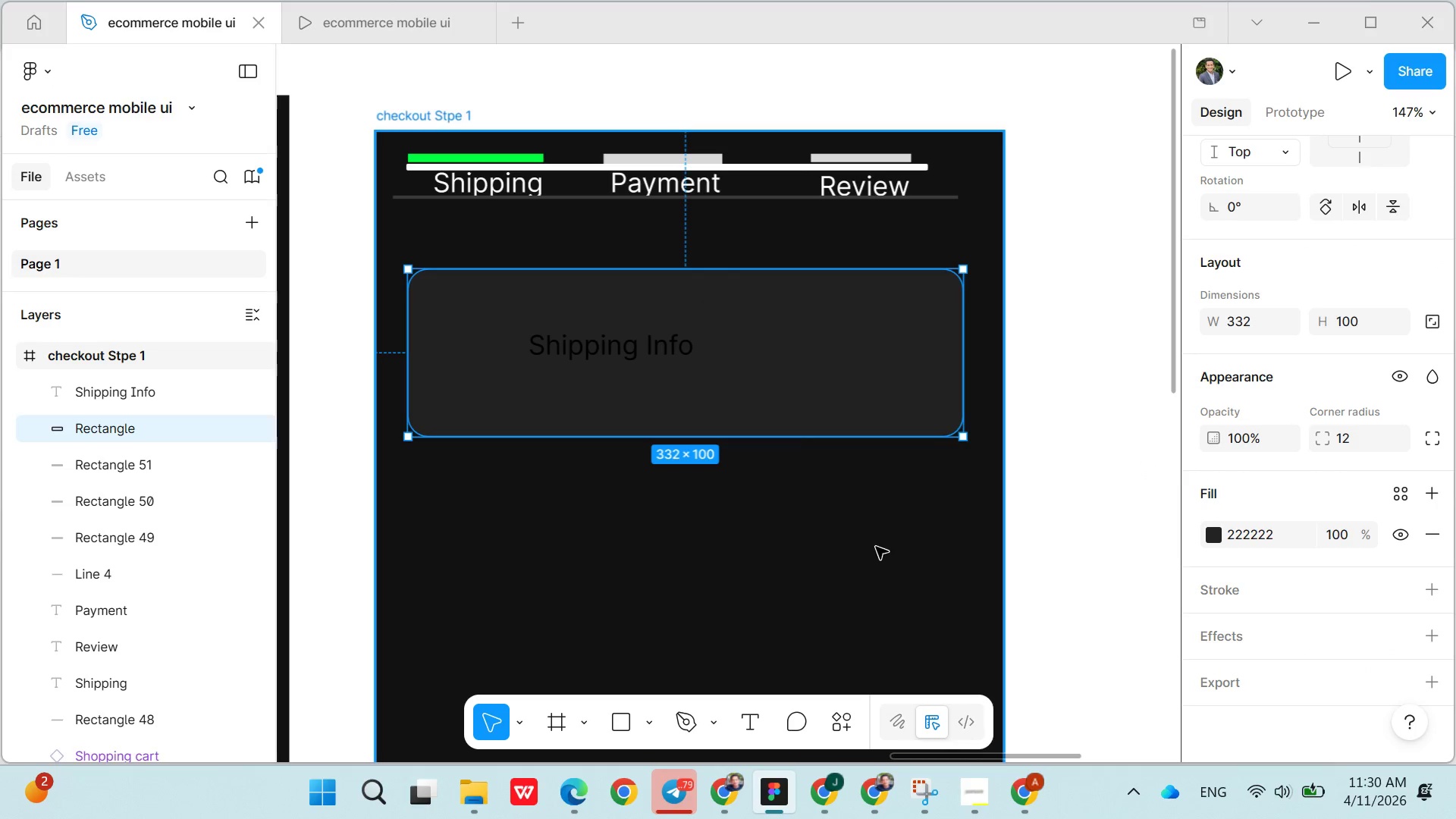 
left_click([876, 547])
 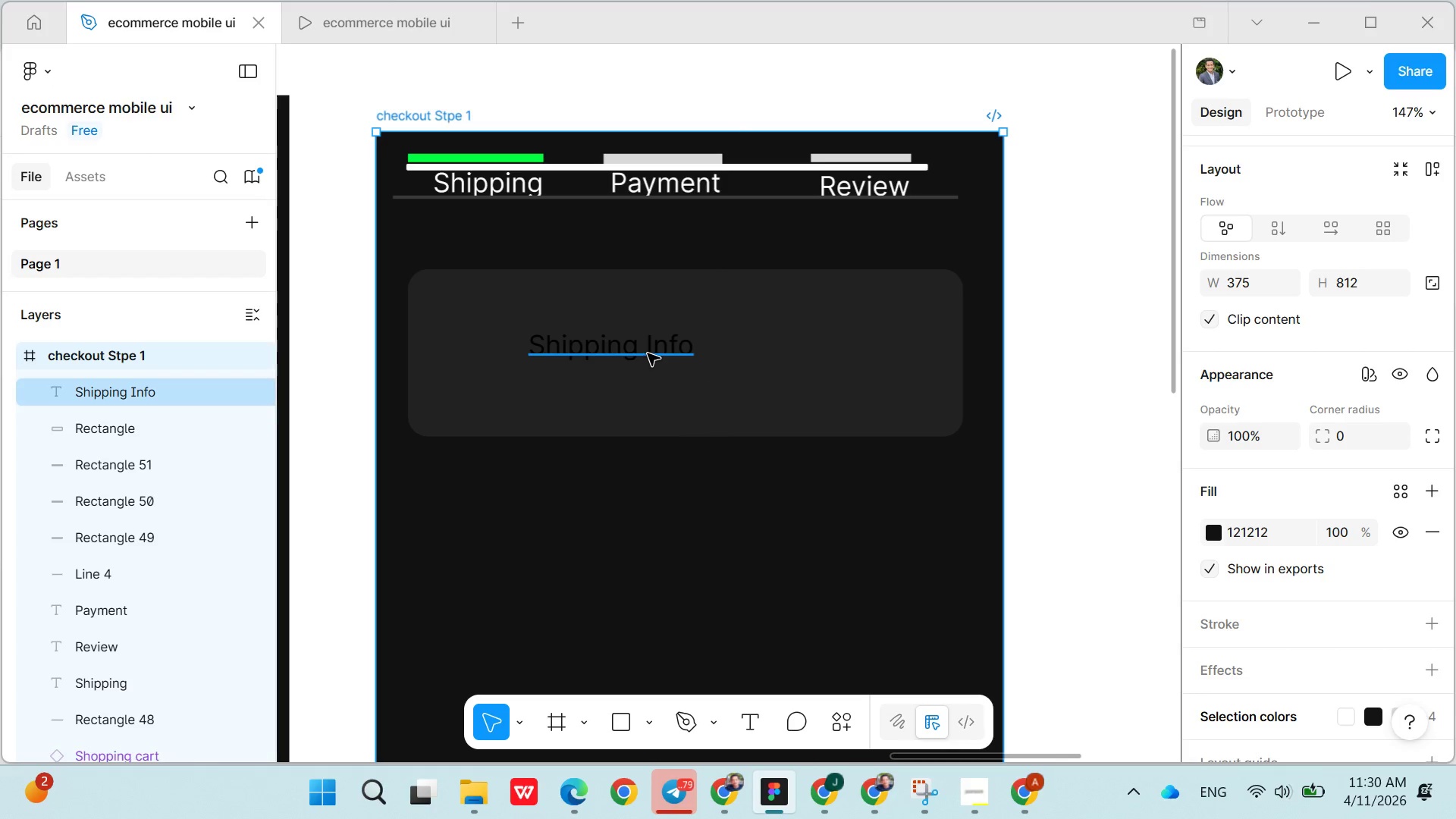 
double_click([648, 353])
 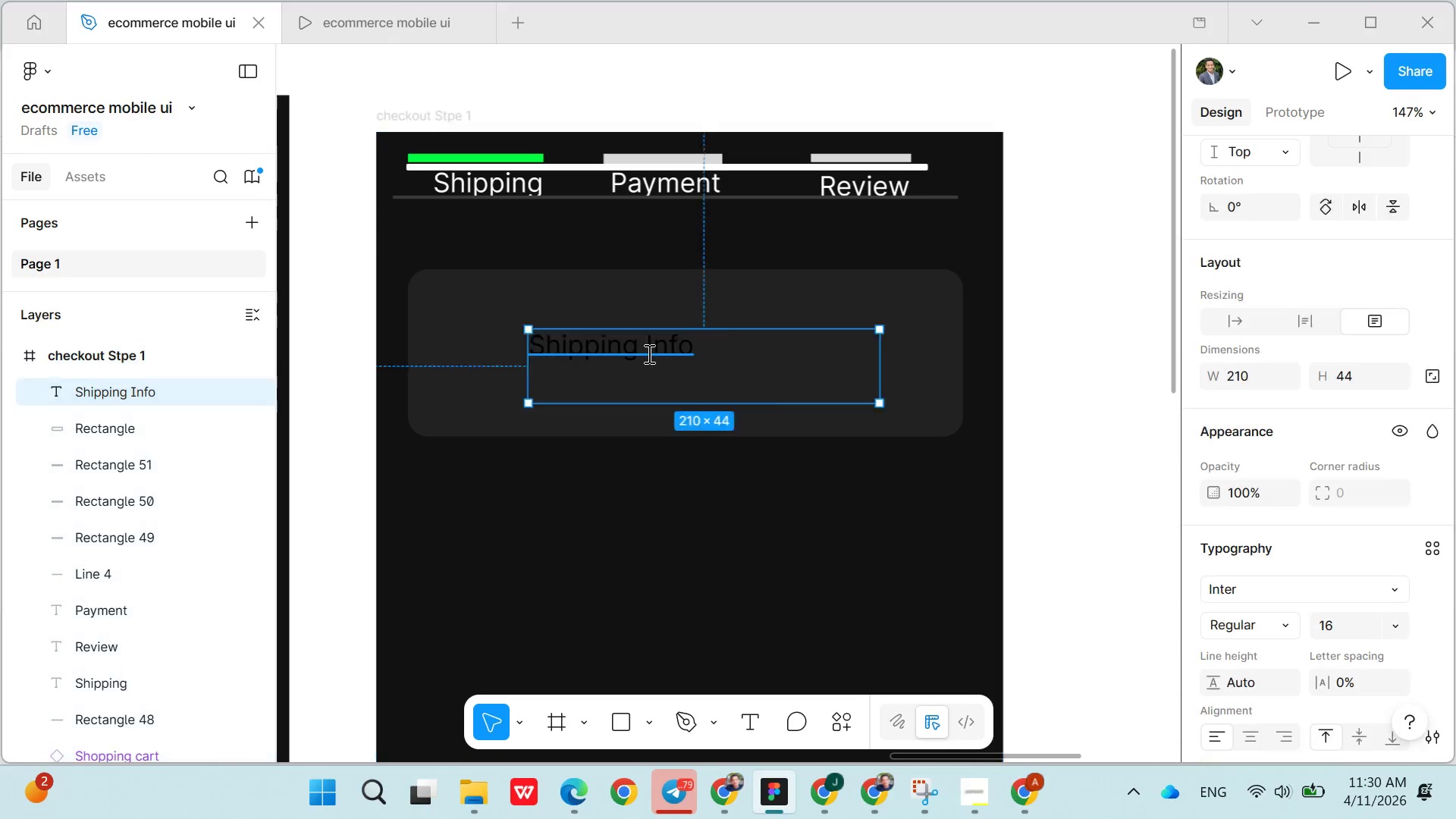 
triple_click([648, 353])
 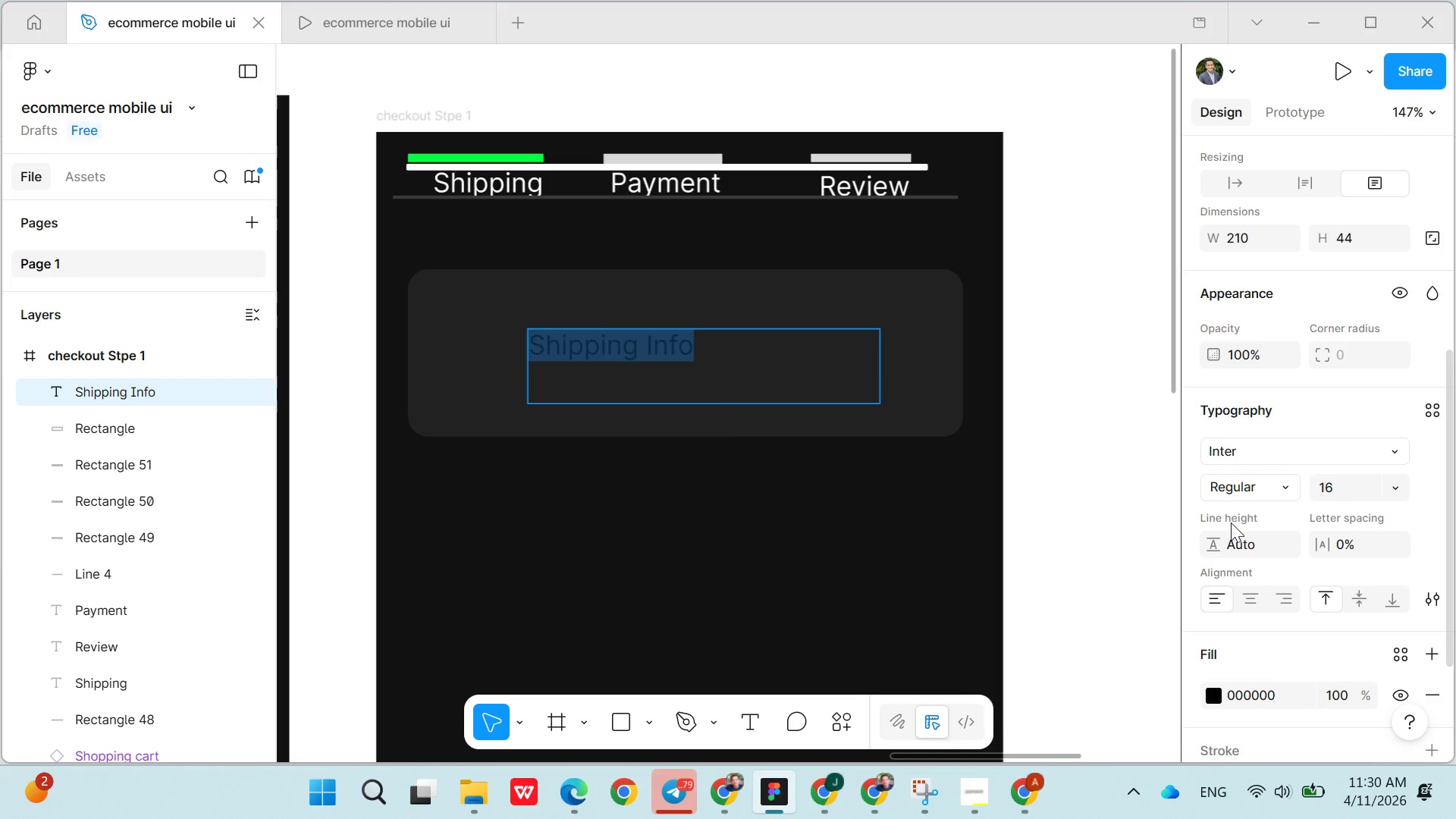 
left_click([1392, 488])
 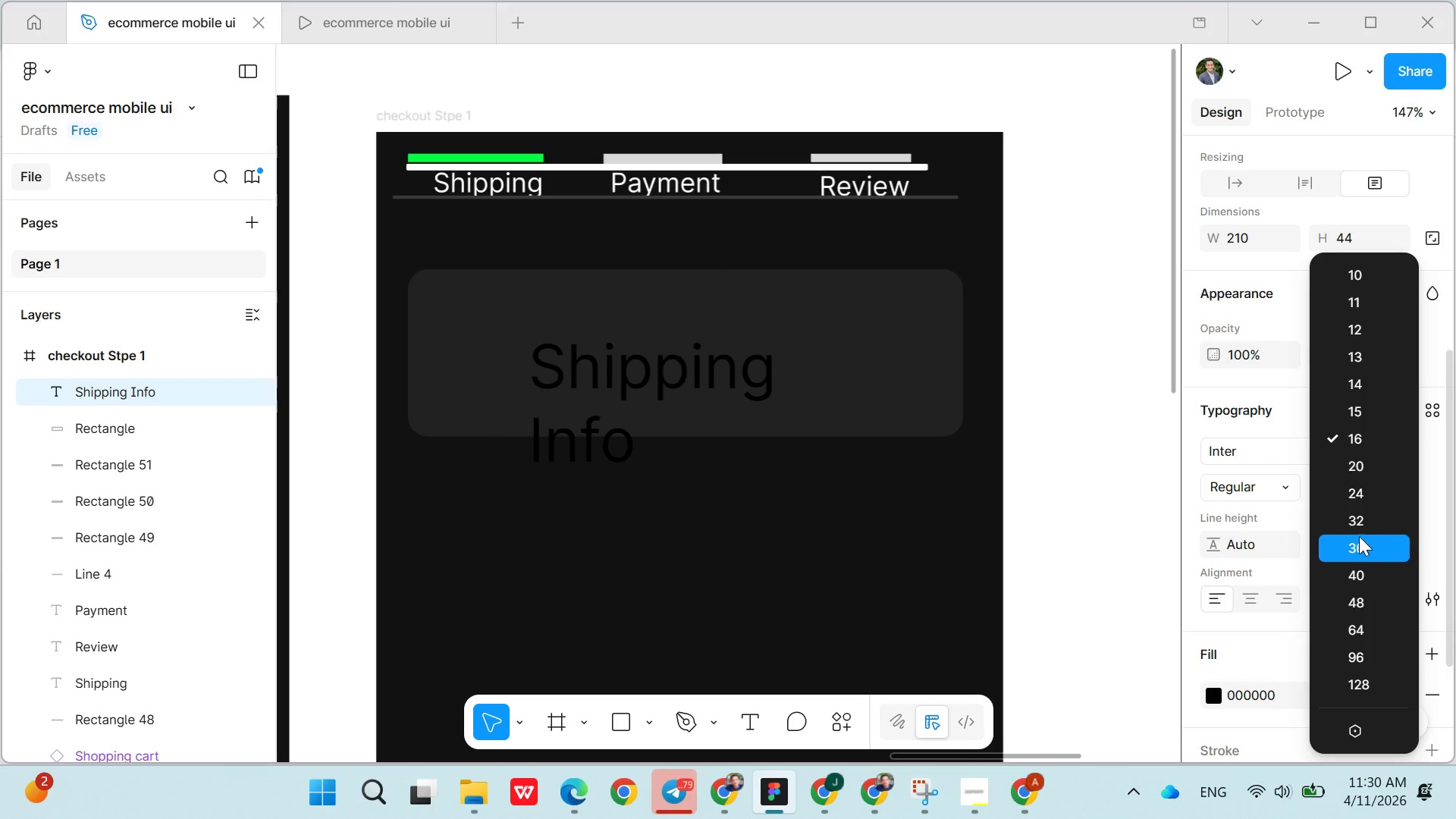 
left_click([1361, 524])
 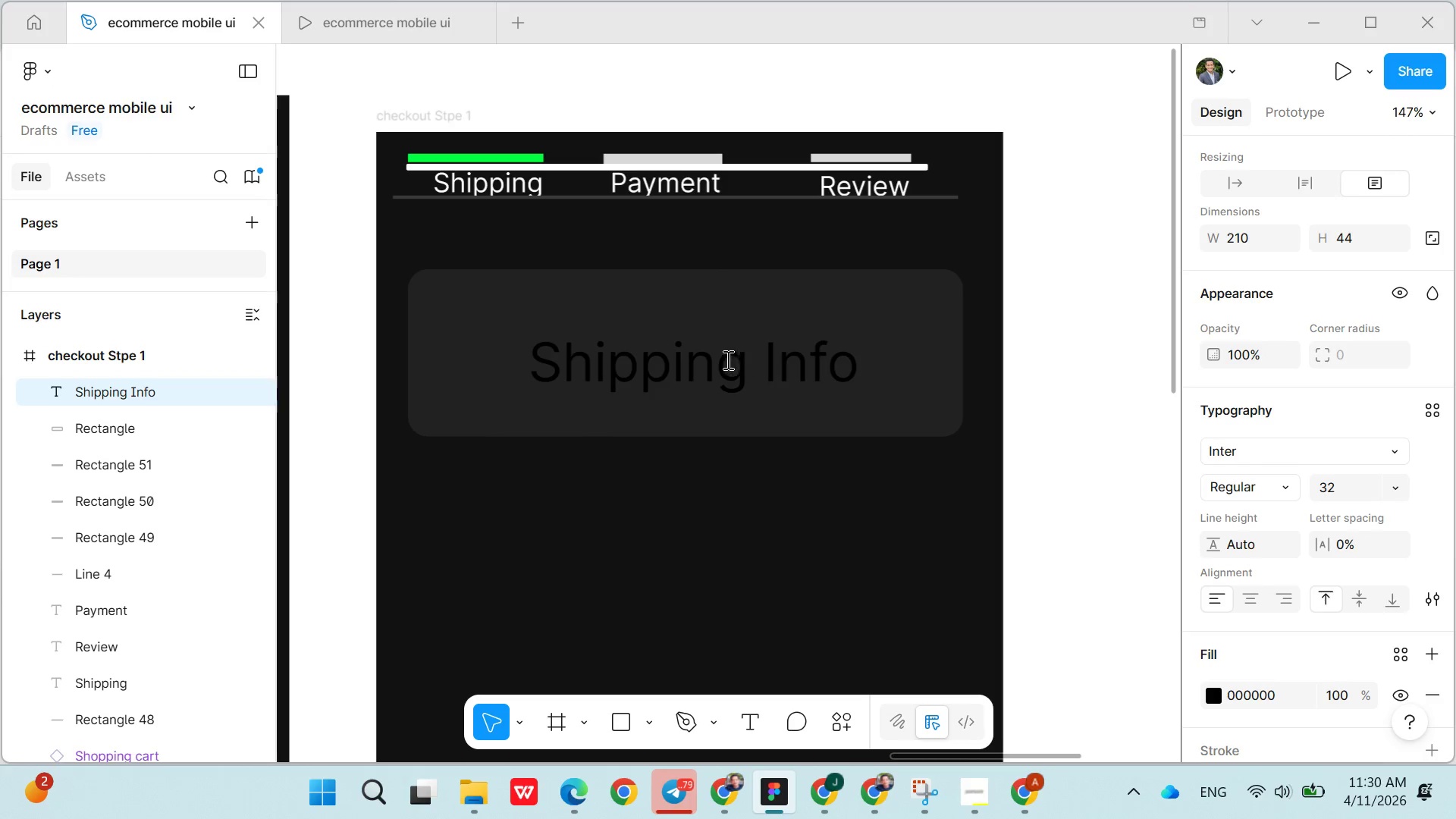 
left_click([724, 359])
 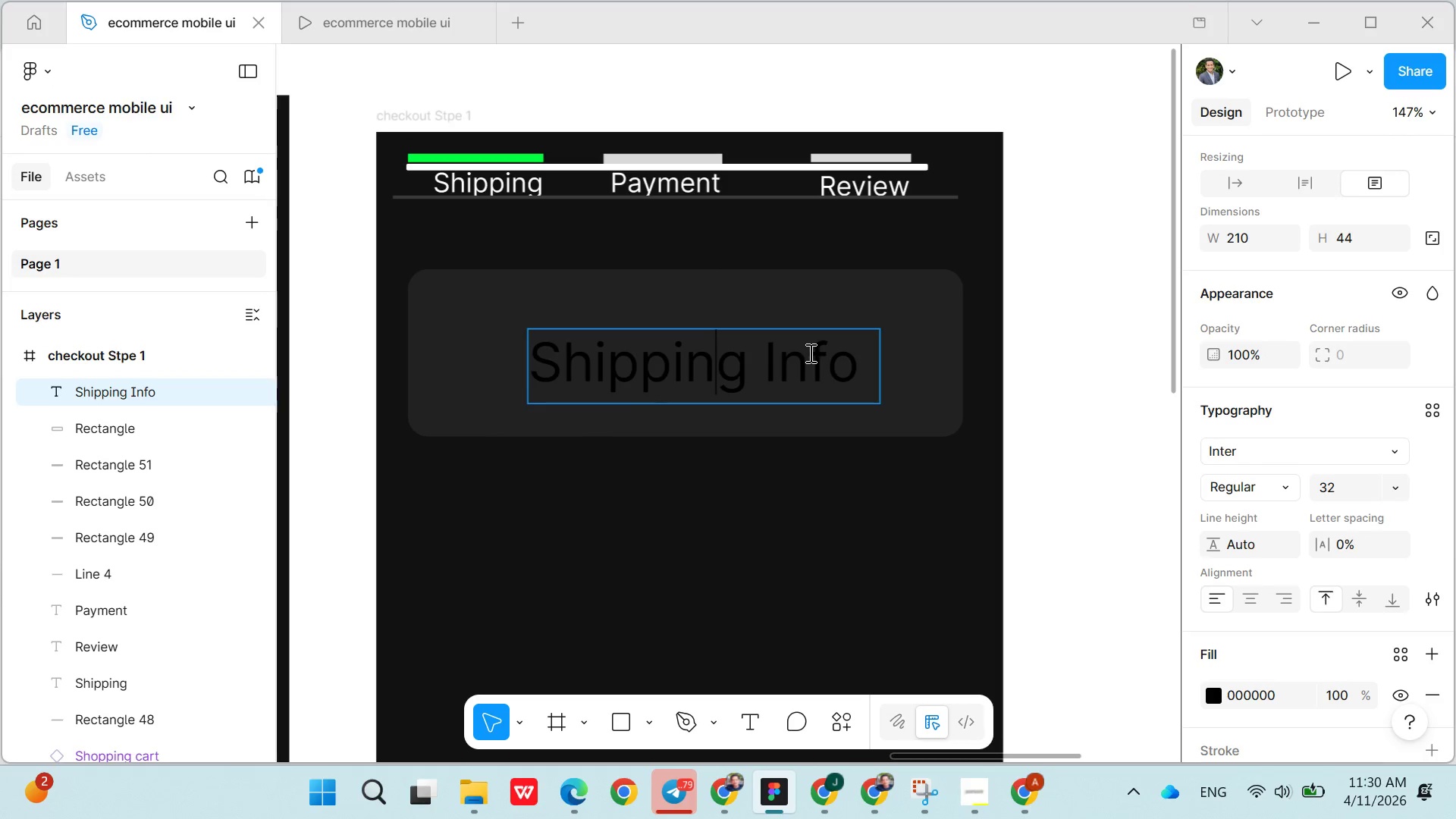 
double_click([809, 353])
 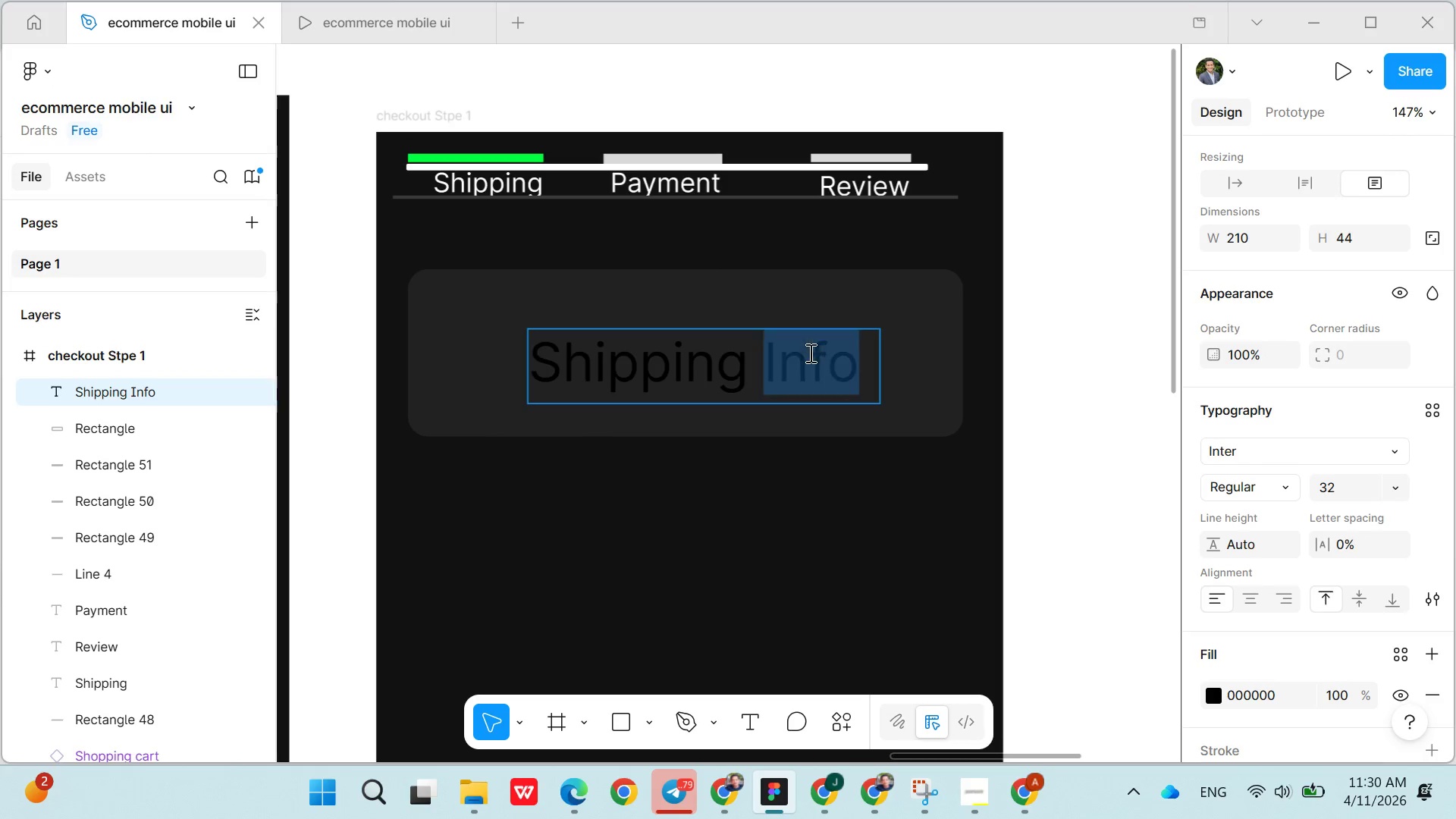 
triple_click([809, 353])
 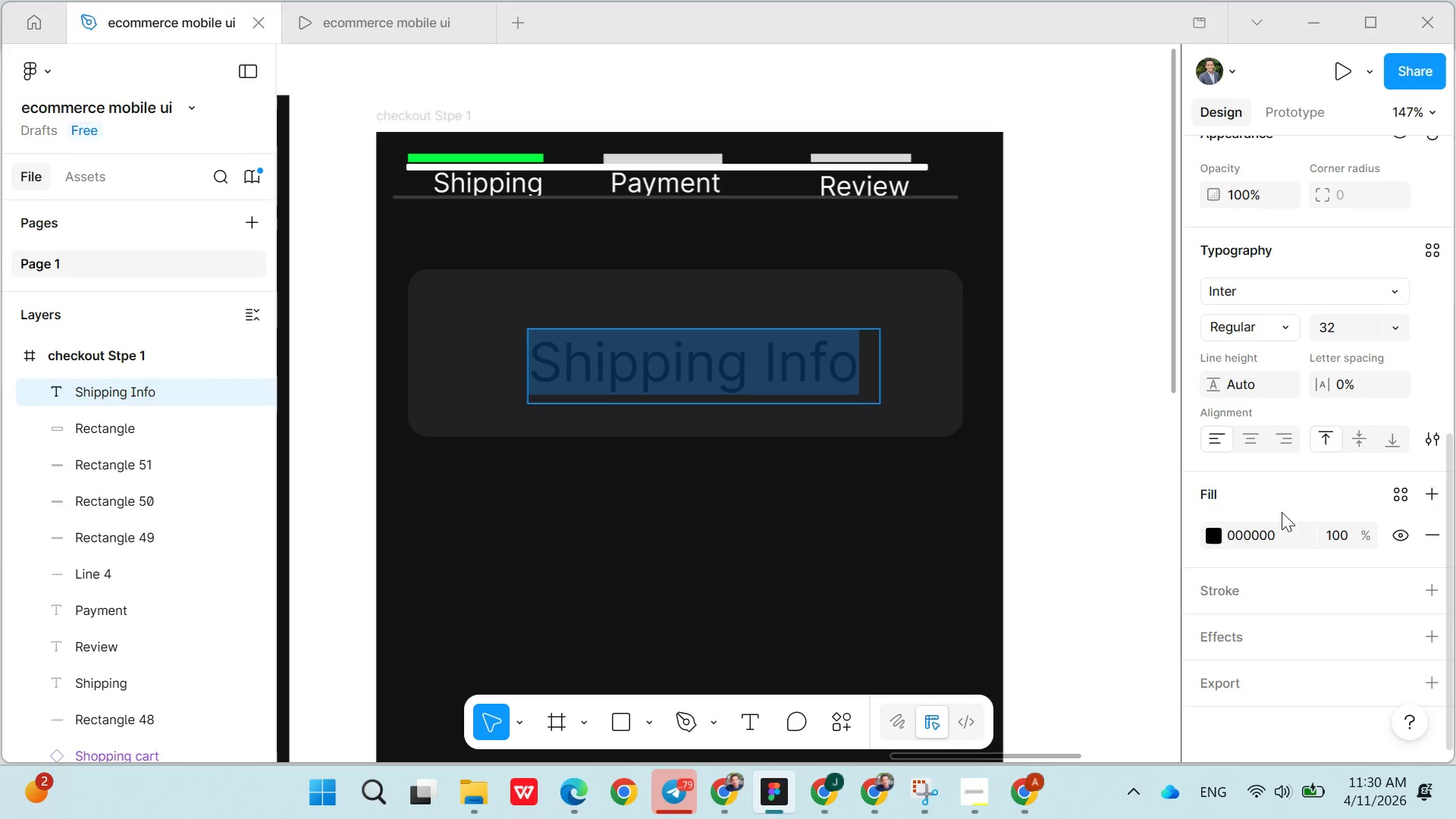 
double_click([1260, 519])
 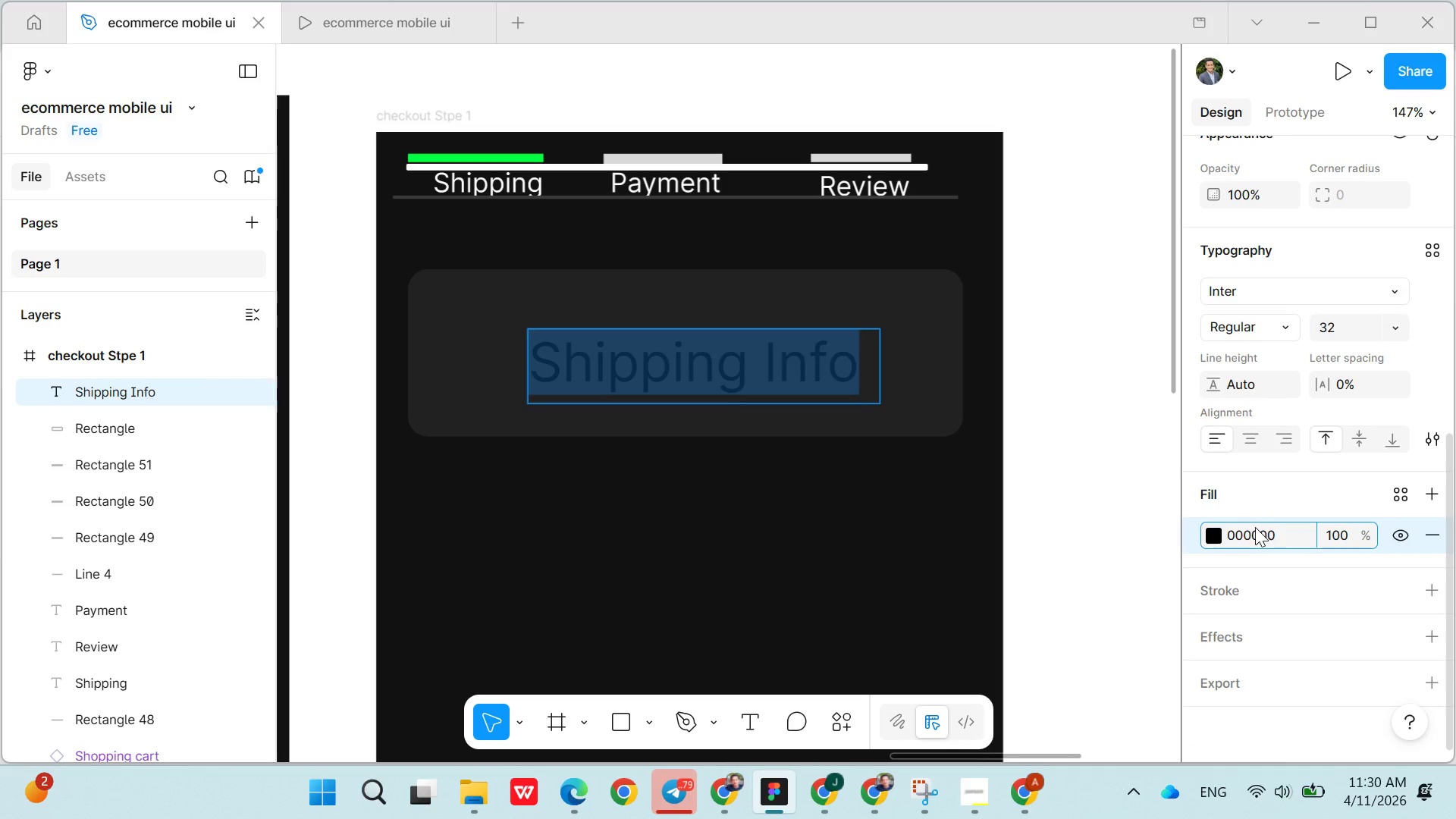 
double_click([1255, 527])
 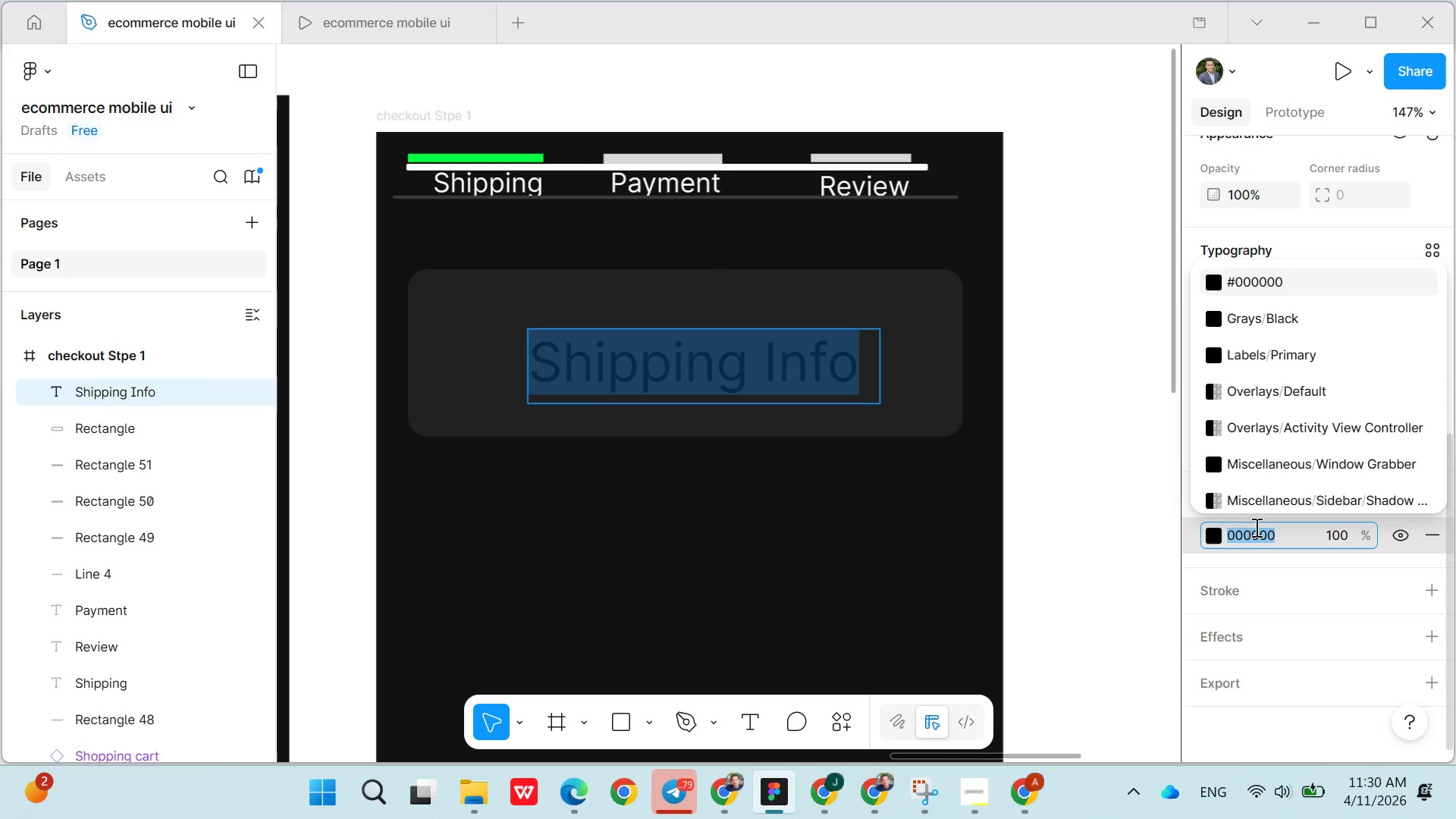 
triple_click([1255, 527])
 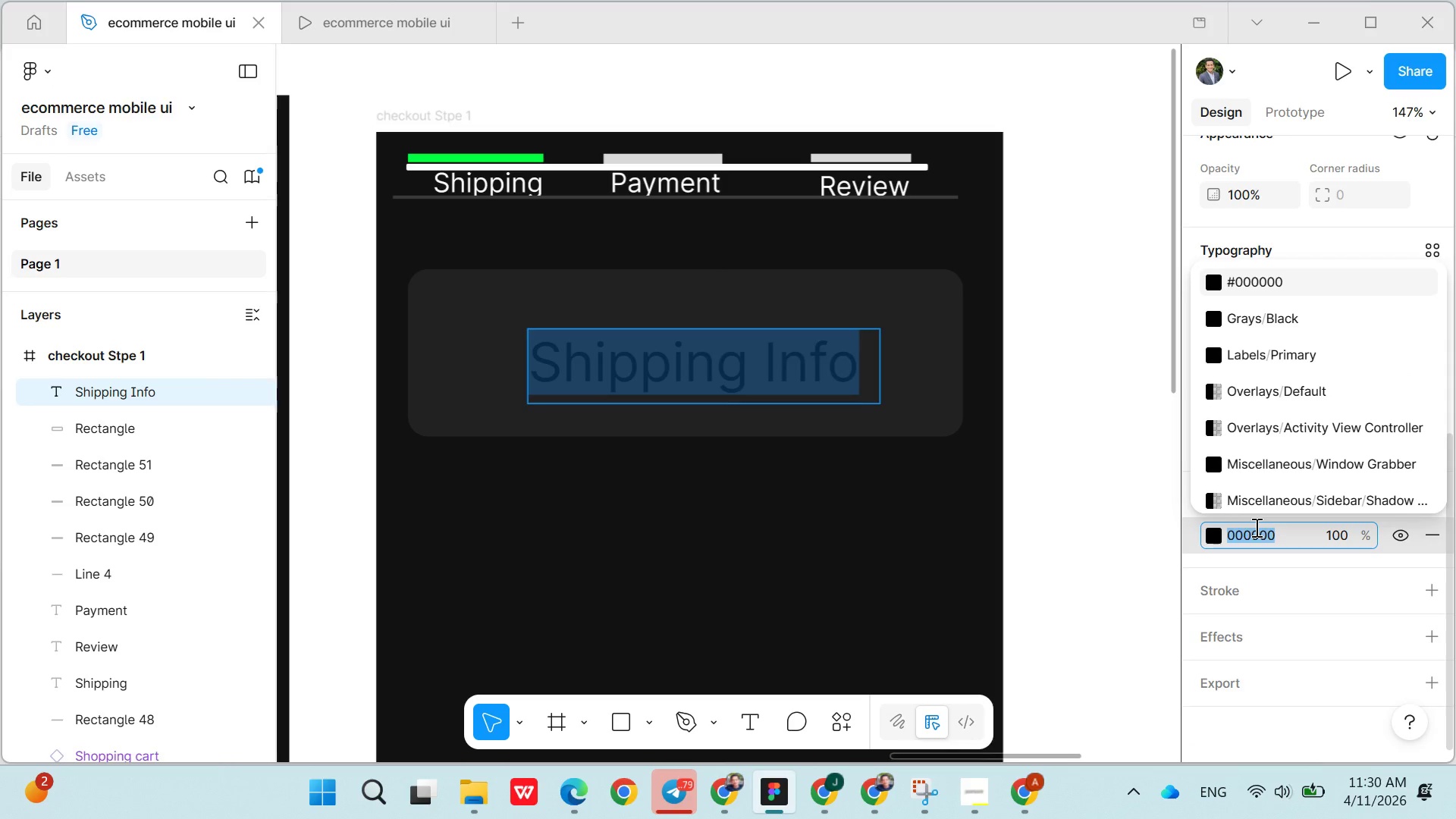 
type(fffff)
 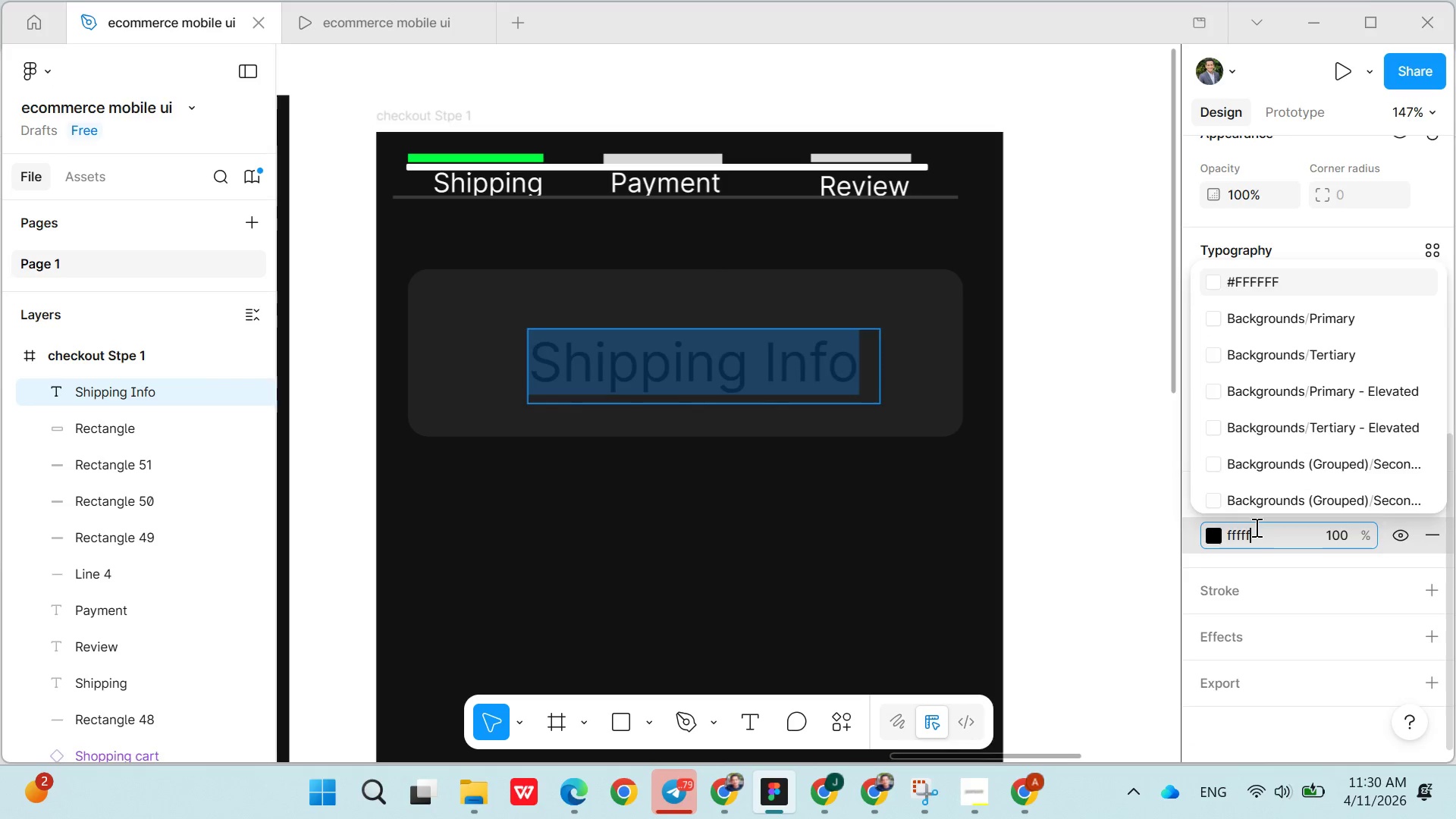 
key(Enter)
 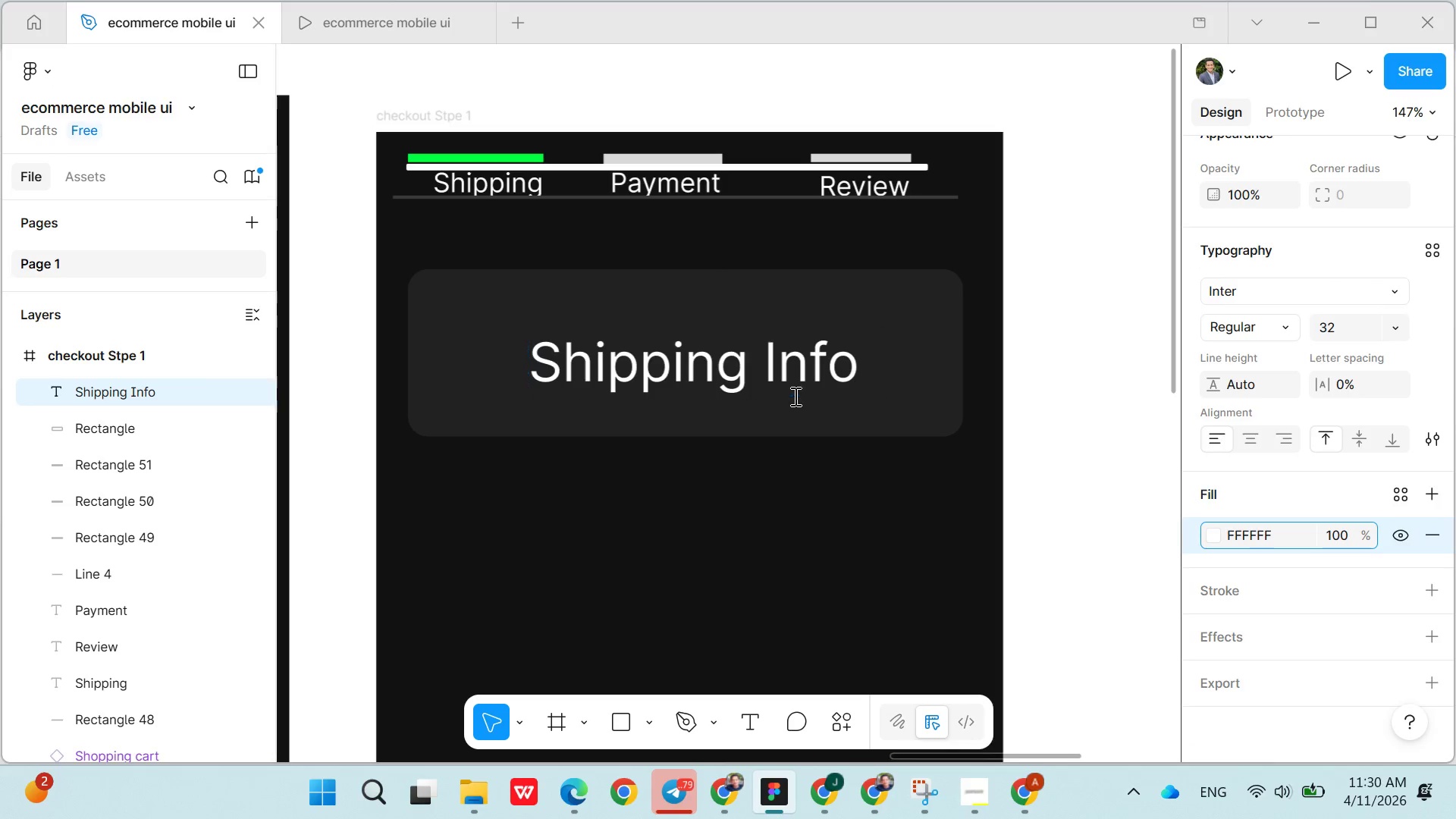 
left_click([801, 387])
 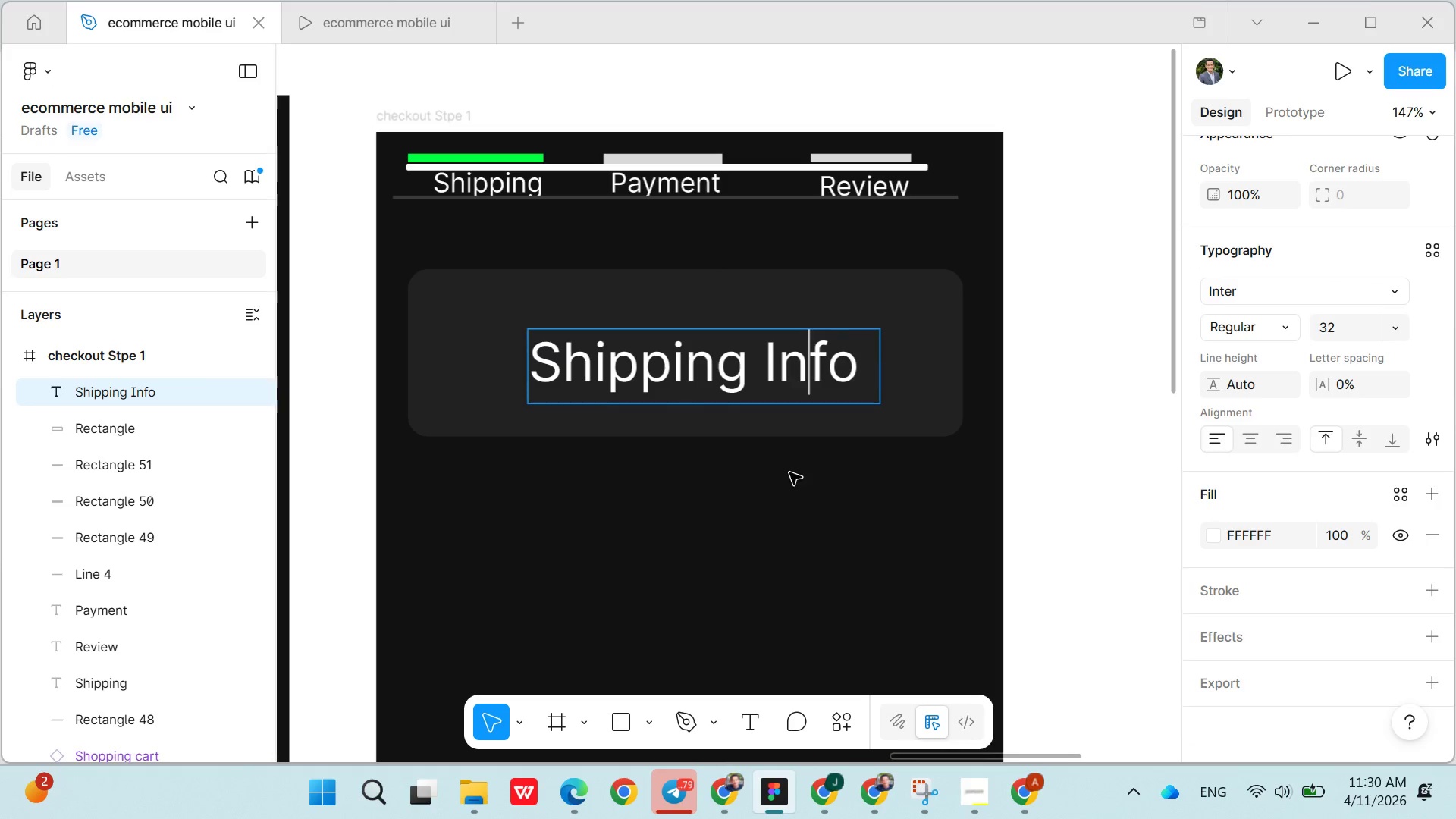 
left_click([789, 473])
 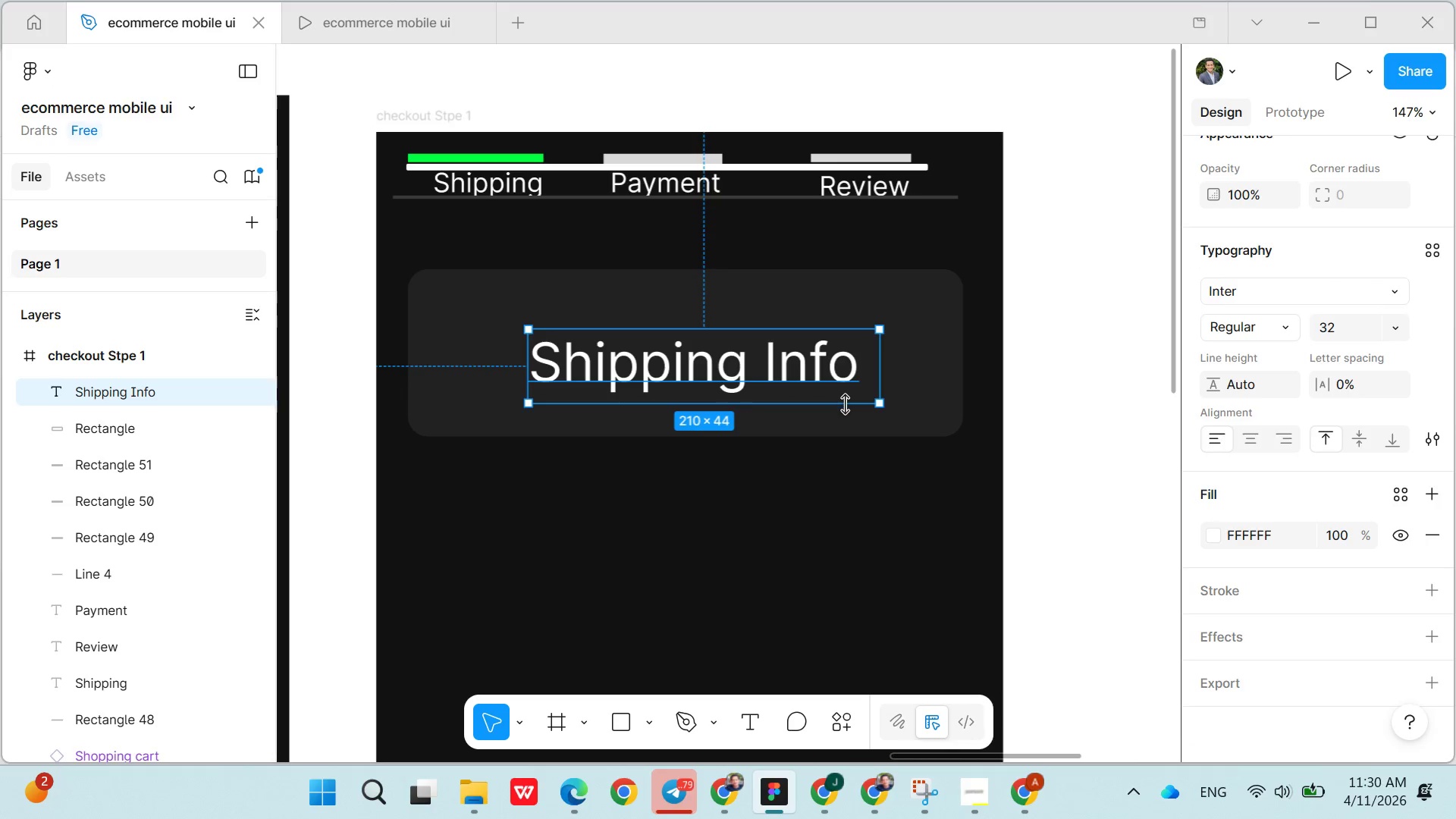 
left_click_drag(start_coordinate=[845, 404], to_coordinate=[844, 396])
 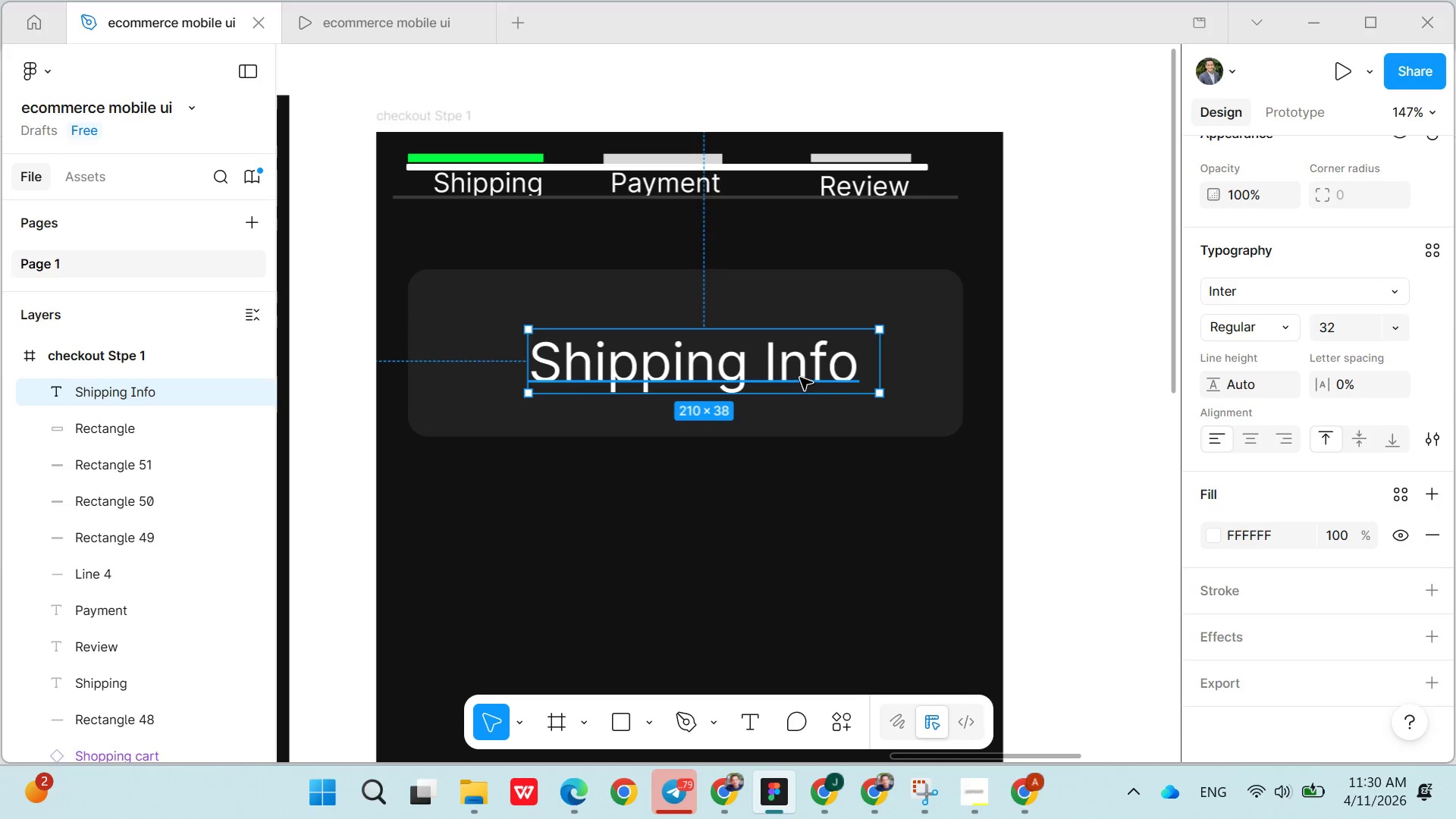 
left_click([799, 376])
 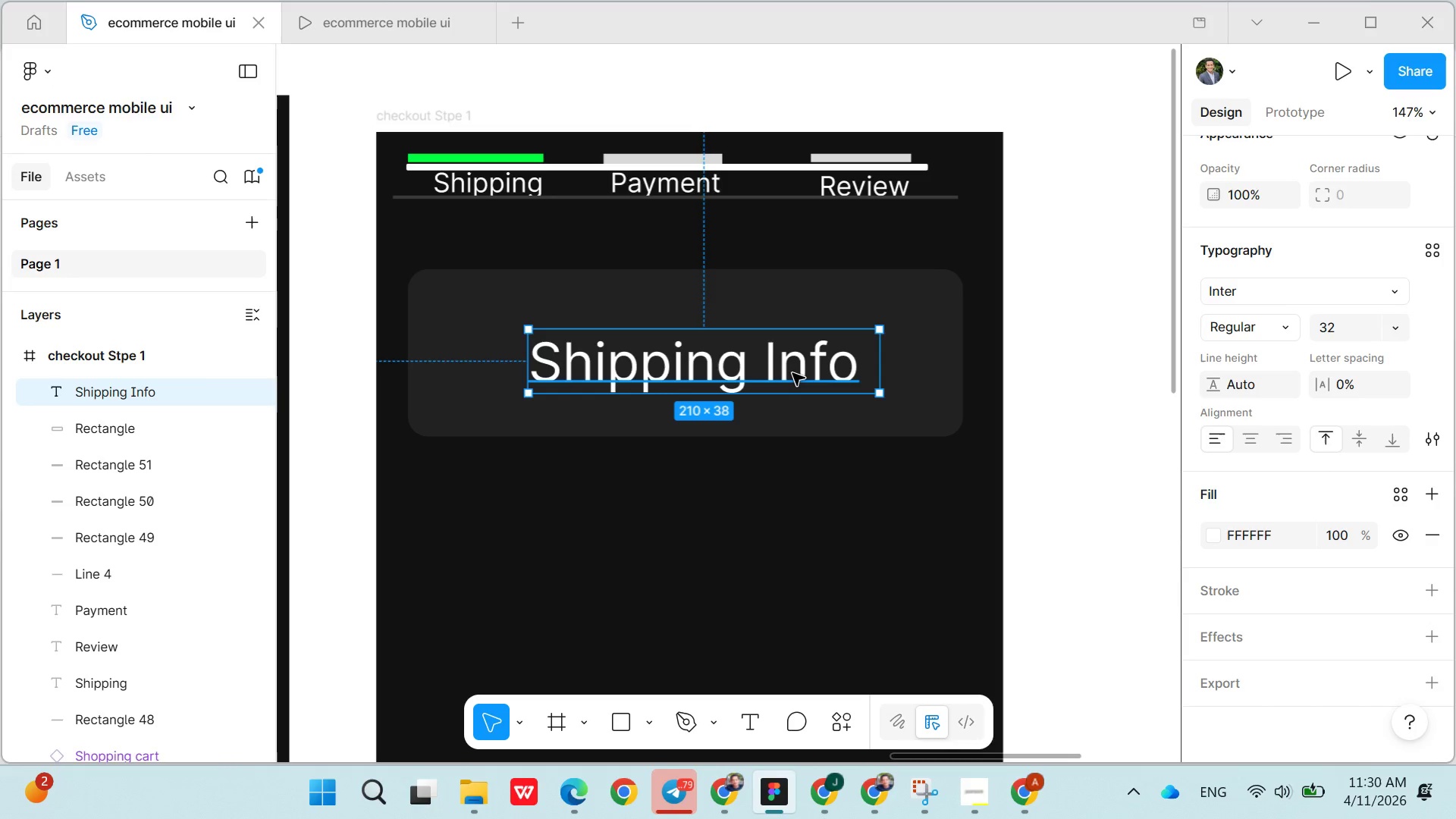 
left_click_drag(start_coordinate=[792, 373], to_coordinate=[784, 359])
 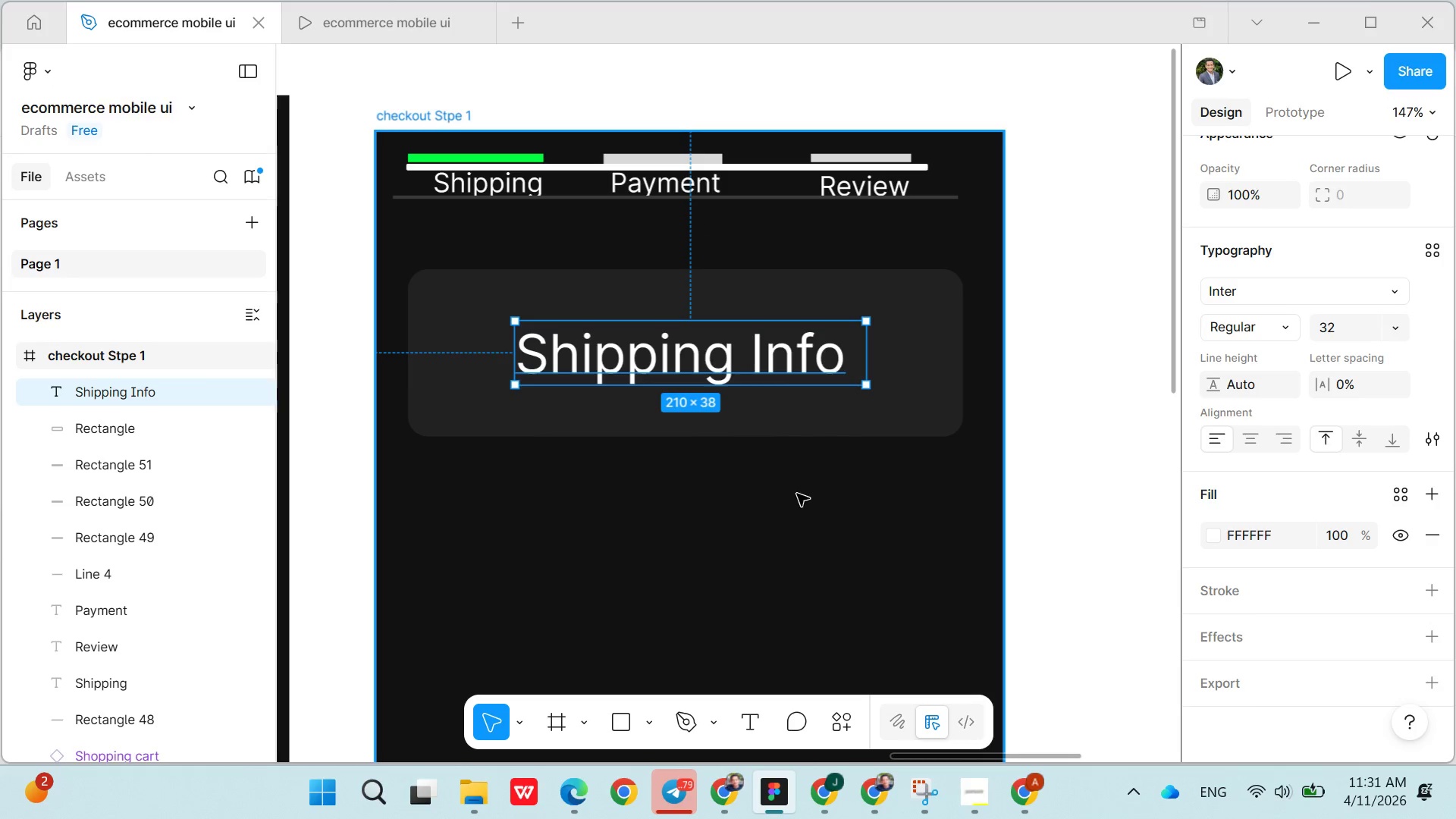 
left_click([798, 497])
 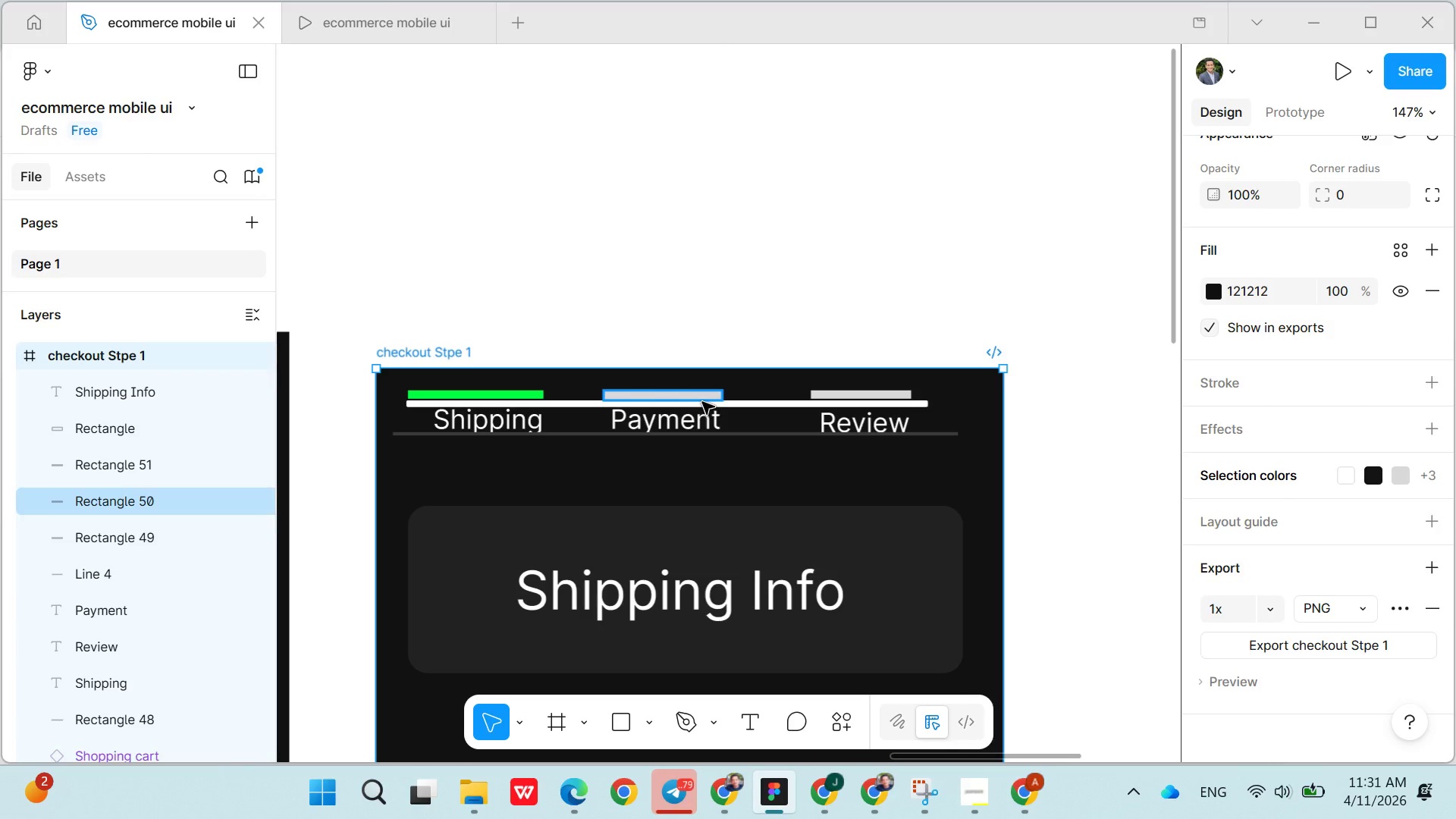 
wait(7.36)
 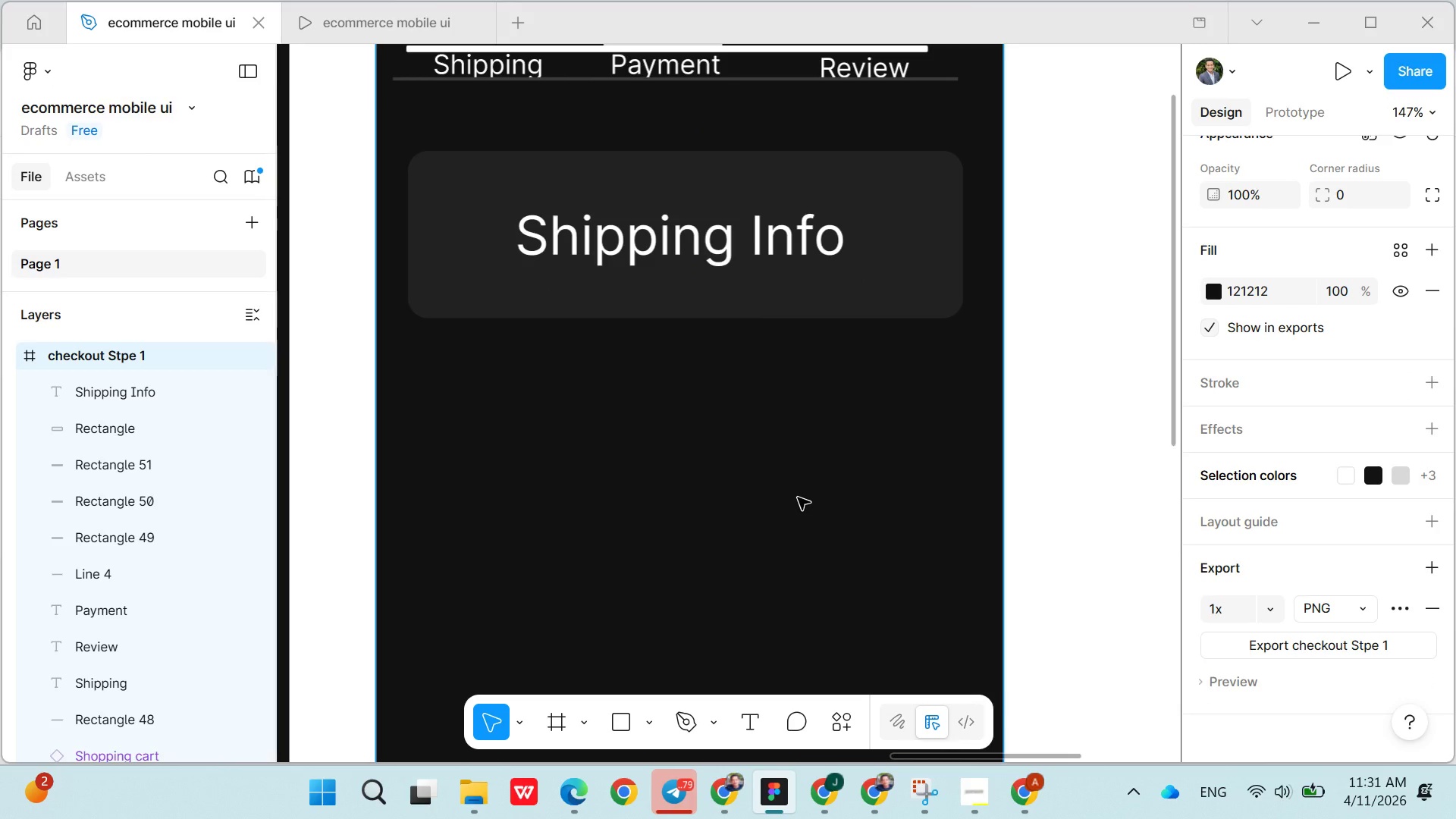 
left_click([700, 402])
 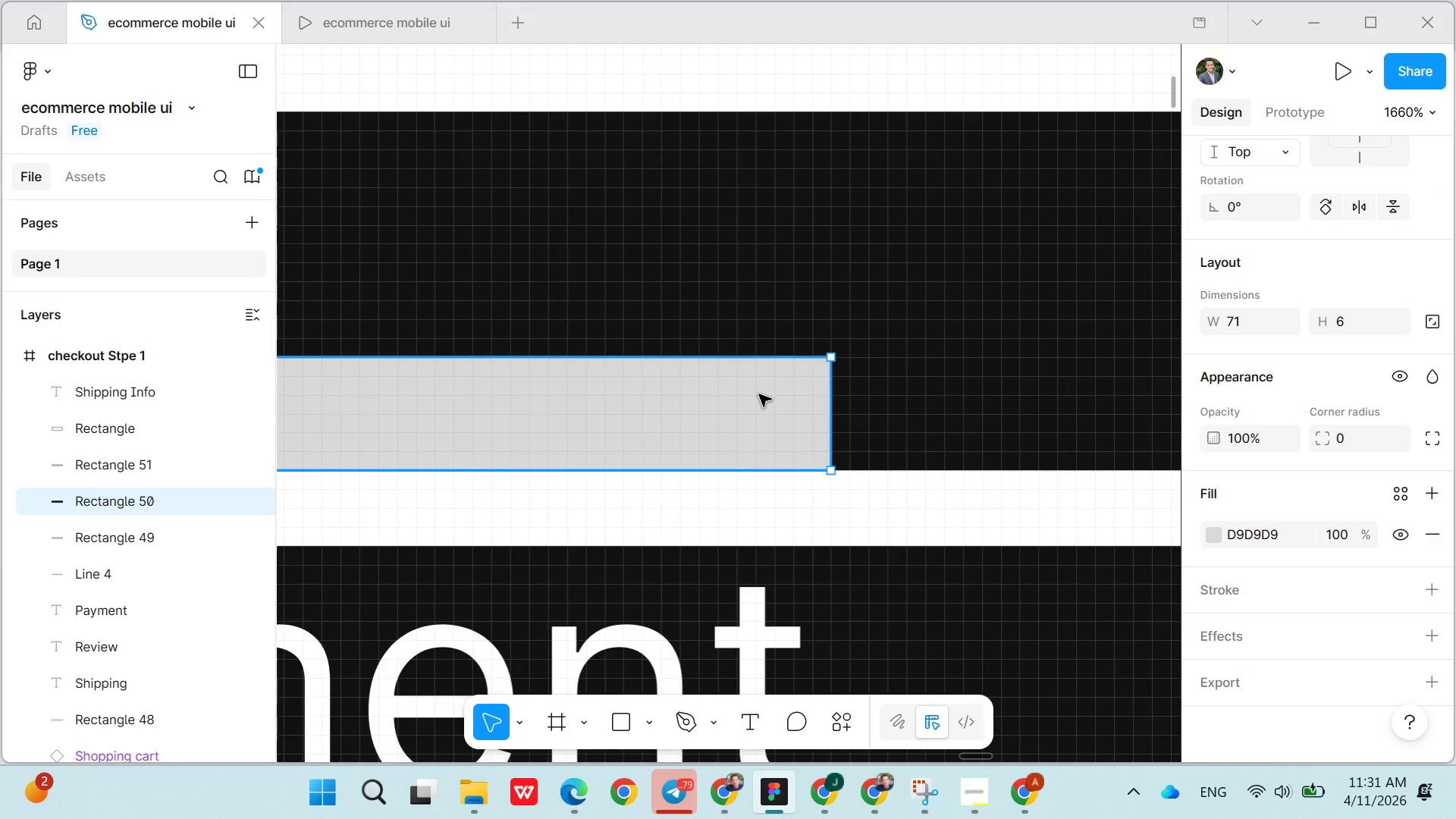 
left_click([711, 381])
 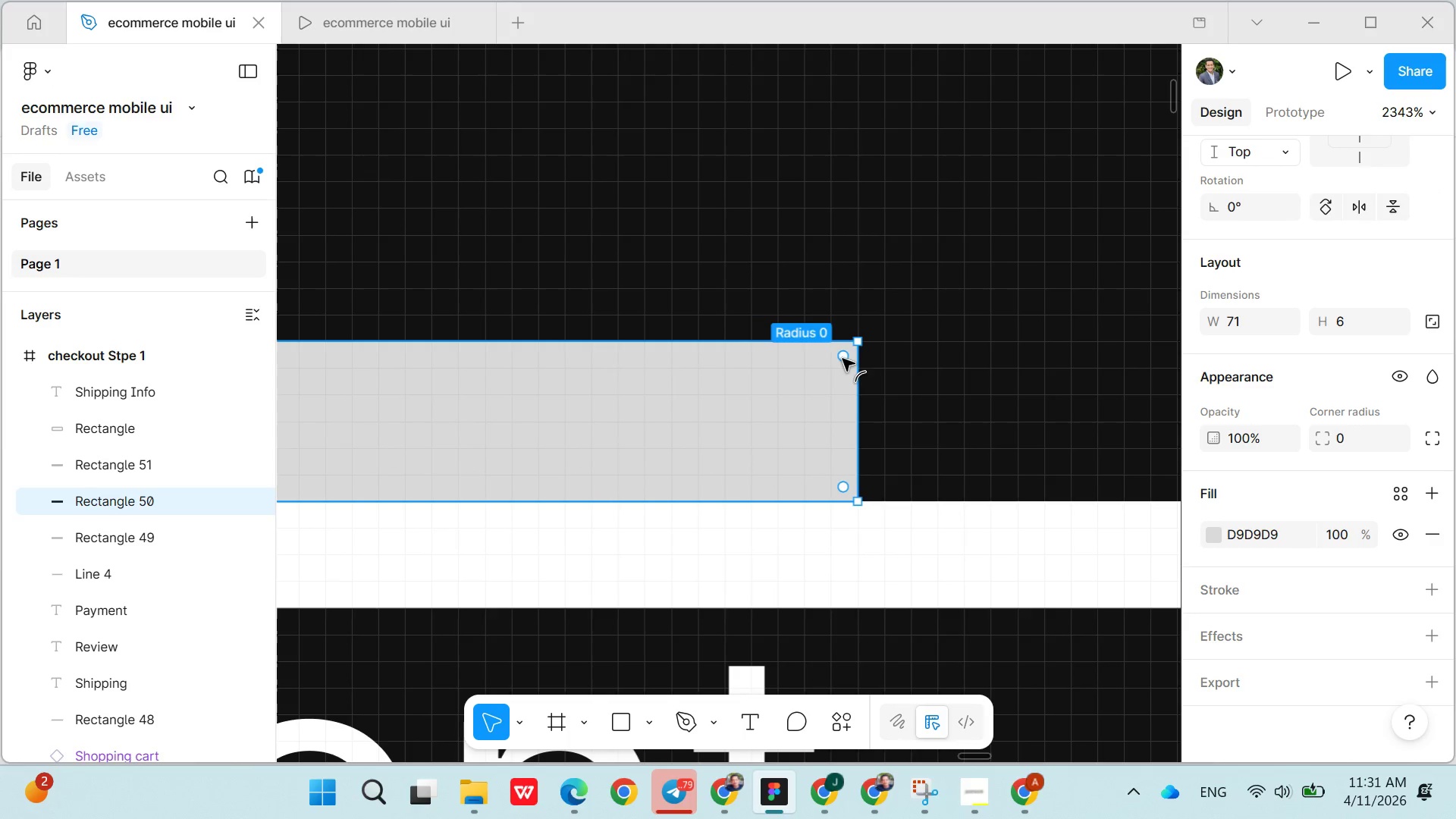 
left_click_drag(start_coordinate=[843, 358], to_coordinate=[827, 377])
 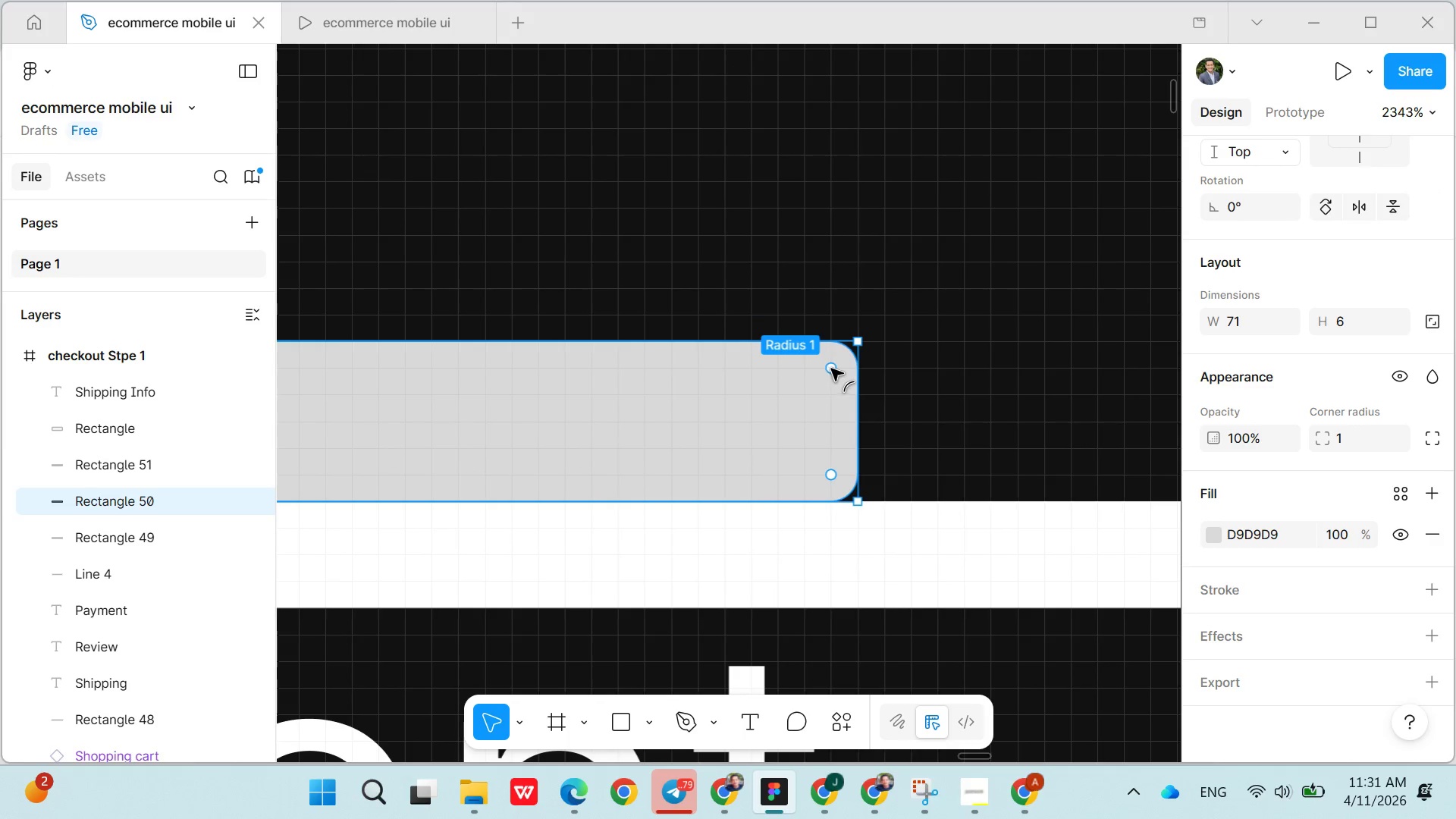 
left_click_drag(start_coordinate=[831, 369], to_coordinate=[823, 373])
 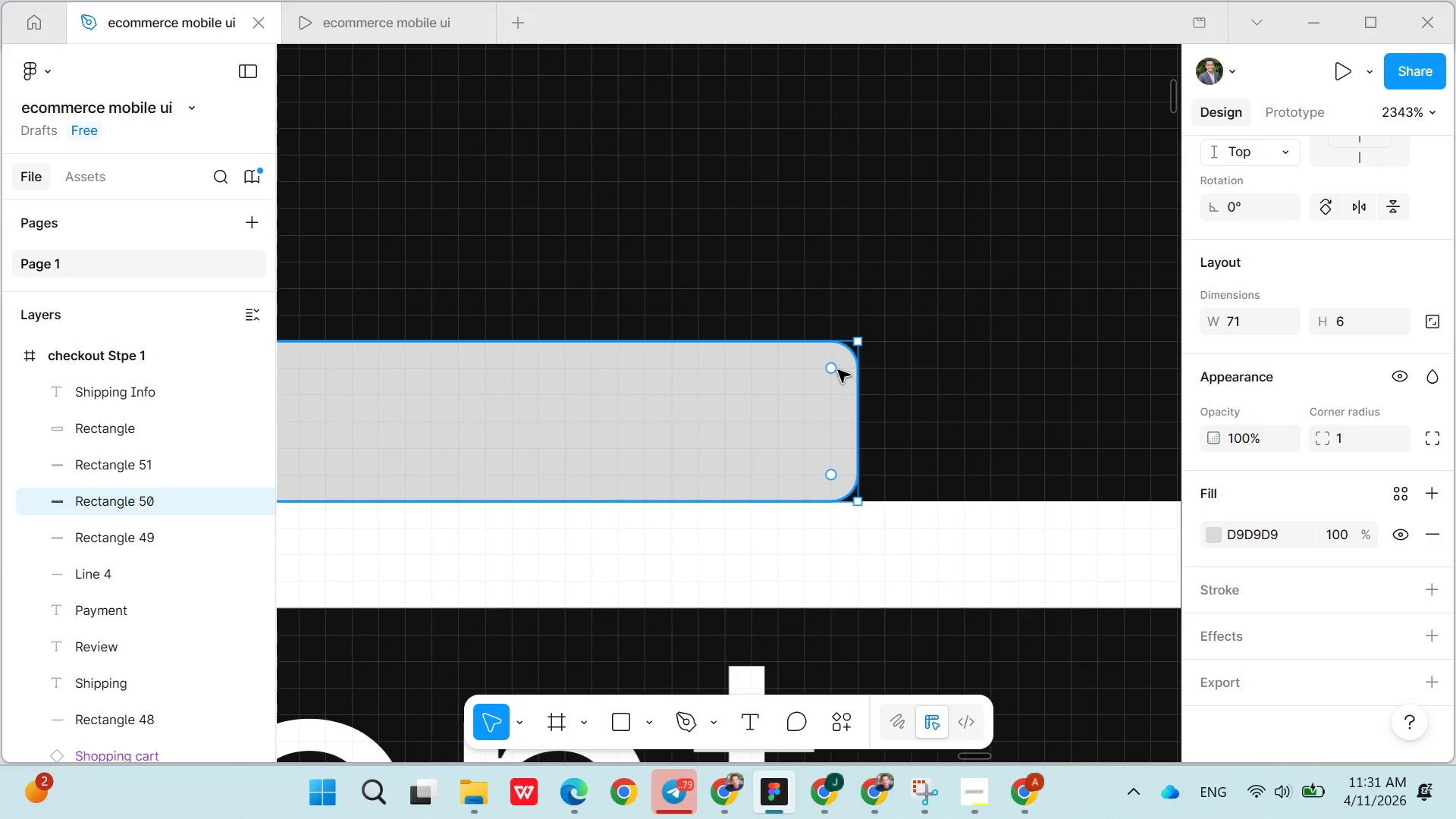 
left_click_drag(start_coordinate=[835, 370], to_coordinate=[817, 391])
 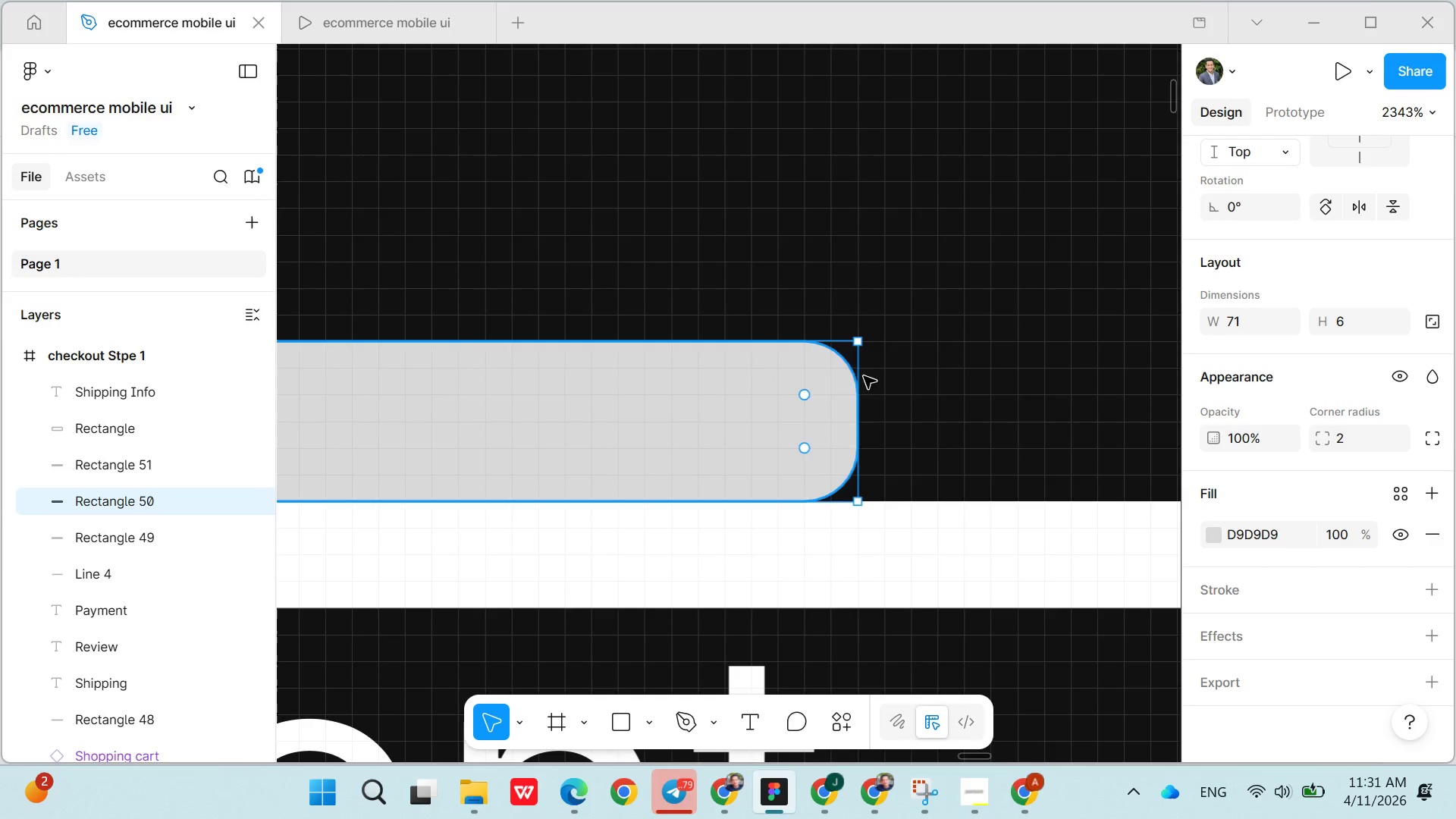 
left_click([927, 366])
 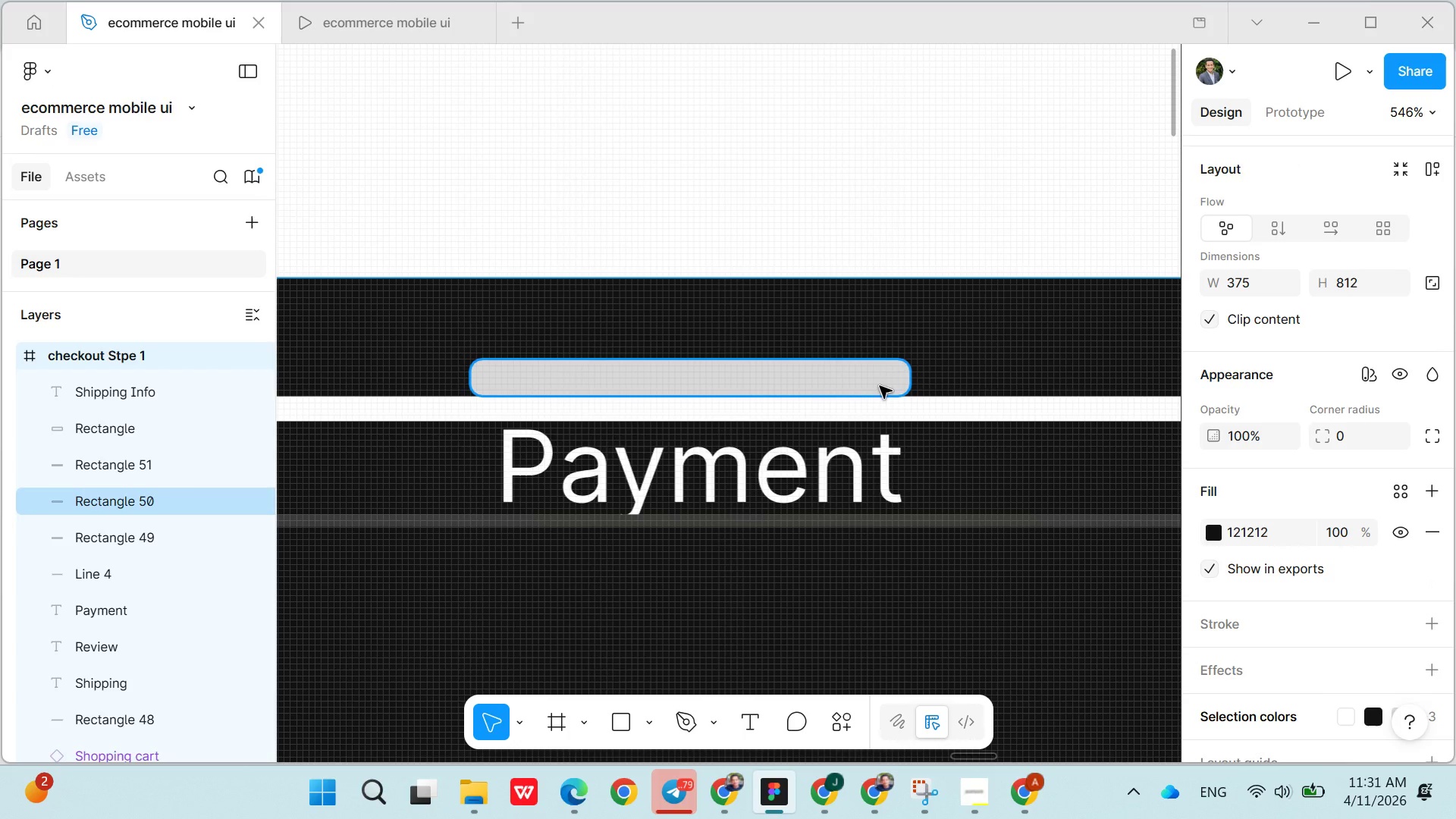 
left_click_drag(start_coordinate=[859, 387], to_coordinate=[858, 394])
 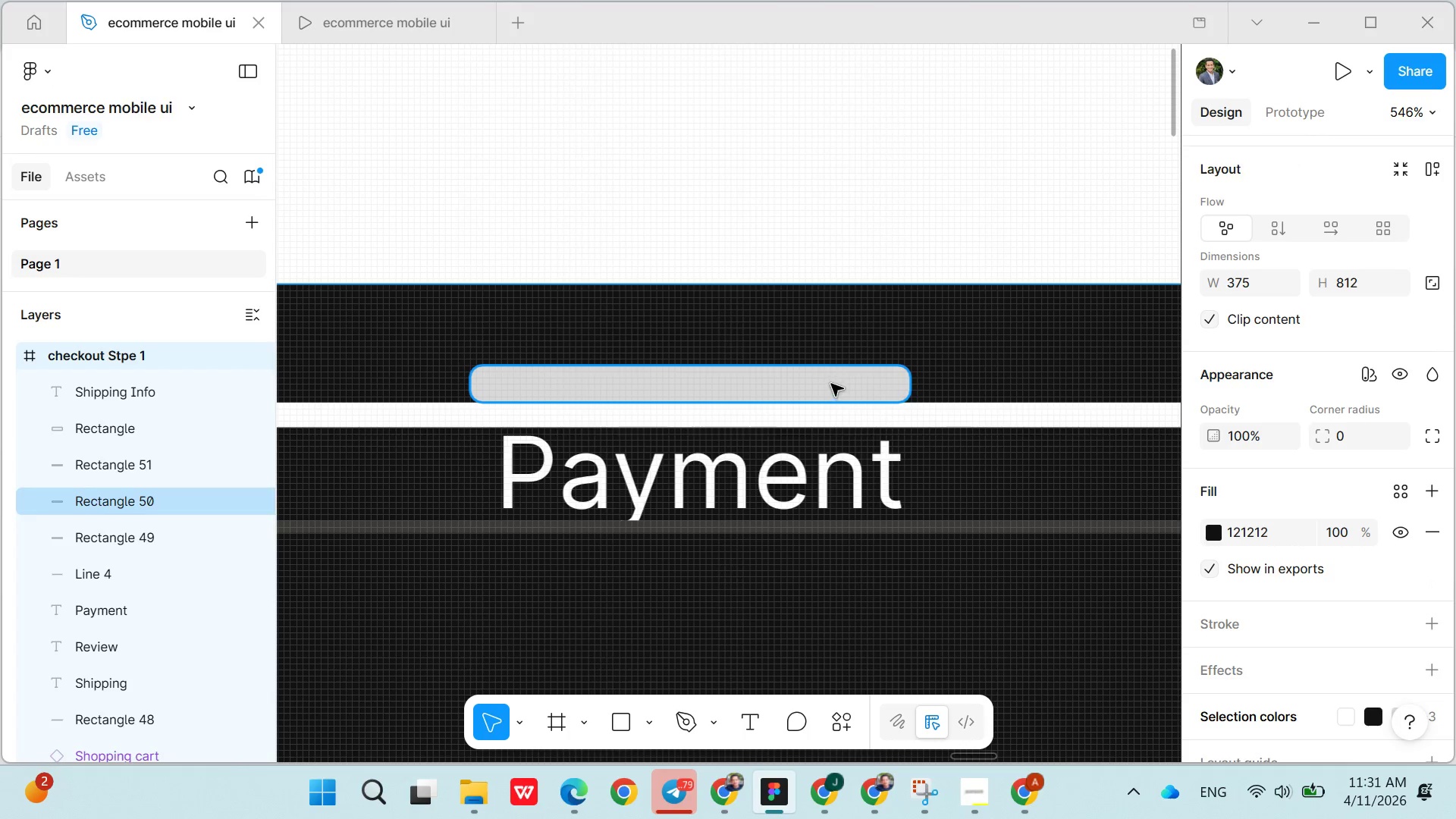 
left_click([830, 384])
 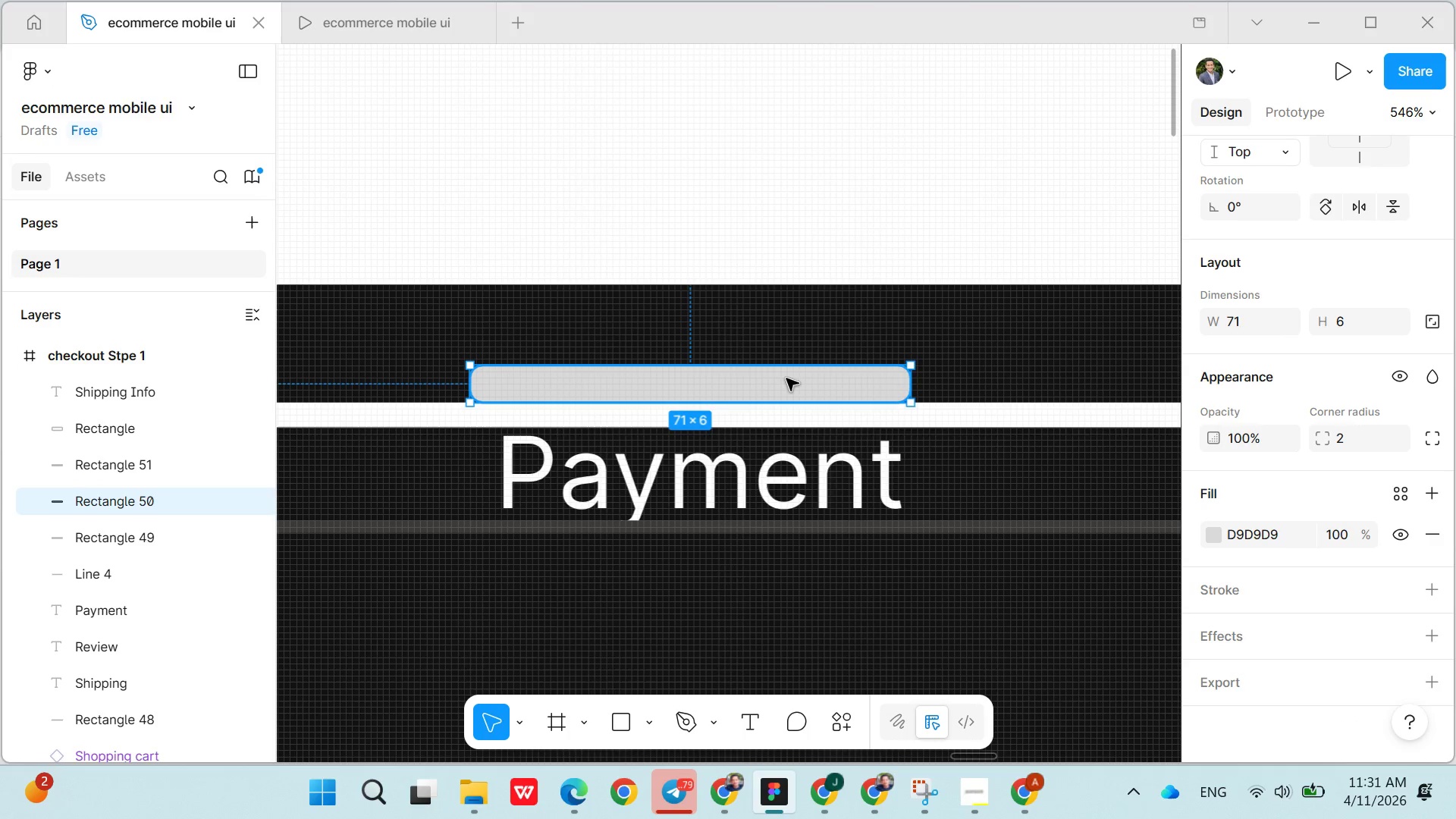 
left_click_drag(start_coordinate=[786, 378], to_coordinate=[778, 392])
 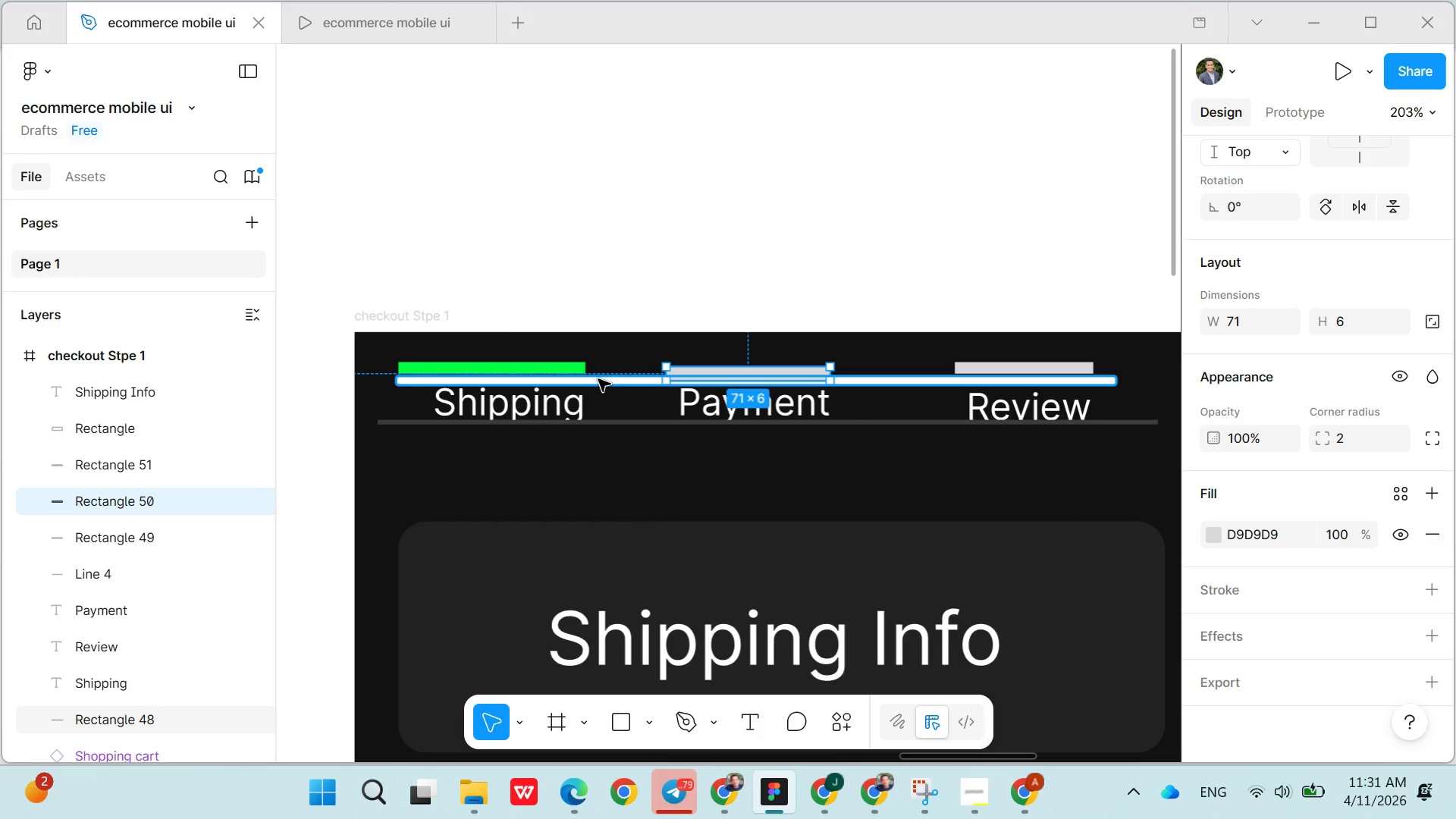 
left_click([570, 374])
 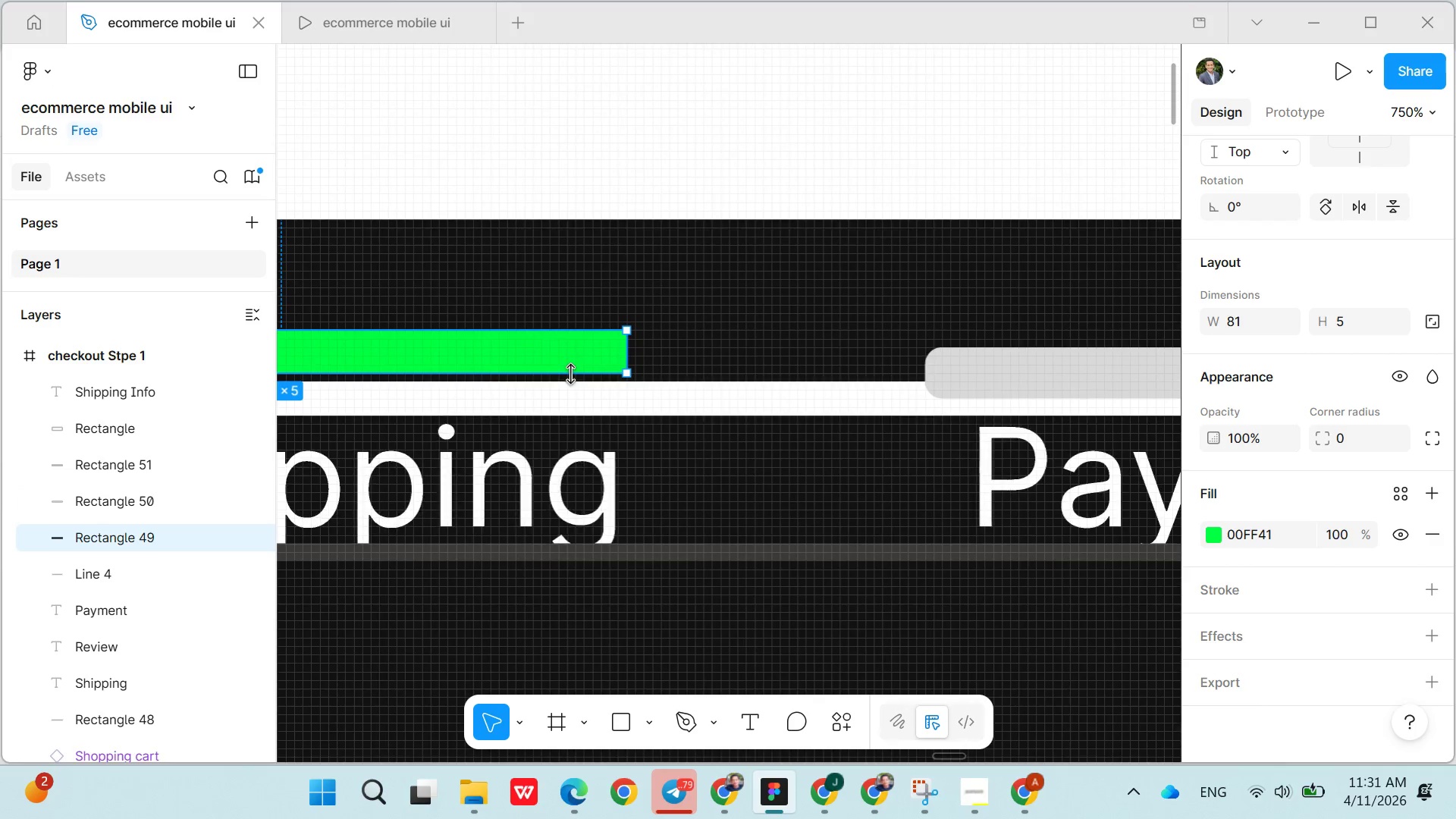 
left_click([600, 344])
 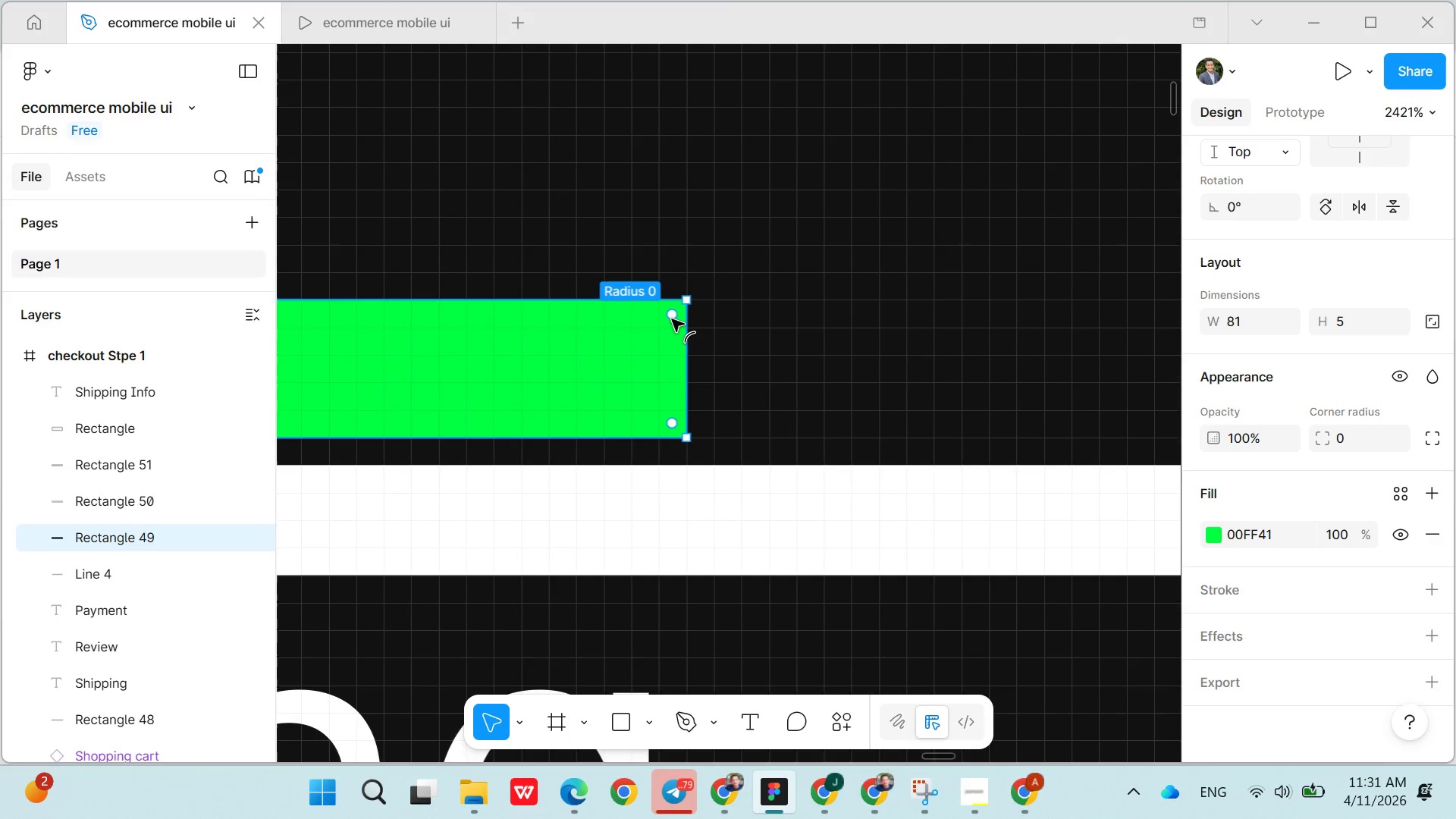 
left_click_drag(start_coordinate=[671, 319], to_coordinate=[657, 335])
 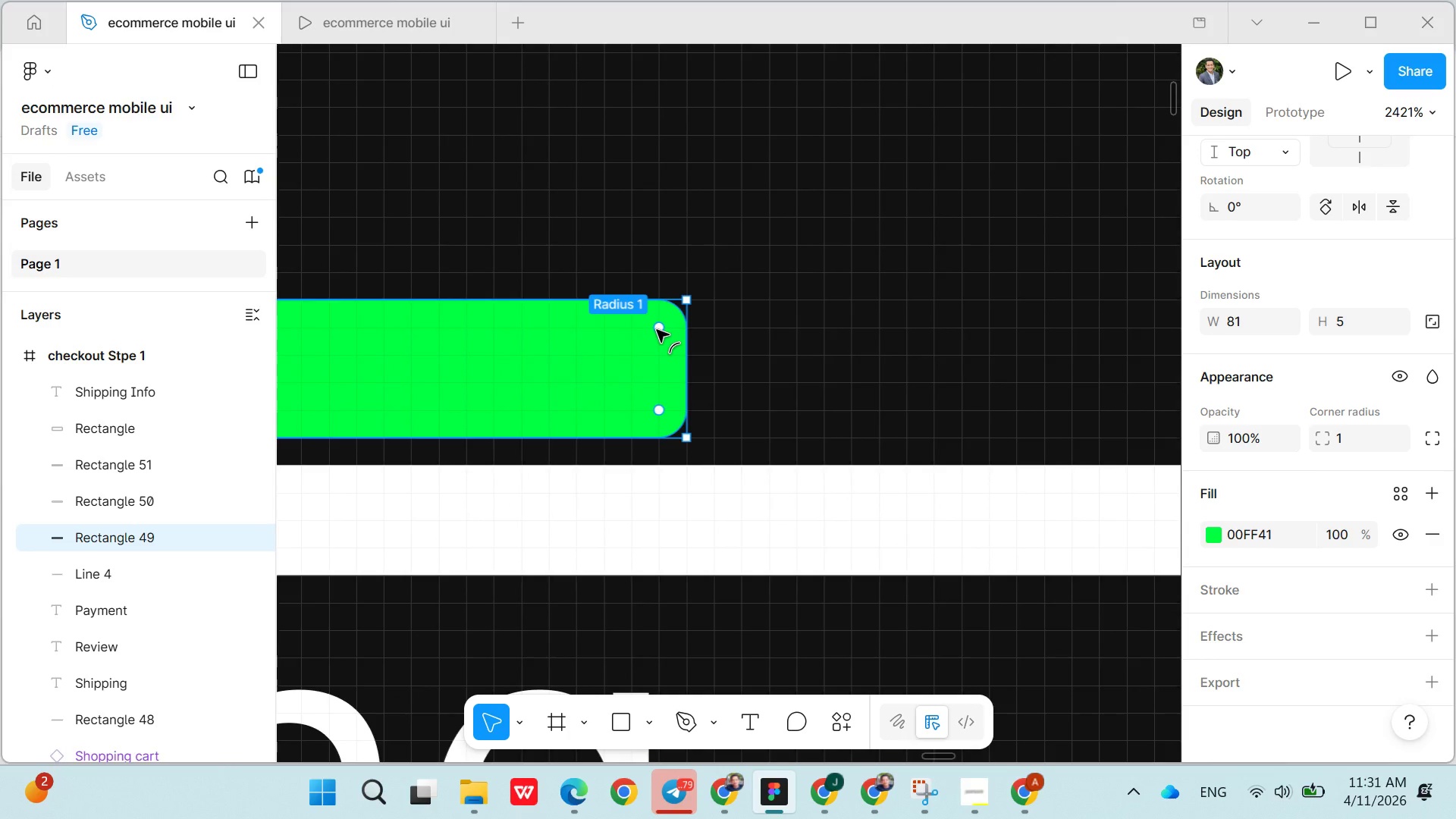 
left_click([519, 370])
 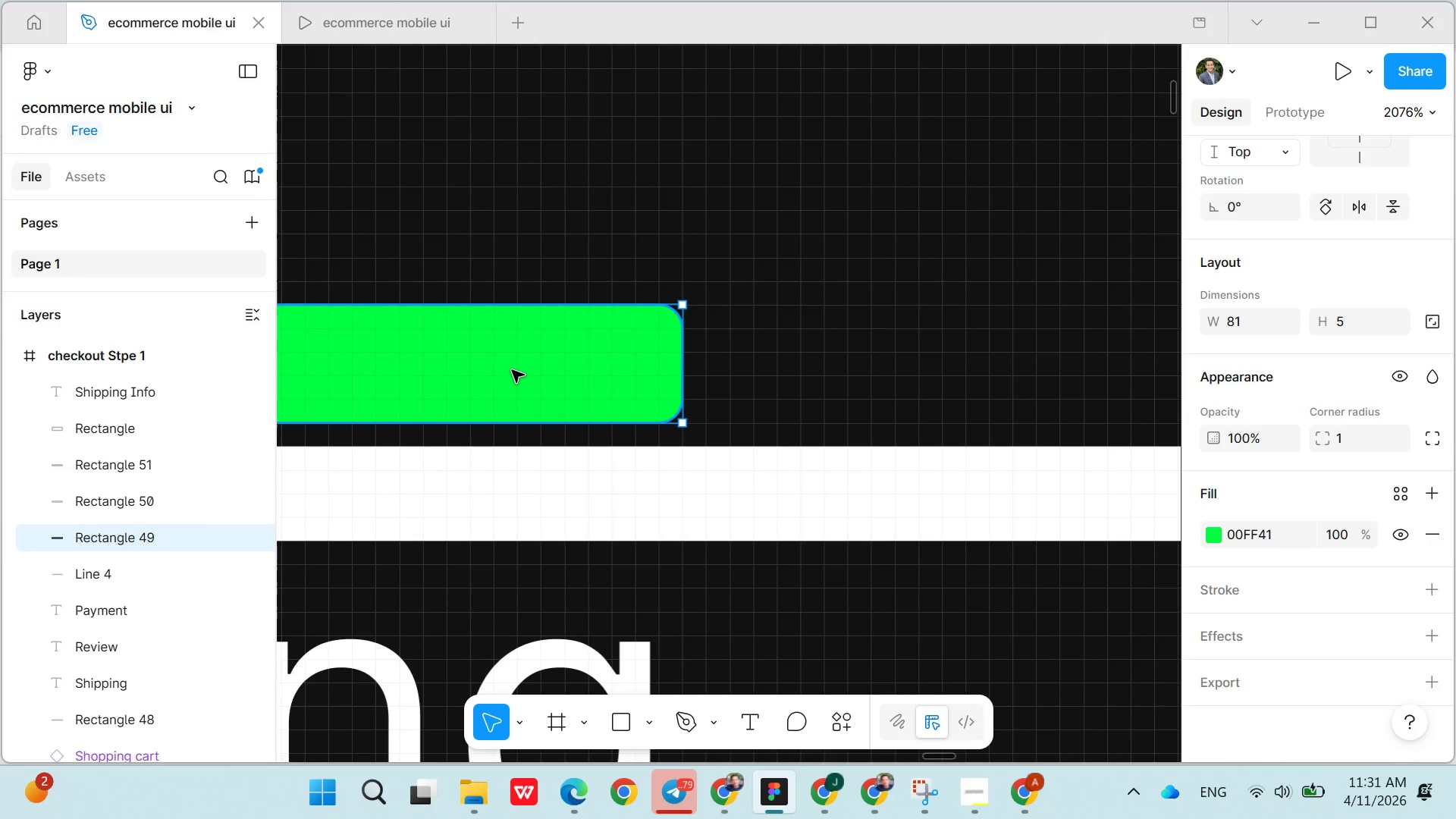 
left_click_drag(start_coordinate=[512, 370], to_coordinate=[512, 410])
 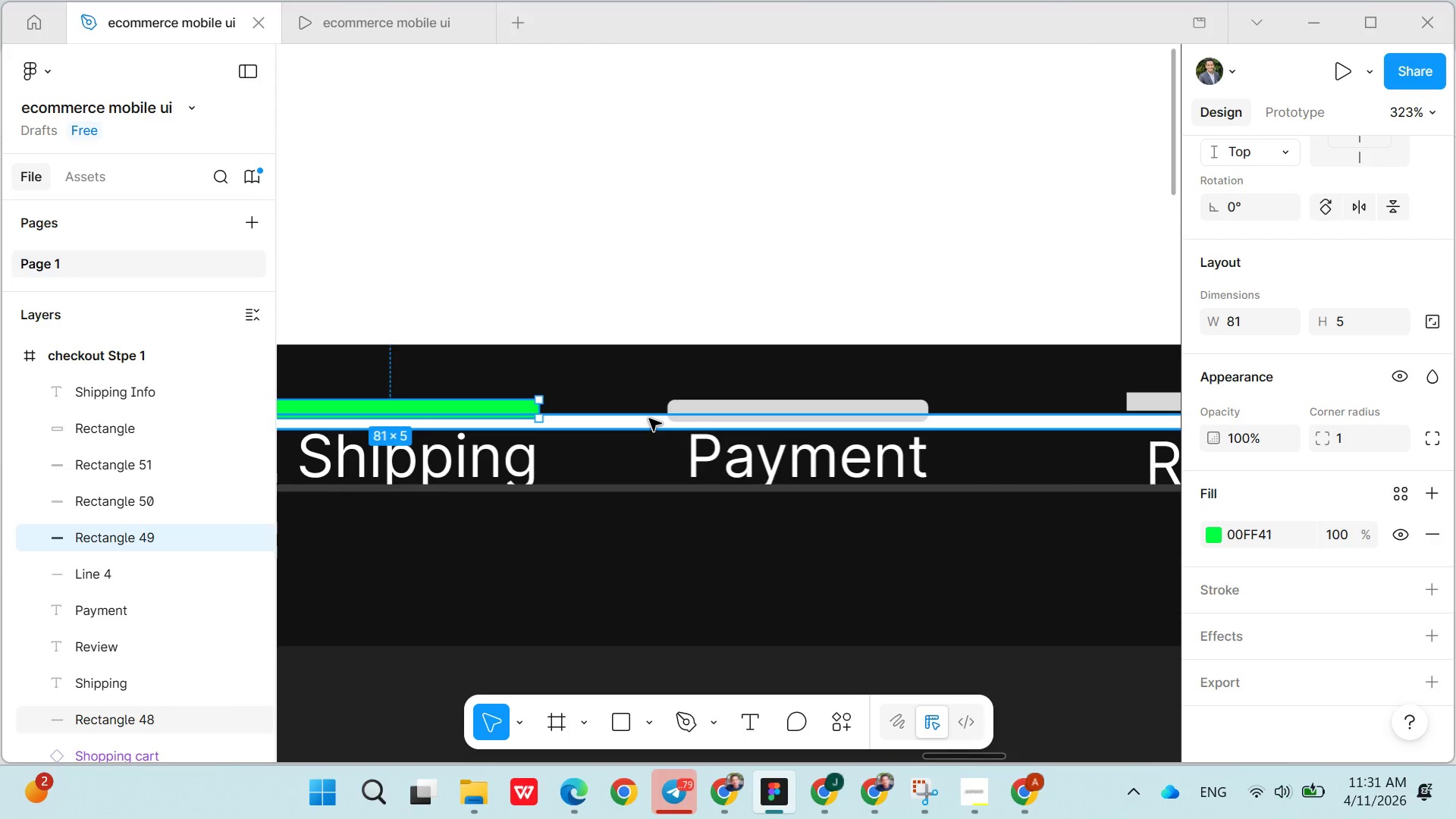 
left_click([846, 421])
 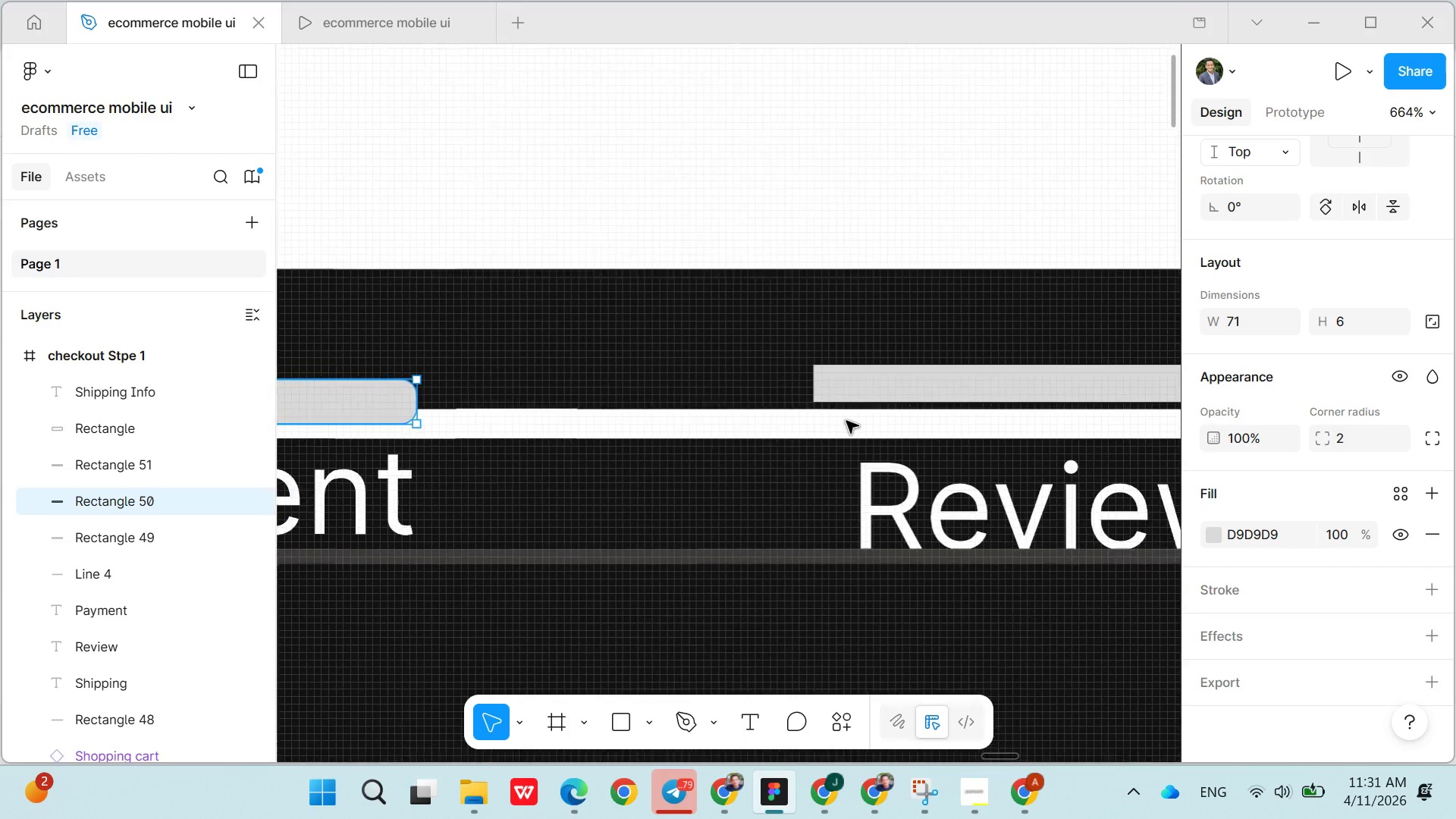 
left_click([855, 397])
 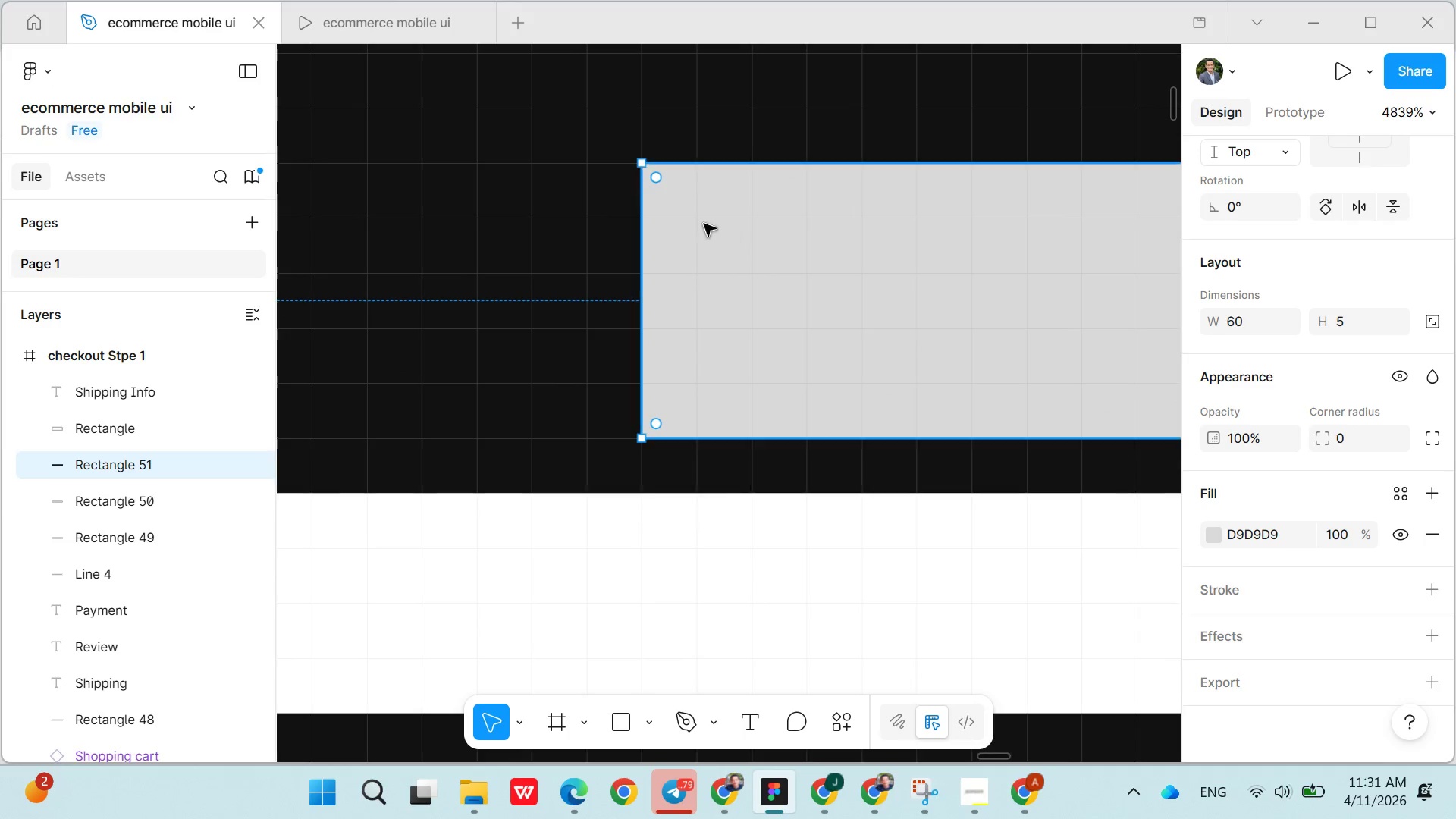 
wait(5.25)
 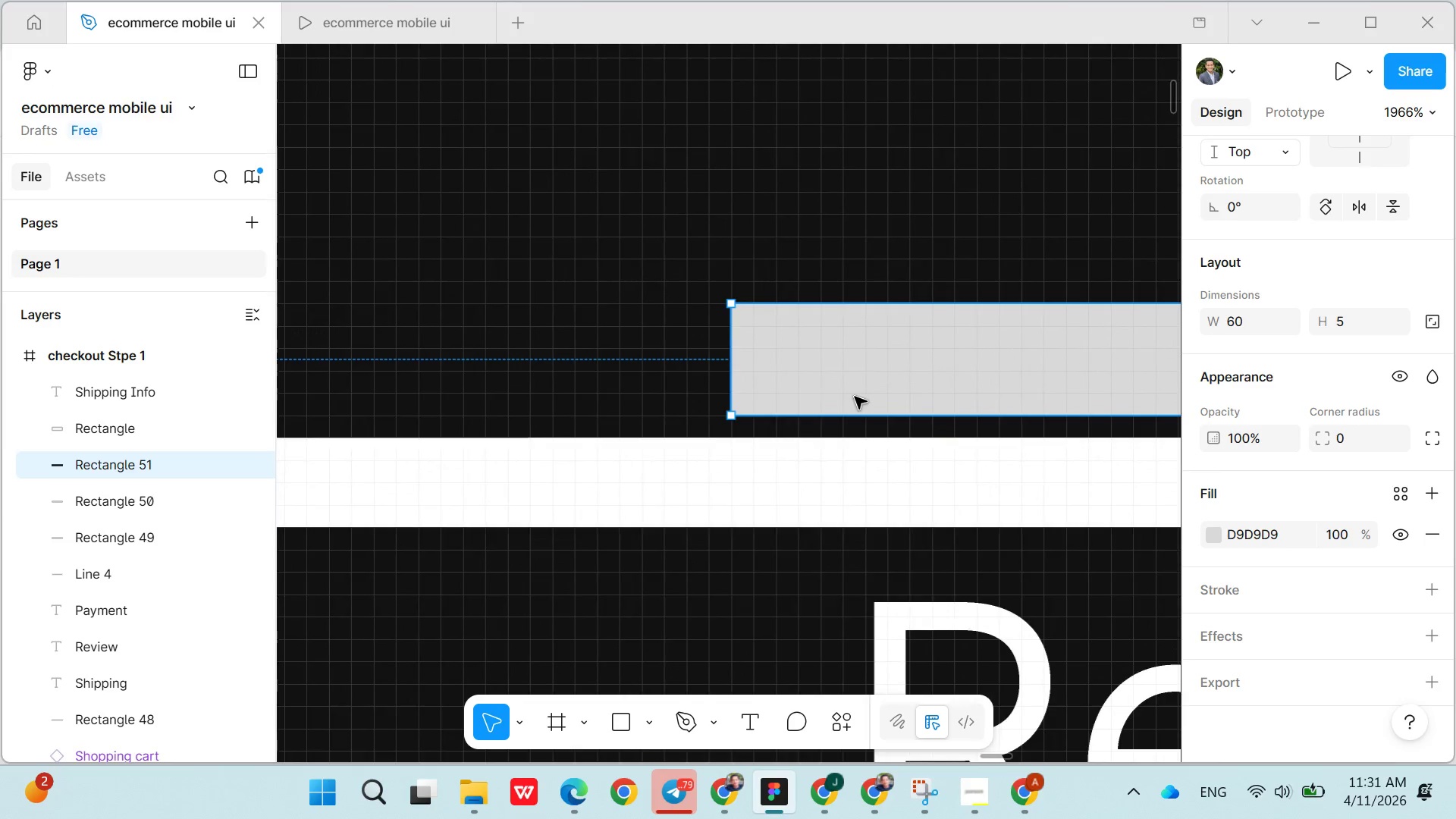 
left_click_drag(start_coordinate=[658, 177], to_coordinate=[667, 209])
 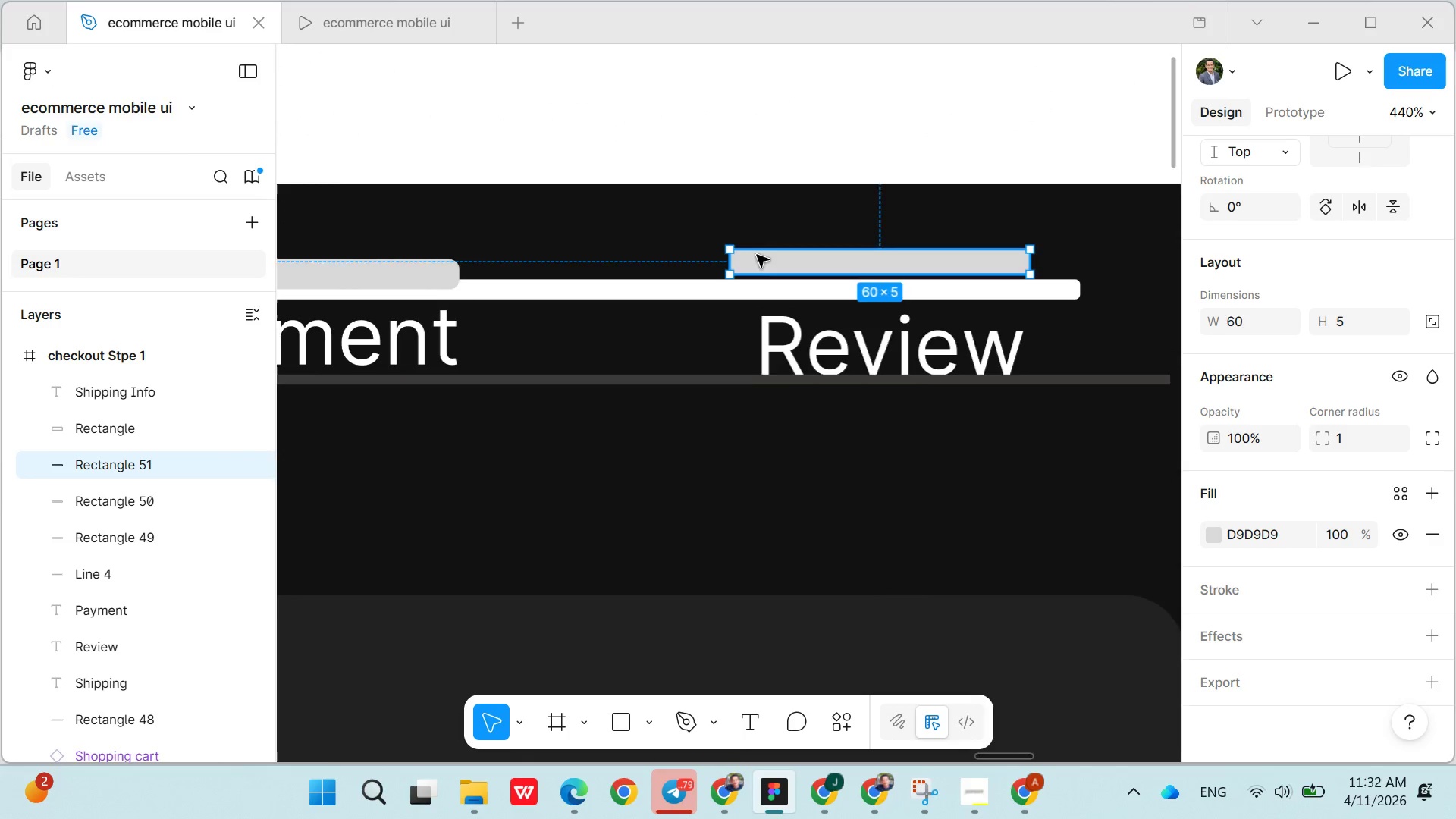 
left_click_drag(start_coordinate=[758, 262], to_coordinate=[758, 275])
 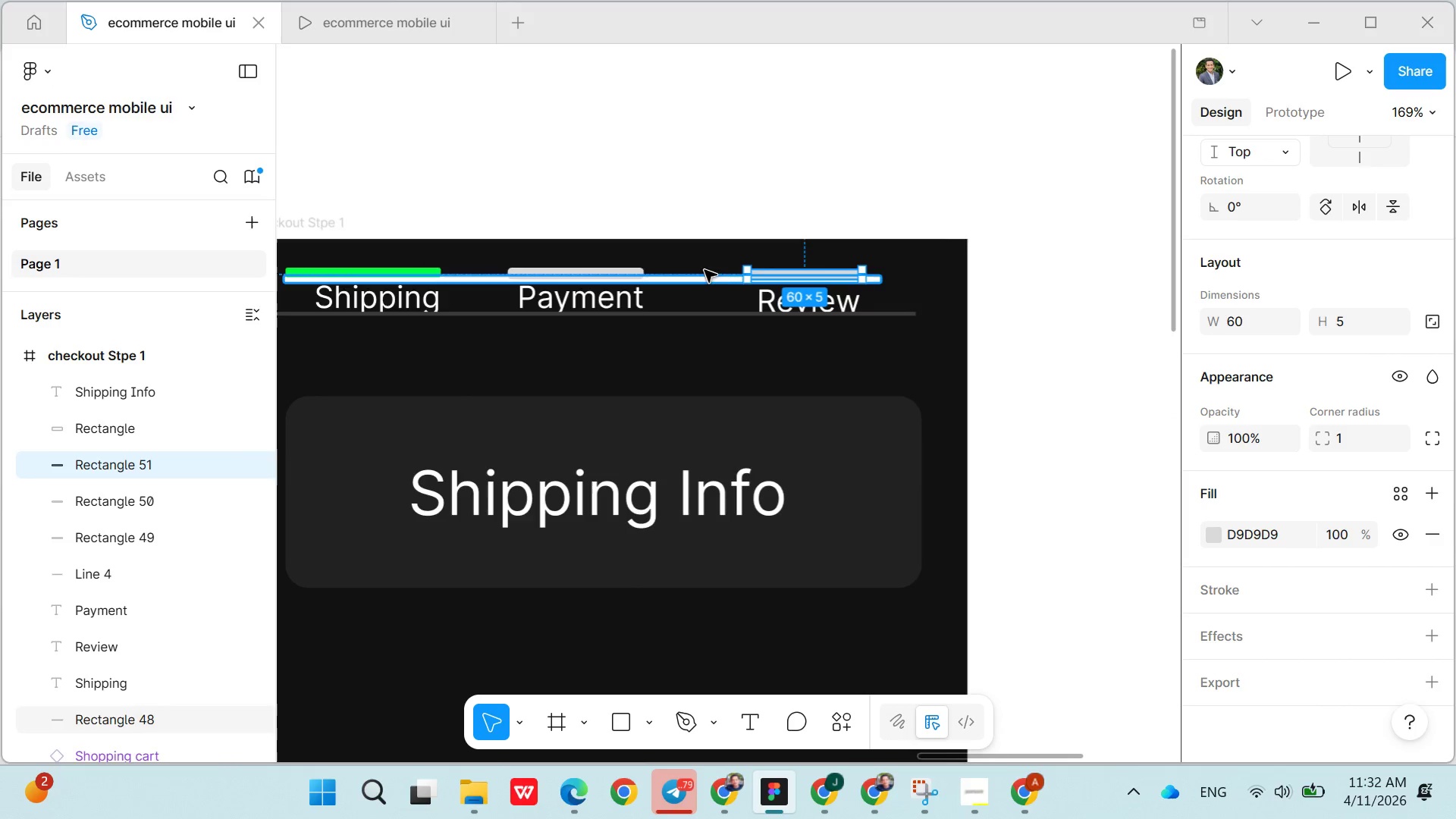 
wait(6.05)
 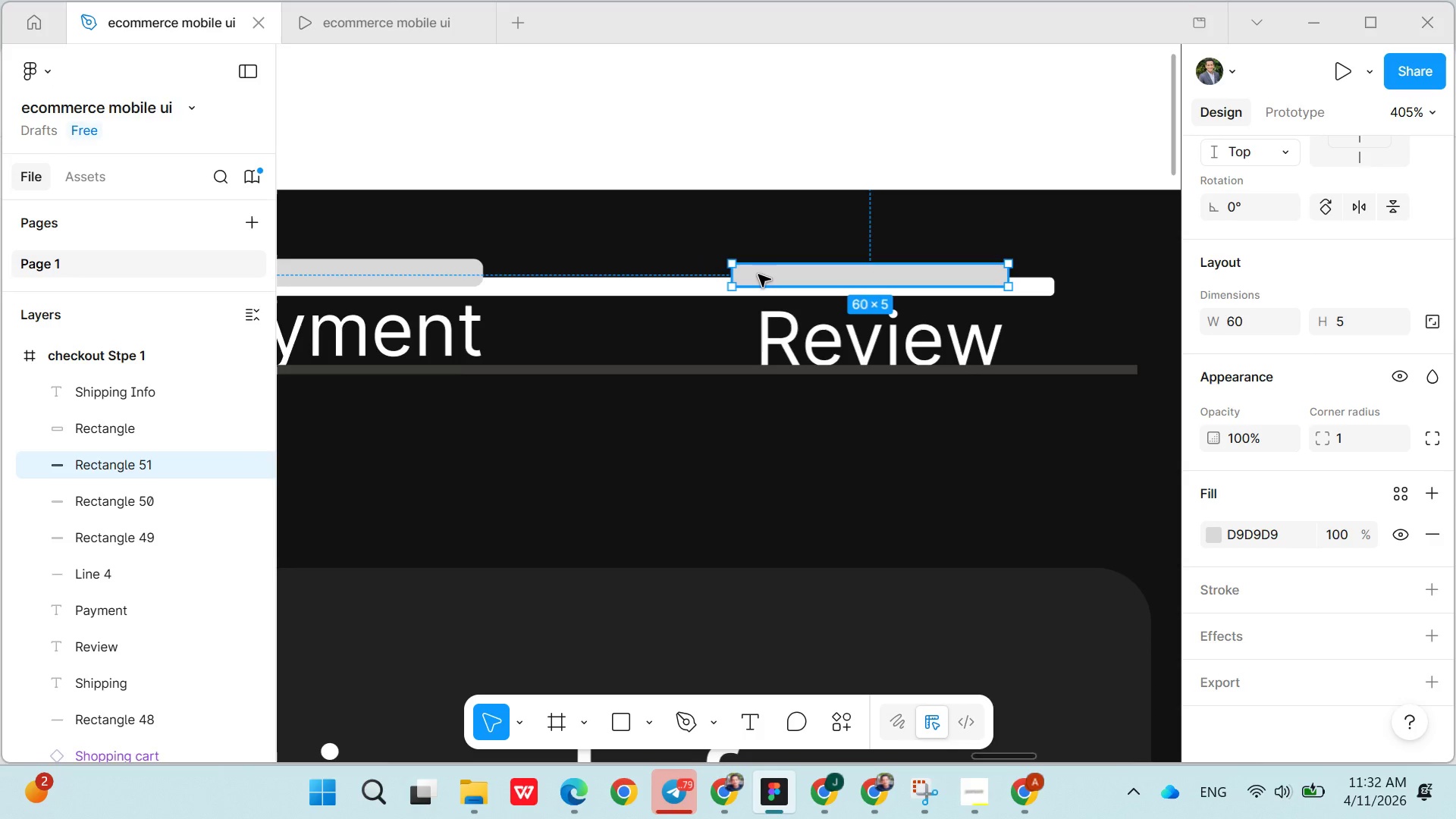 
left_click_drag(start_coordinate=[773, 272], to_coordinate=[780, 274])
 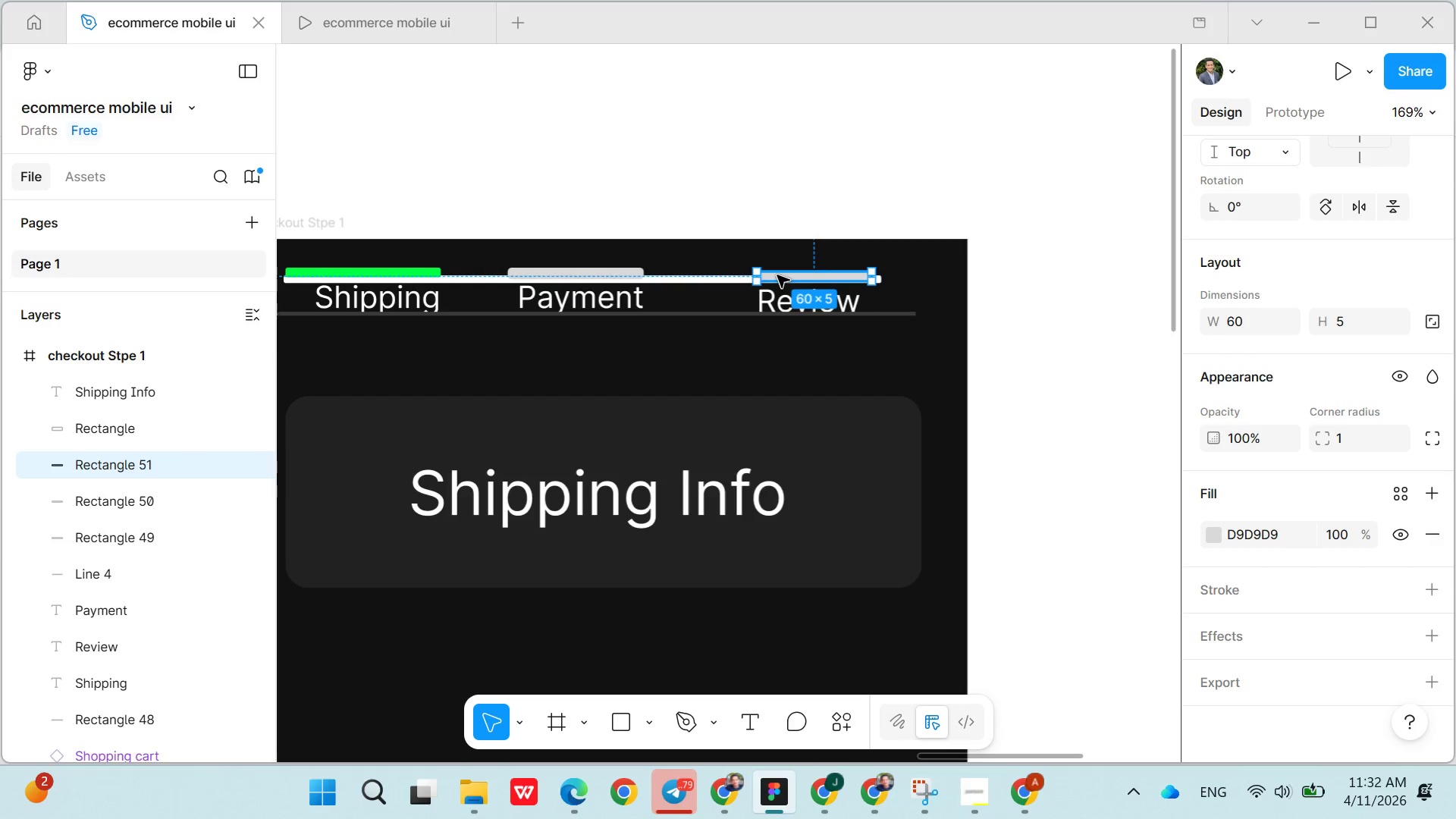 
left_click_drag(start_coordinate=[777, 275], to_coordinate=[784, 271])
 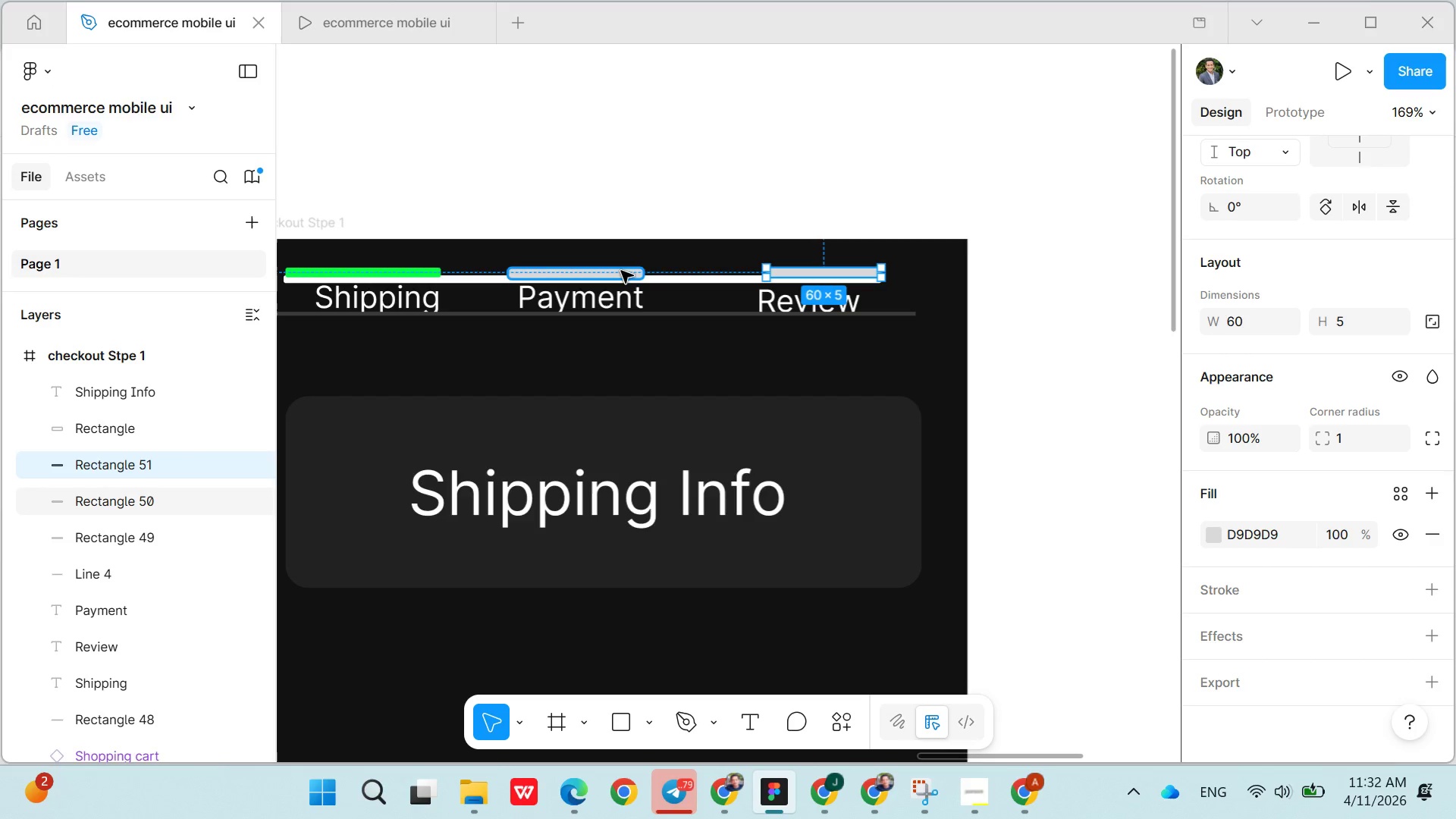 
left_click([620, 271])
 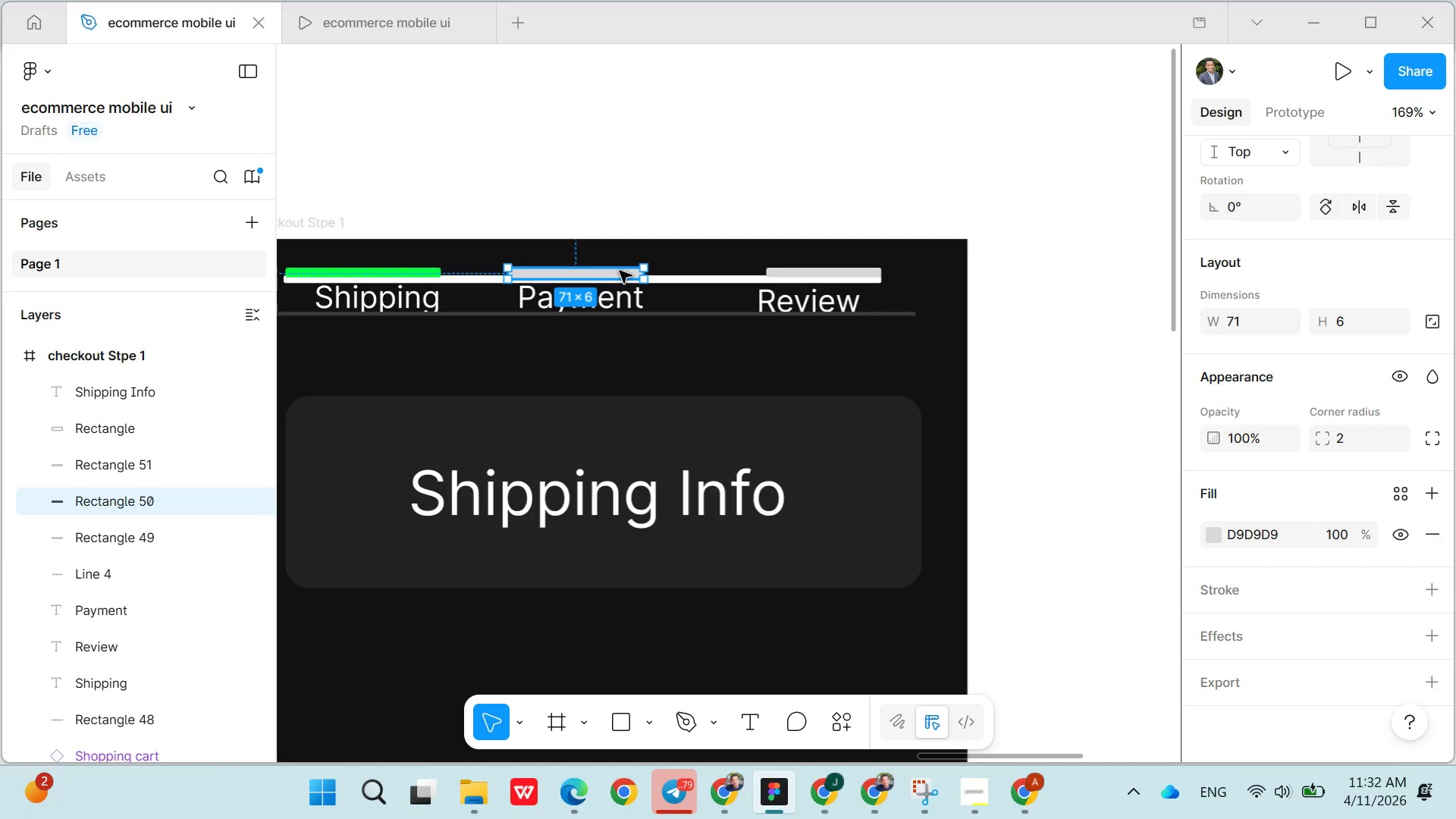 
left_click_drag(start_coordinate=[620, 271], to_coordinate=[634, 271])
 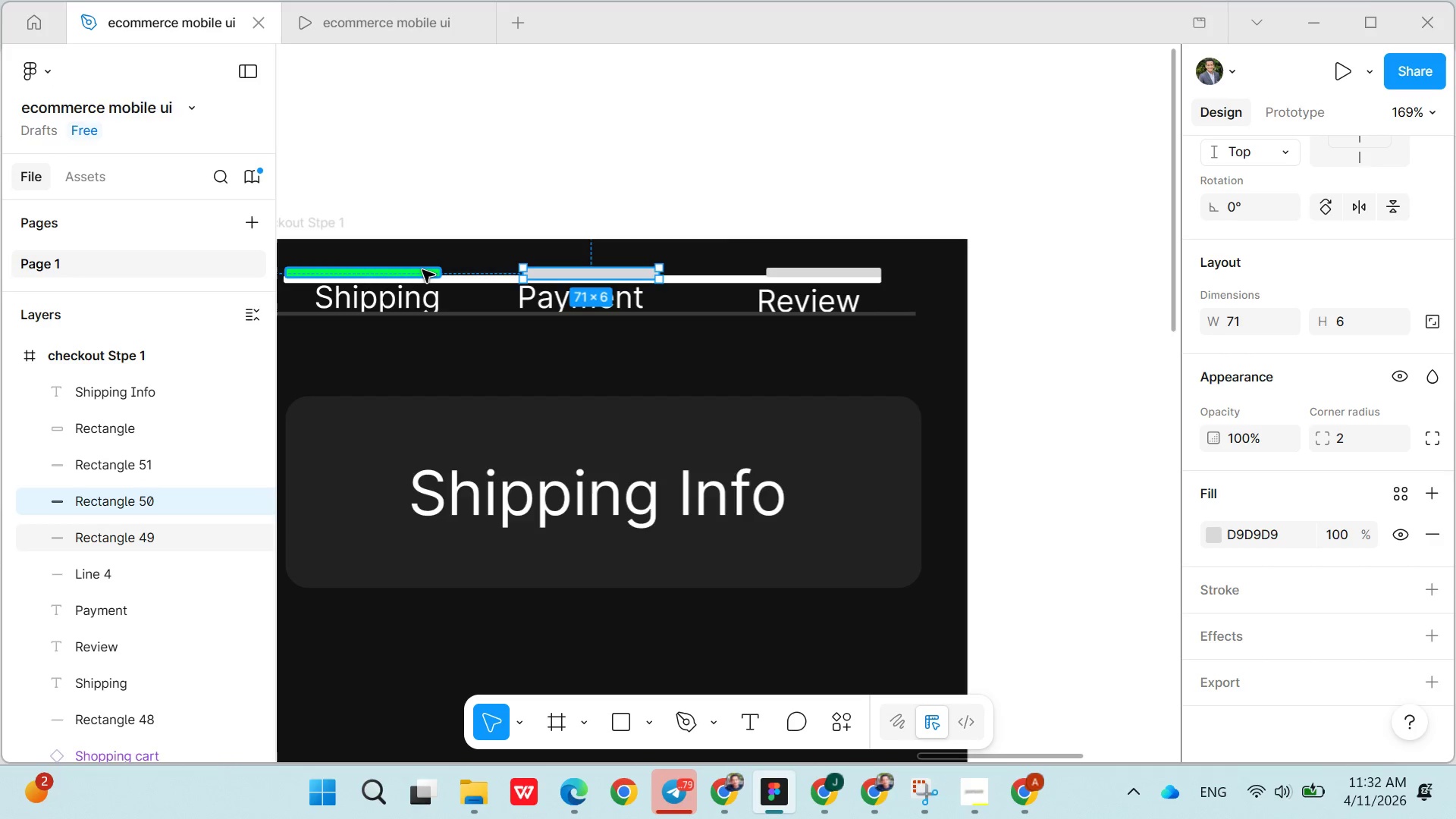 
left_click([415, 271])
 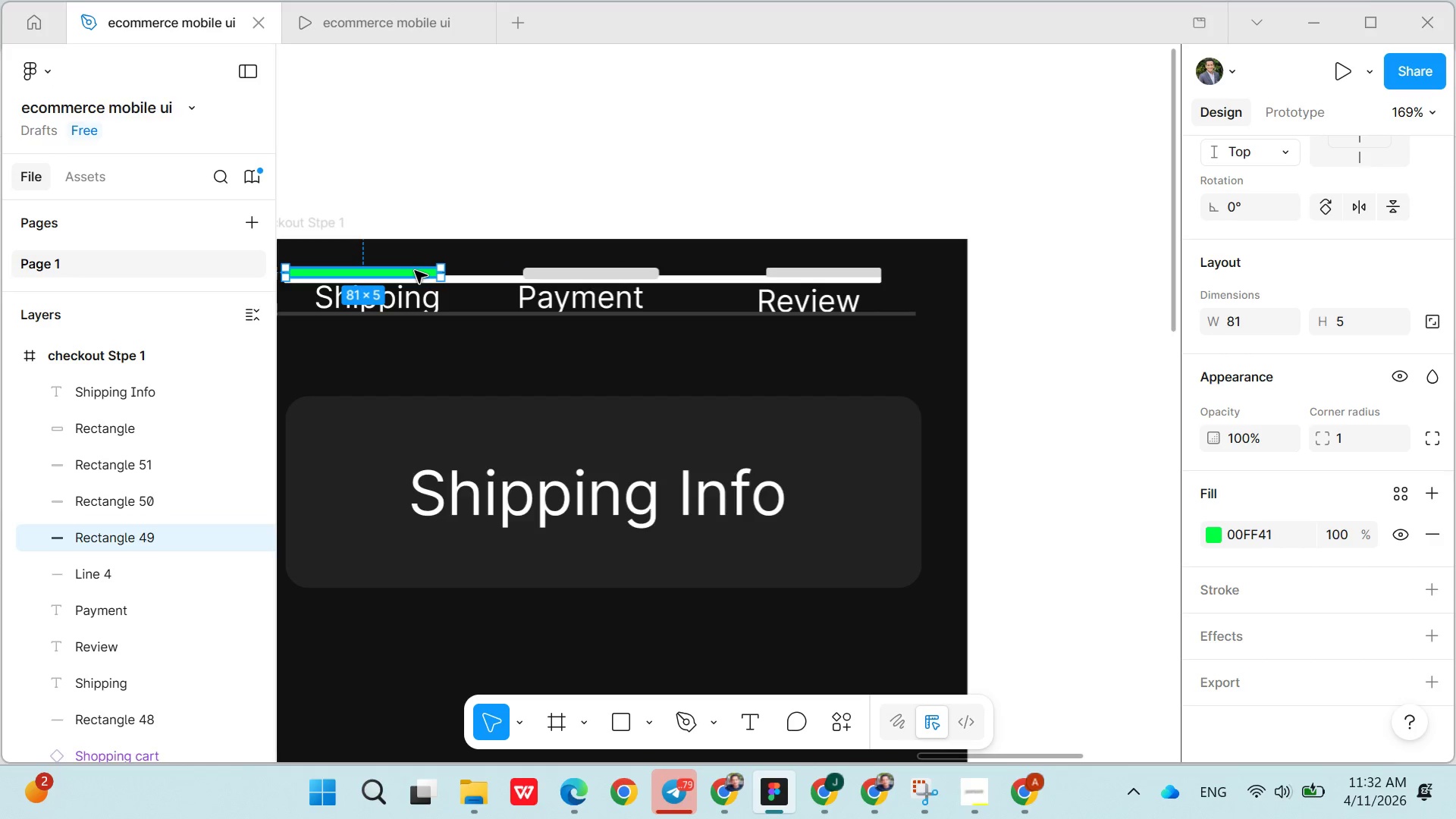 
left_click_drag(start_coordinate=[415, 271], to_coordinate=[425, 273])
 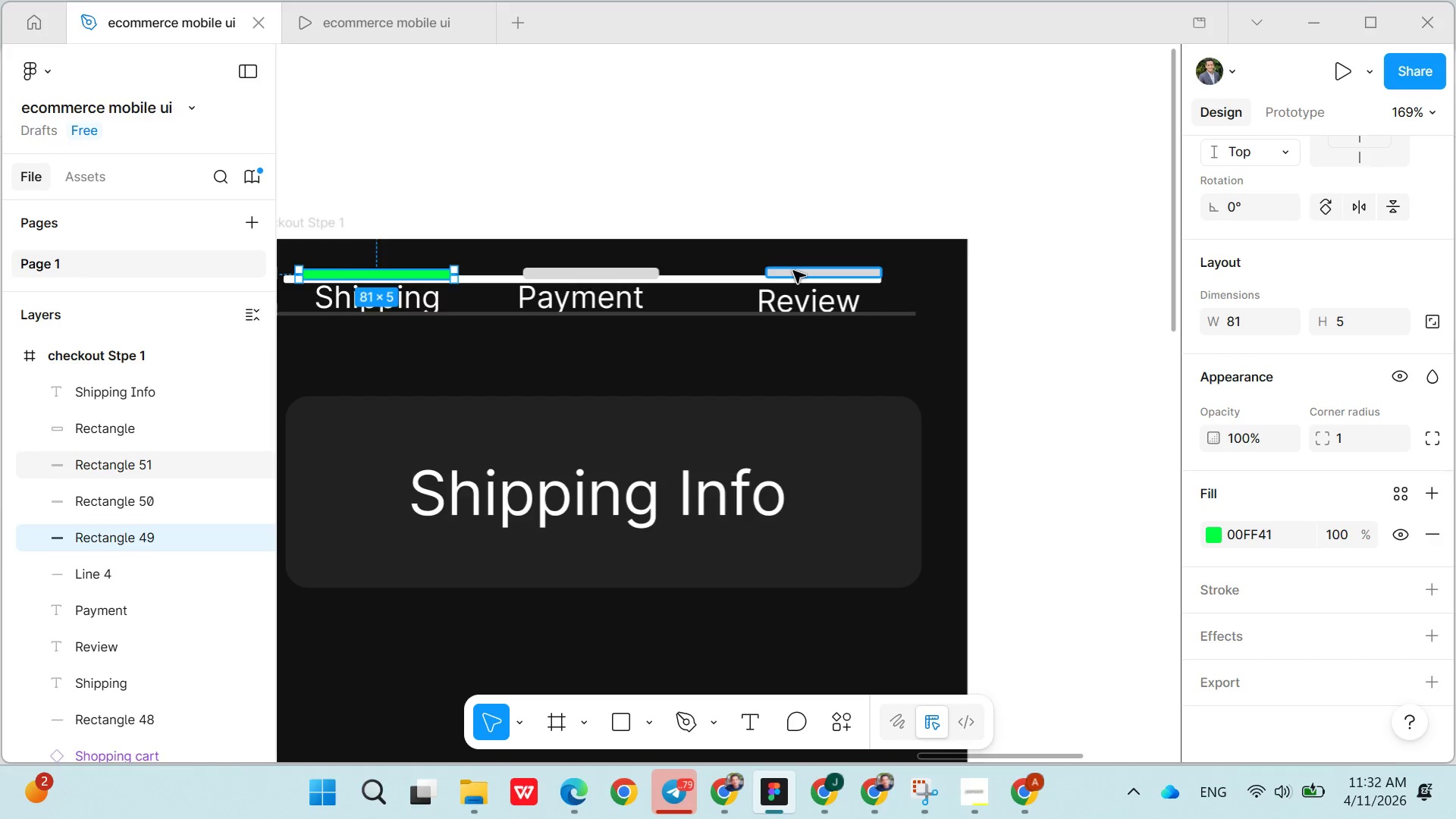 
left_click_drag(start_coordinate=[797, 271], to_coordinate=[781, 275])
 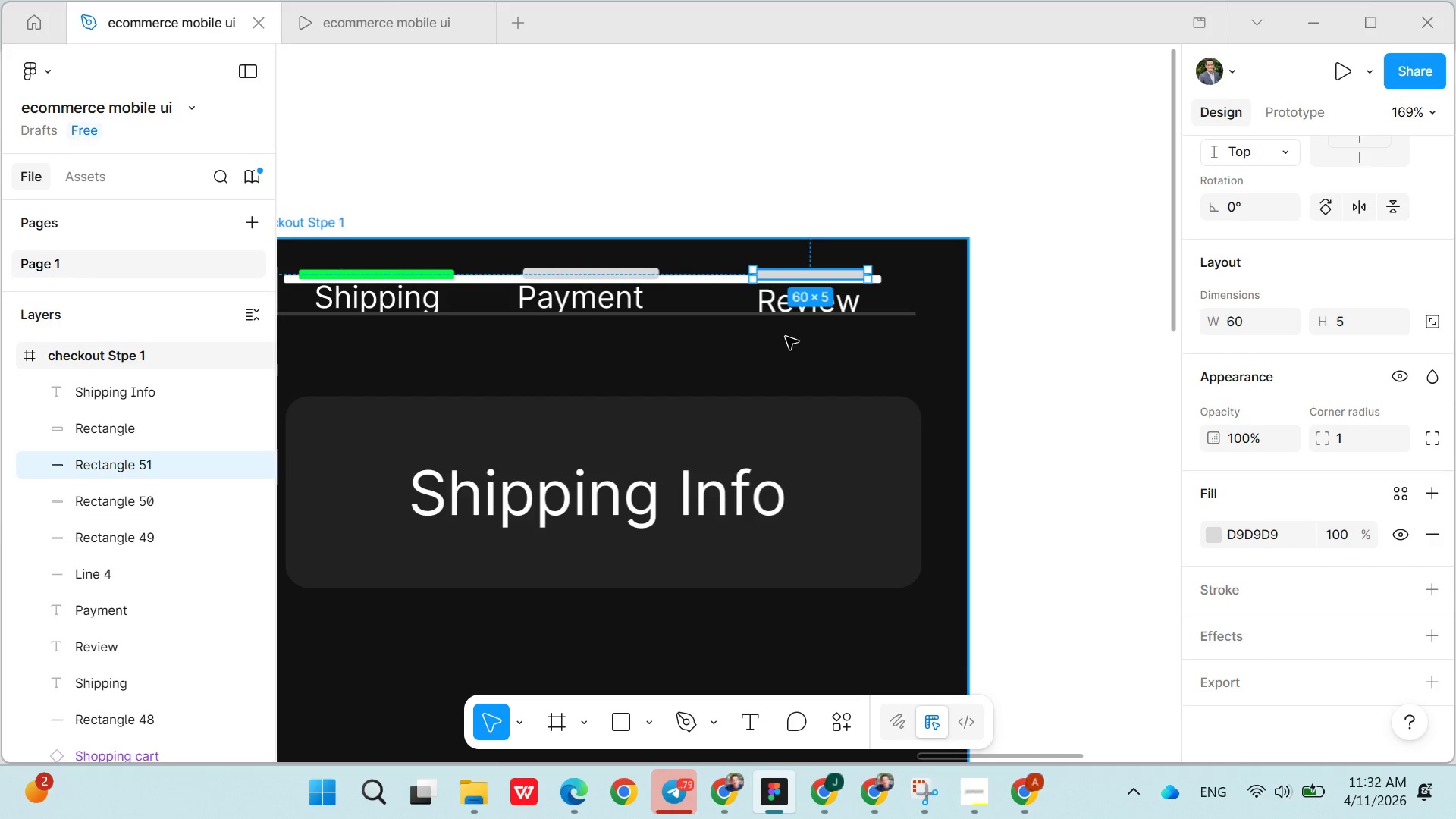 
left_click([786, 353])
 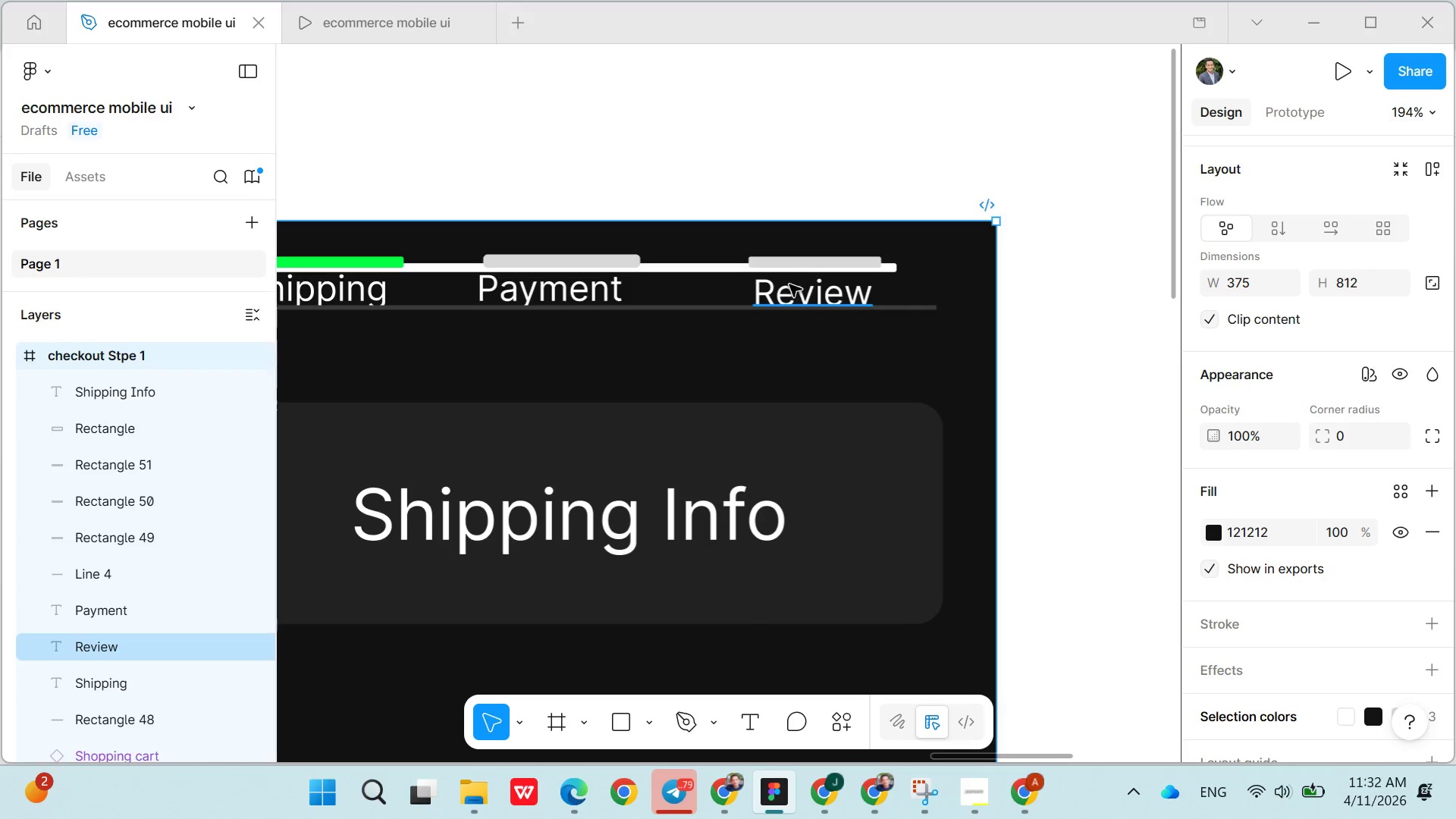 
left_click_drag(start_coordinate=[802, 261], to_coordinate=[808, 257])
 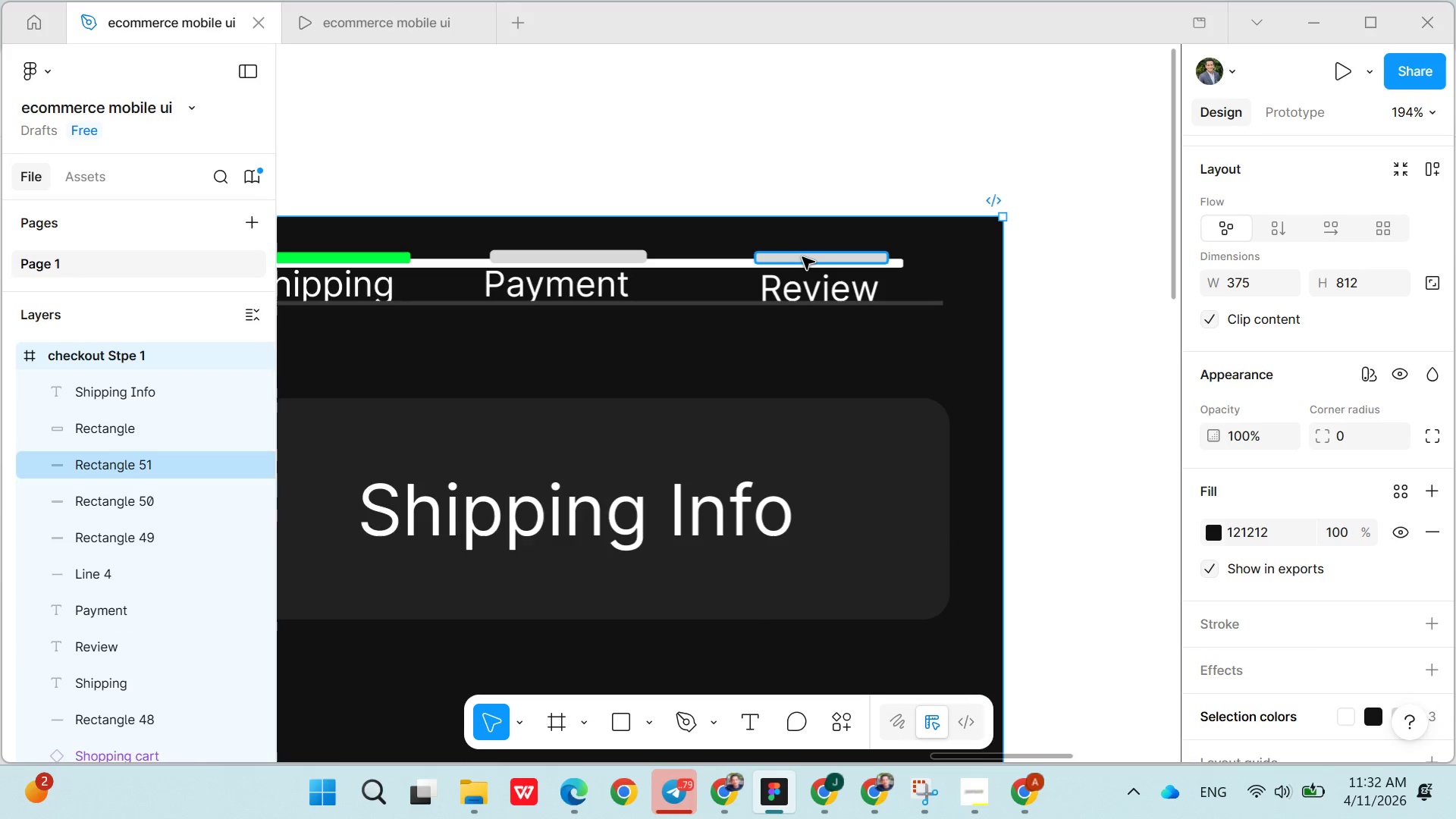 
left_click([802, 257])
 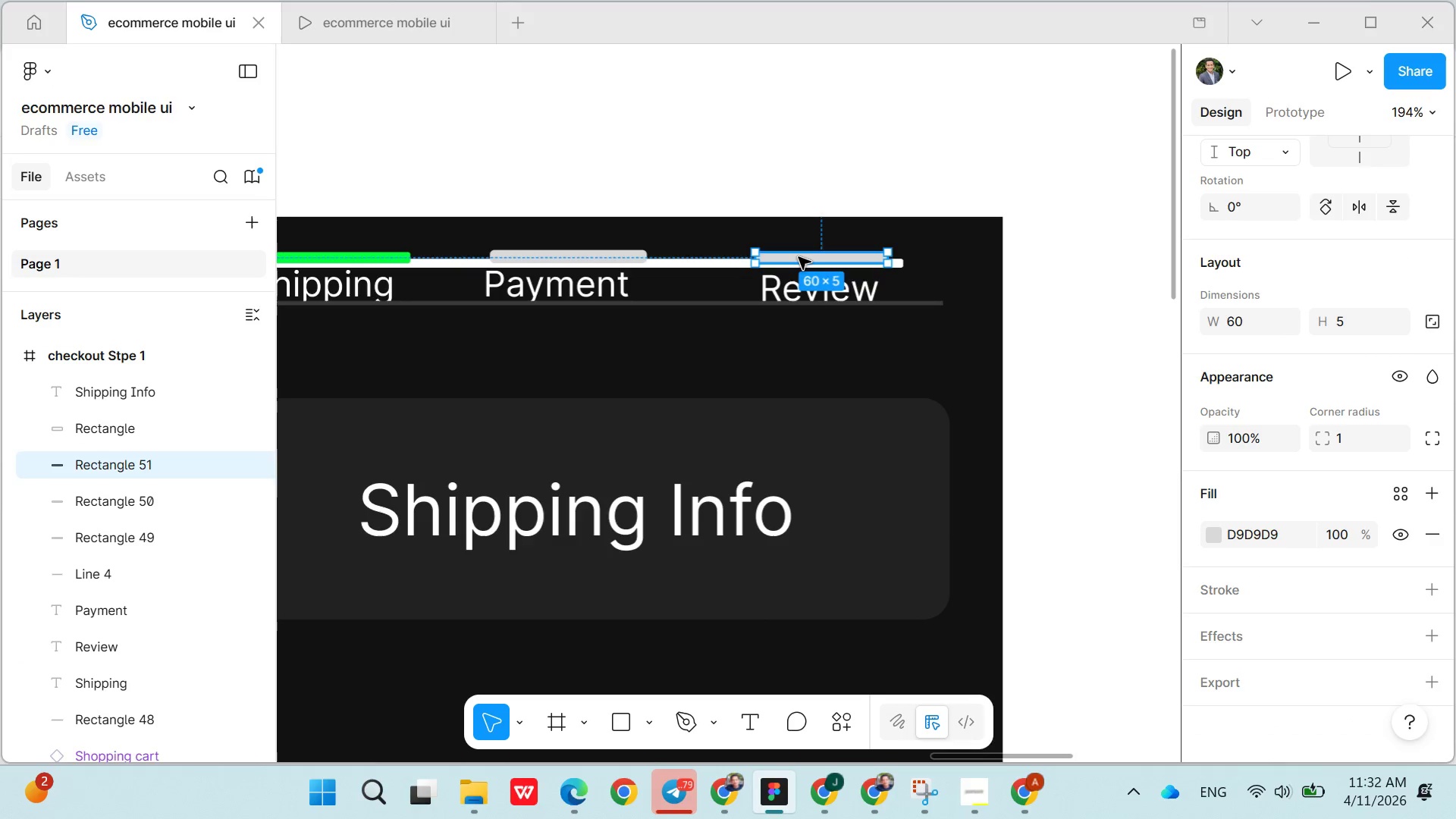 
left_click_drag(start_coordinate=[799, 257], to_coordinate=[803, 255])
 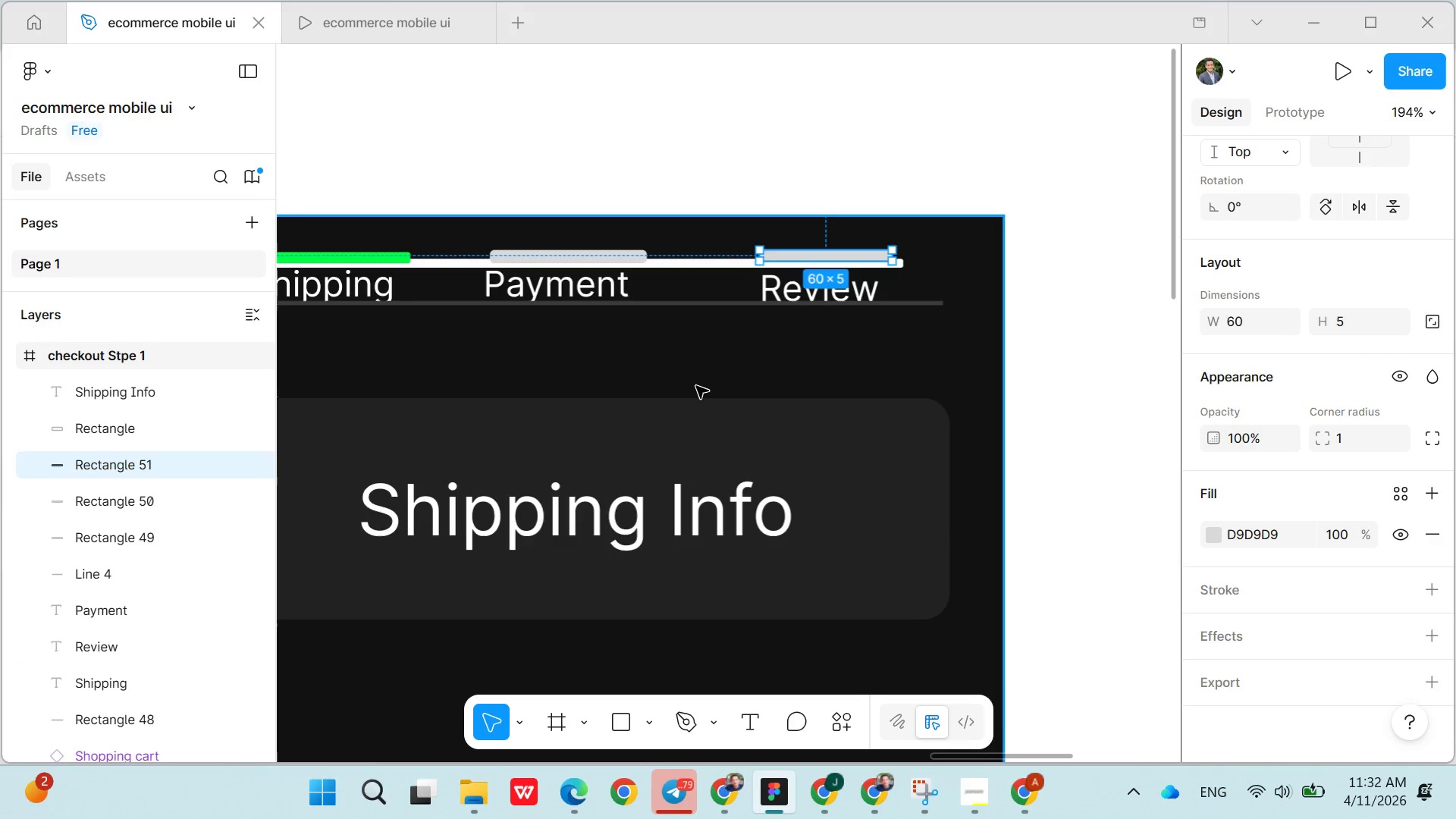 
left_click([696, 386])
 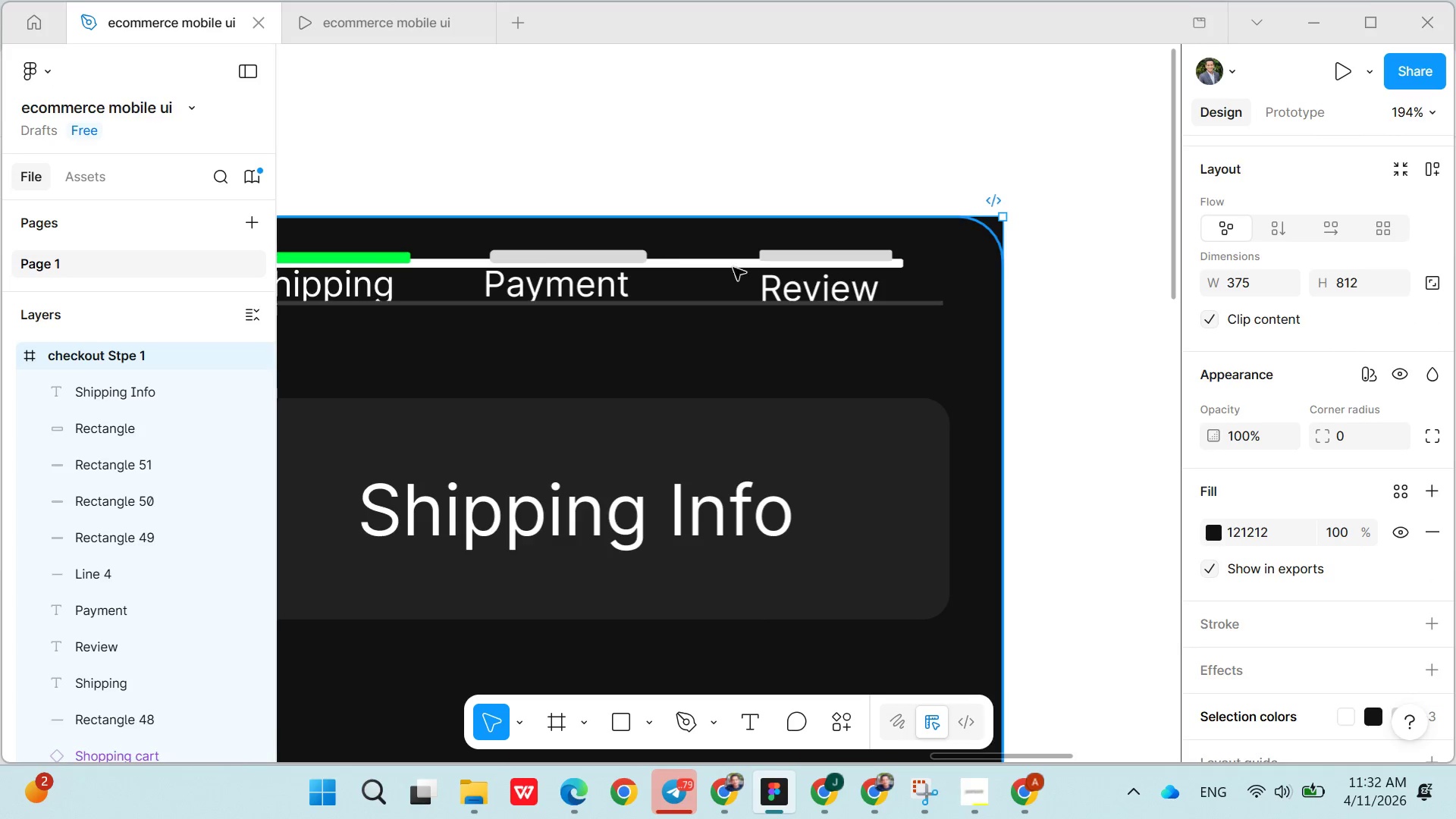 
mouse_move([719, 425])
 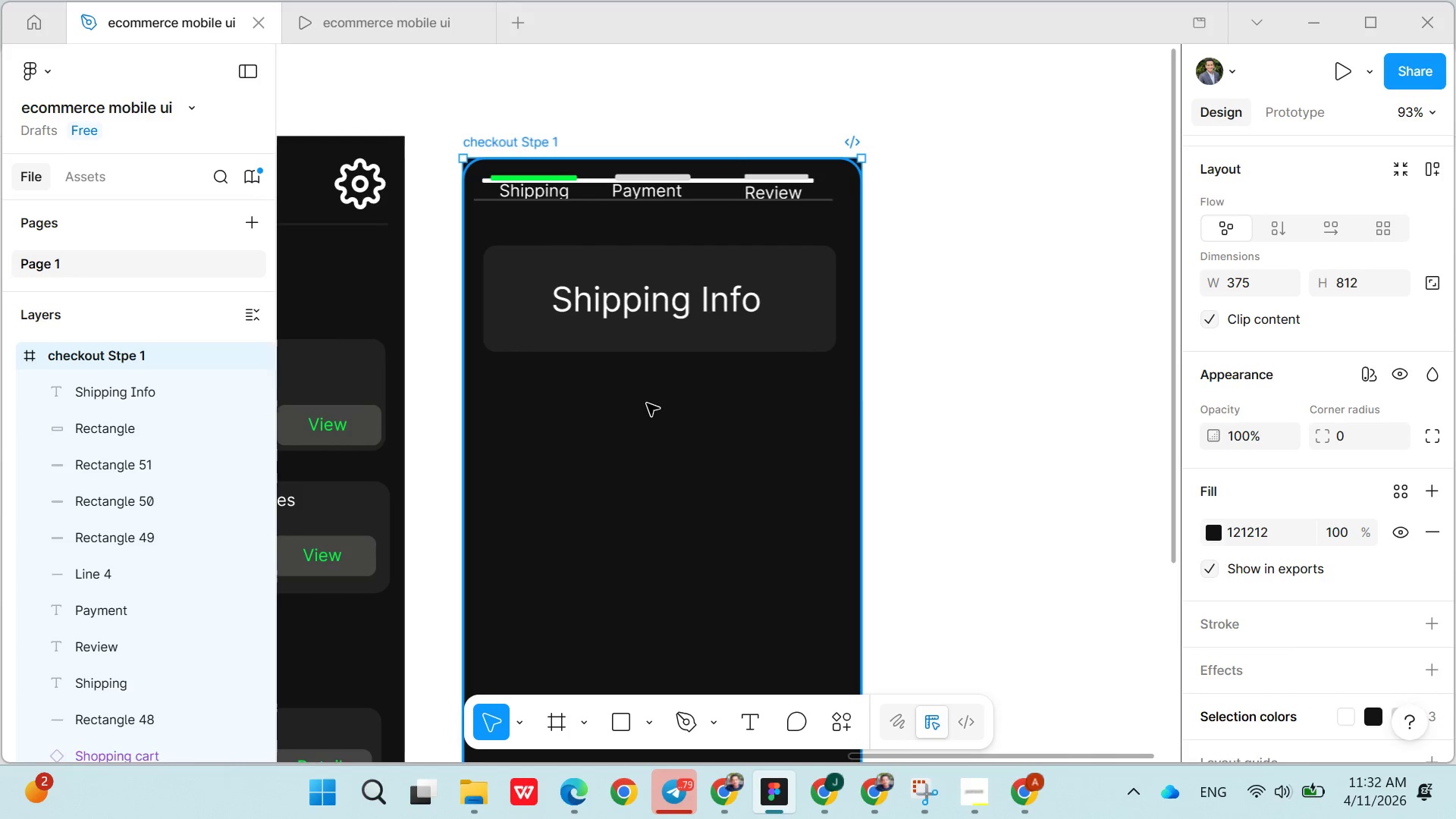 
left_click([647, 403])
 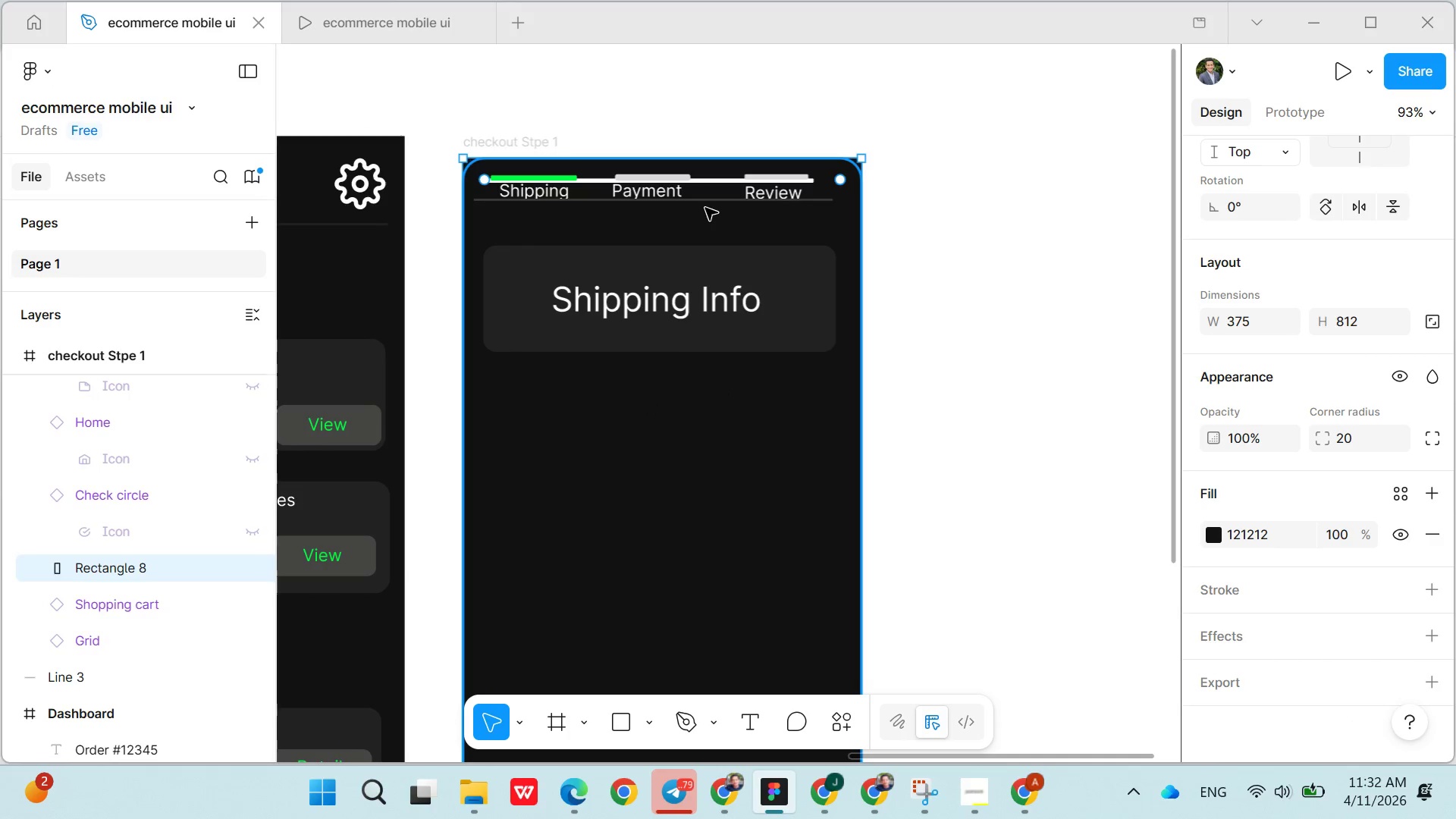 
left_click([705, 202])
 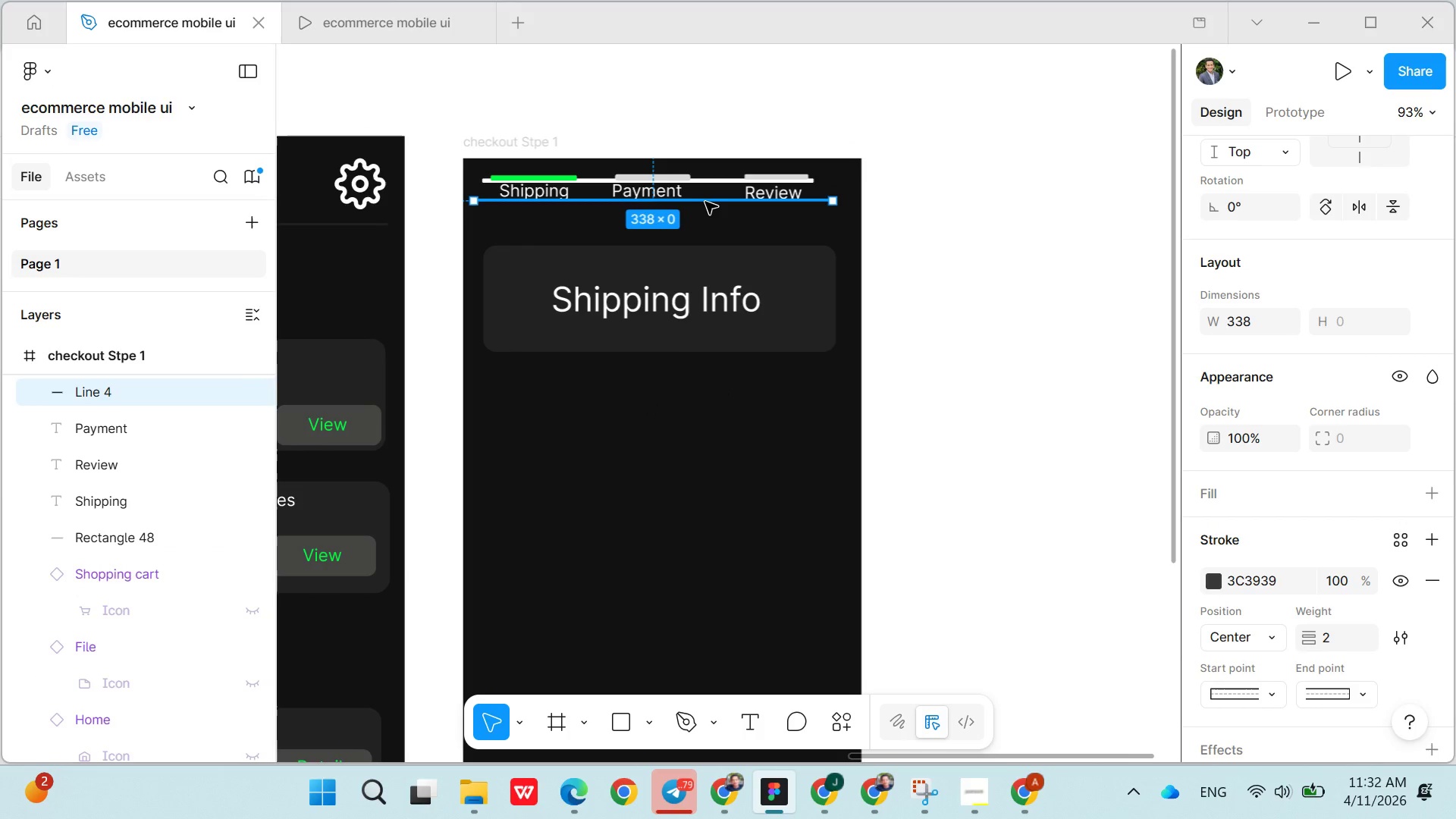 
left_click_drag(start_coordinate=[705, 202], to_coordinate=[702, 209])
 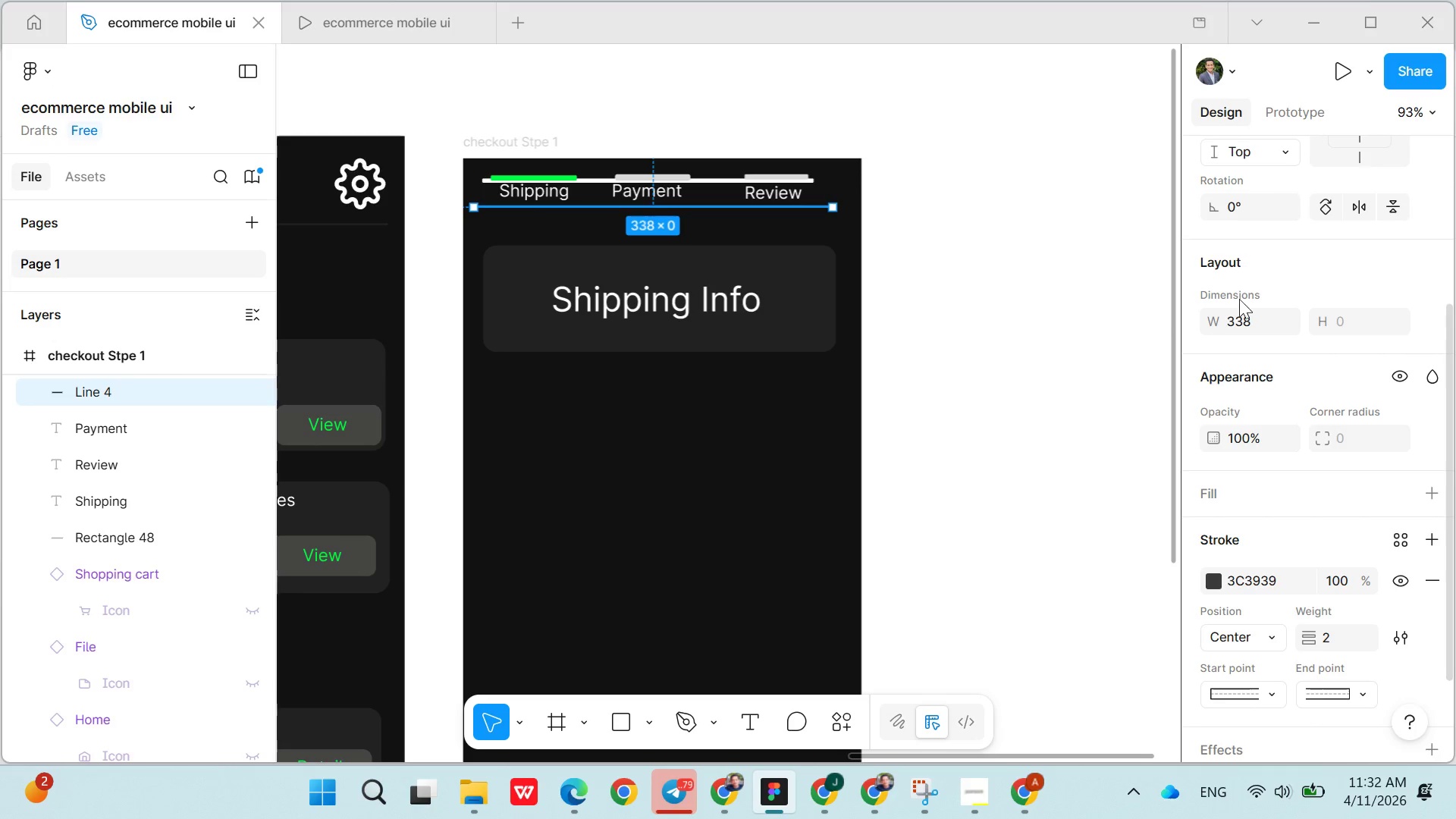 
left_click([1065, 361])
 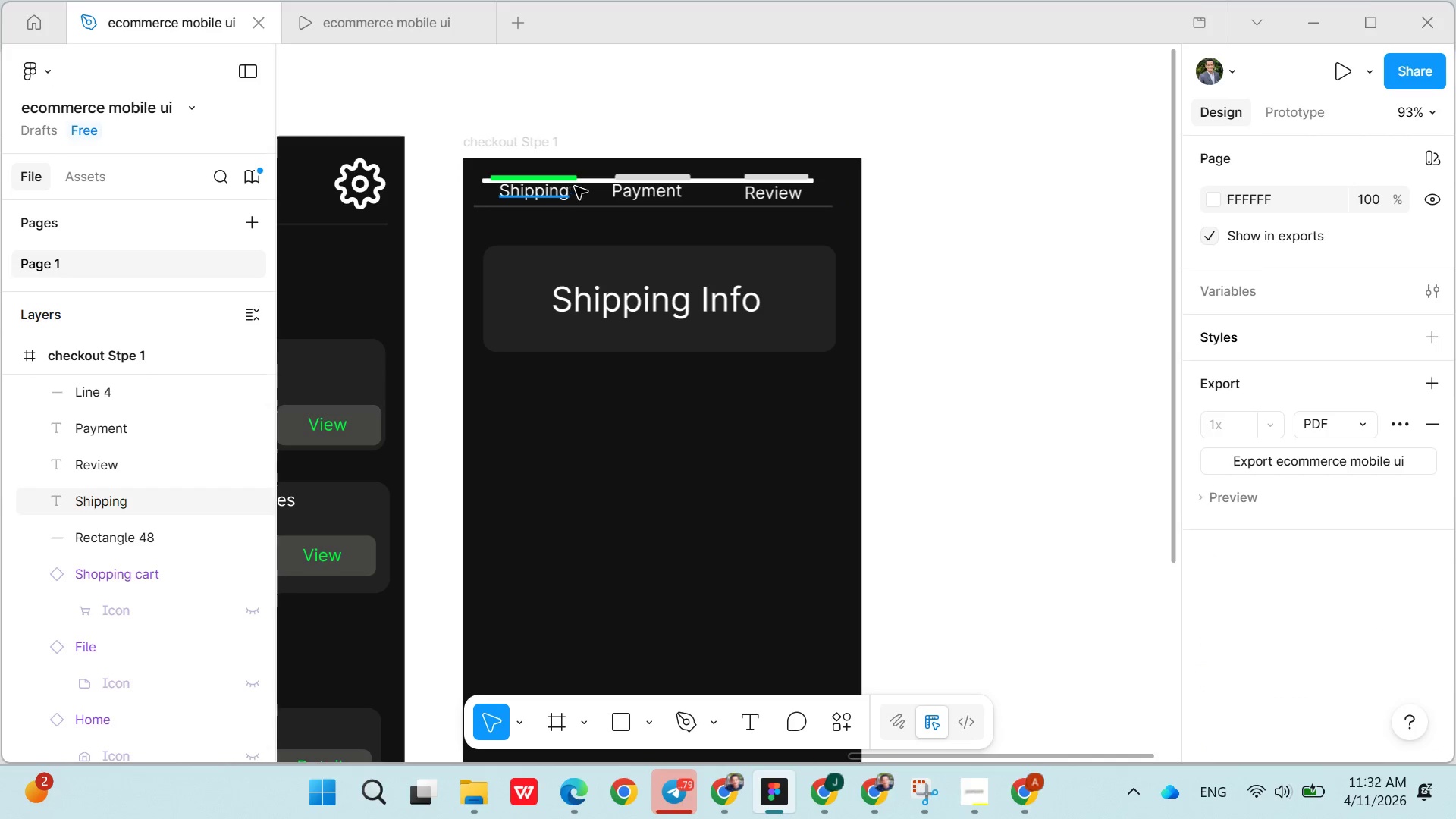 
left_click([667, 446])
 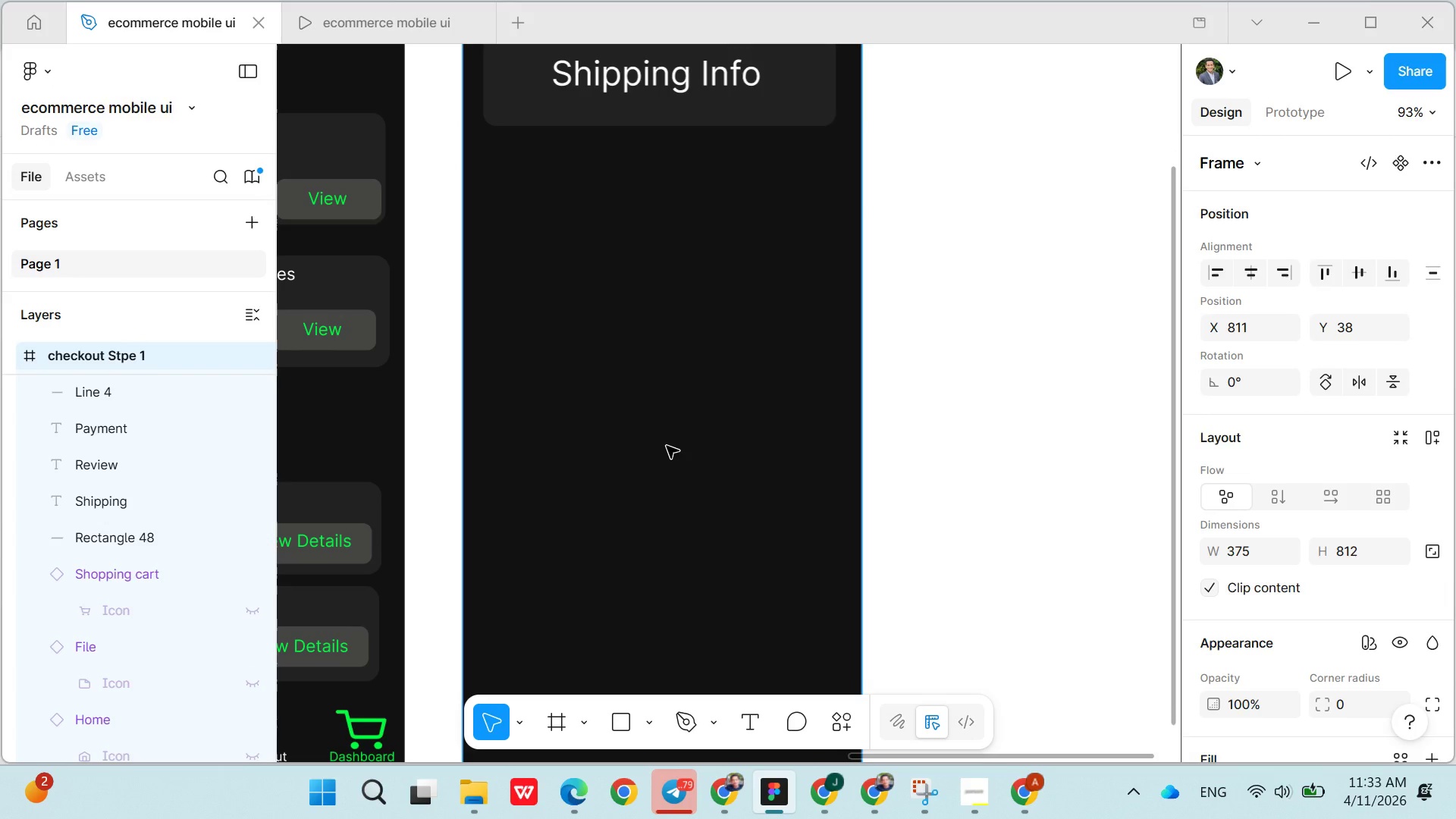 
wait(8.02)
 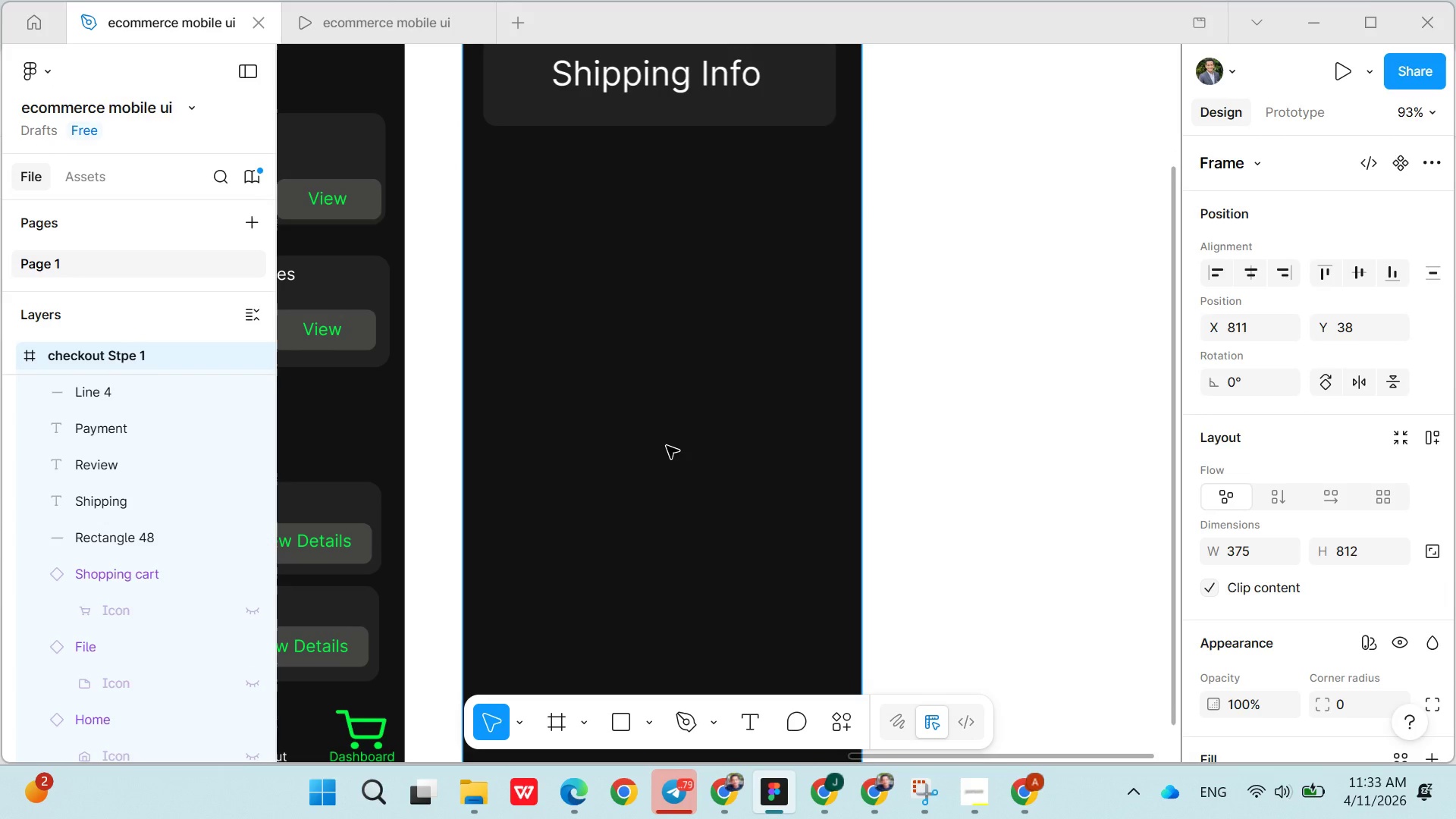 
left_click([619, 722])
 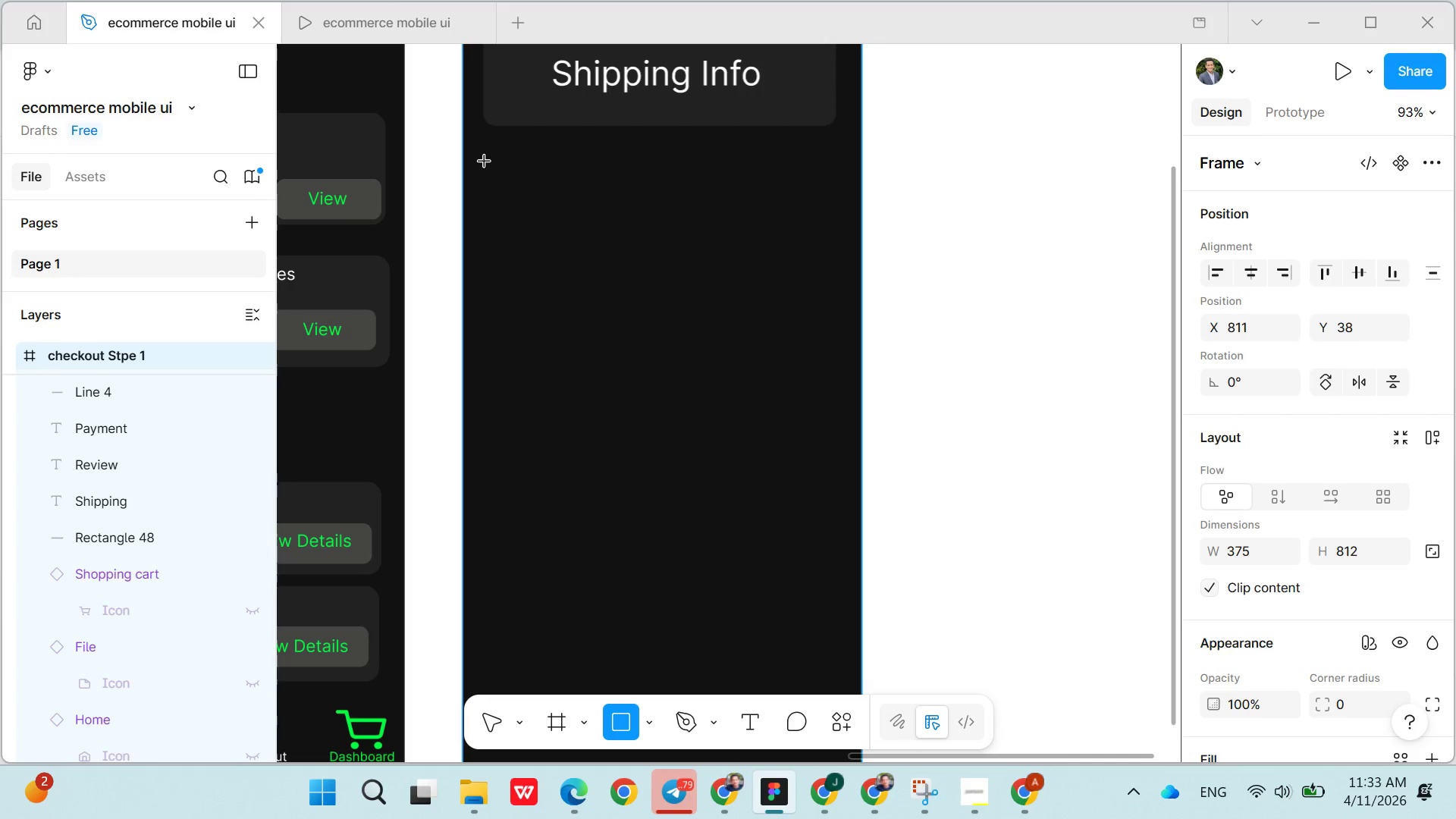 
left_click_drag(start_coordinate=[485, 158], to_coordinate=[827, 350])
 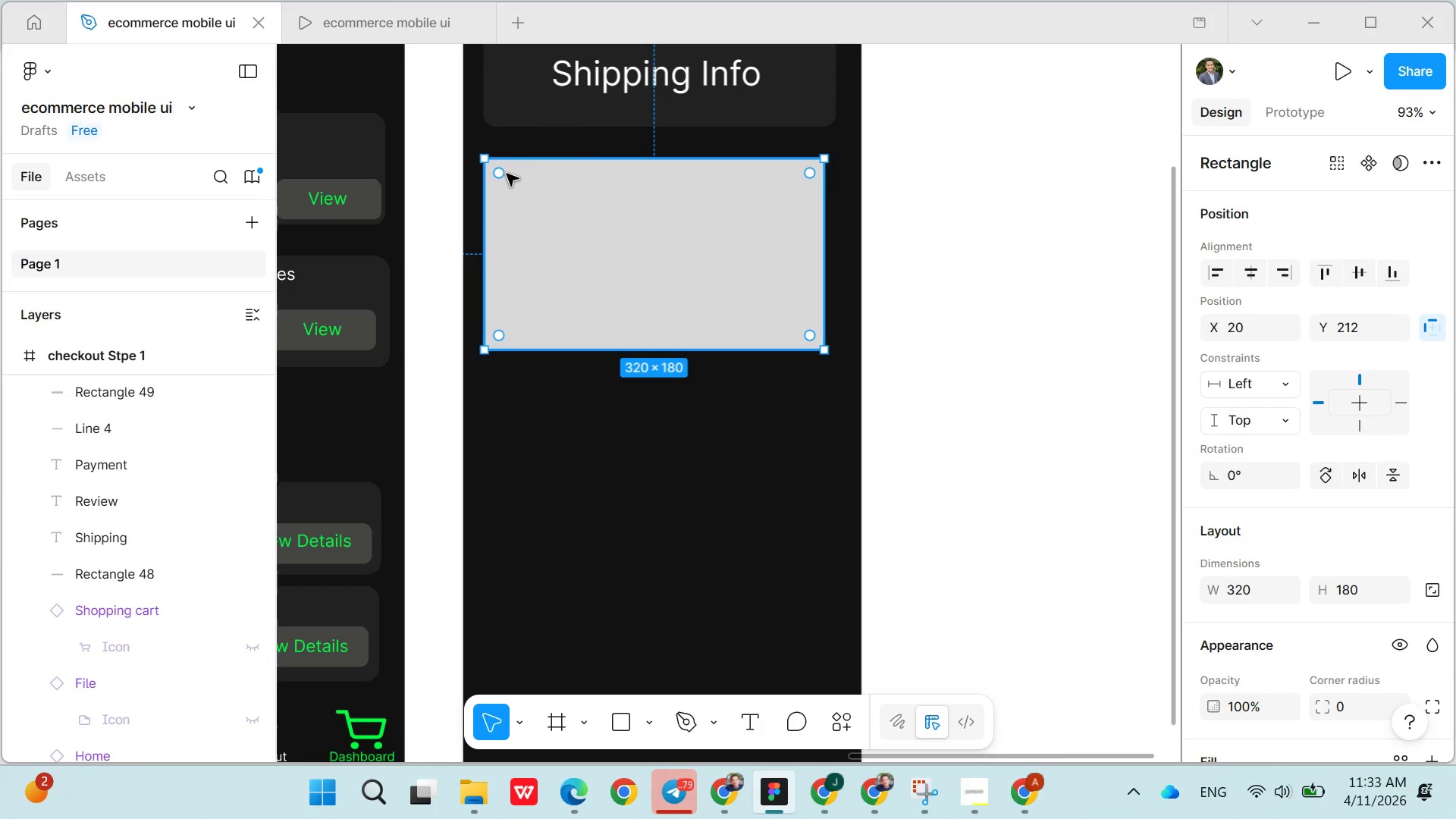 
left_click_drag(start_coordinate=[503, 172], to_coordinate=[505, 179])
 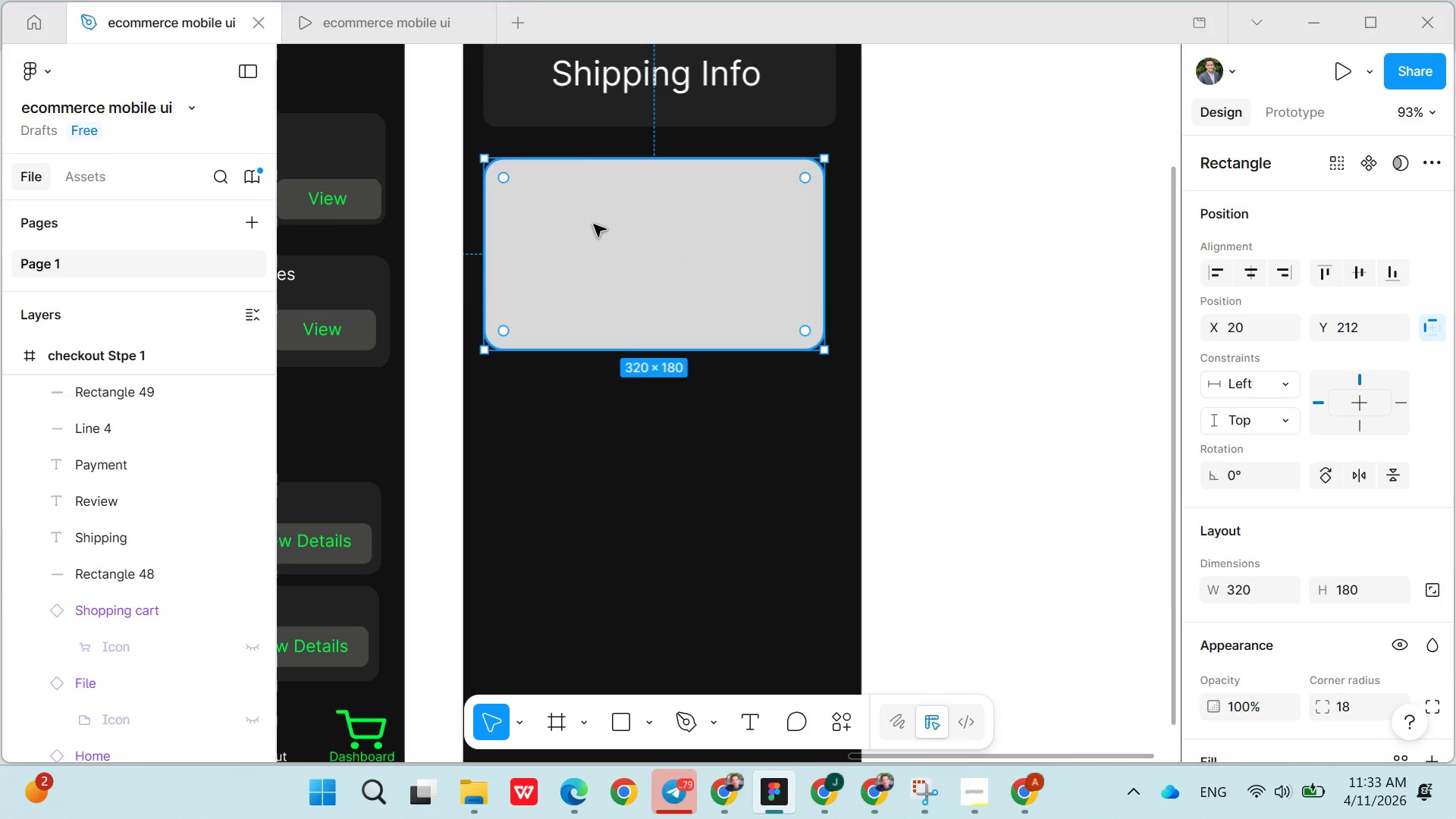 
left_click([595, 224])
 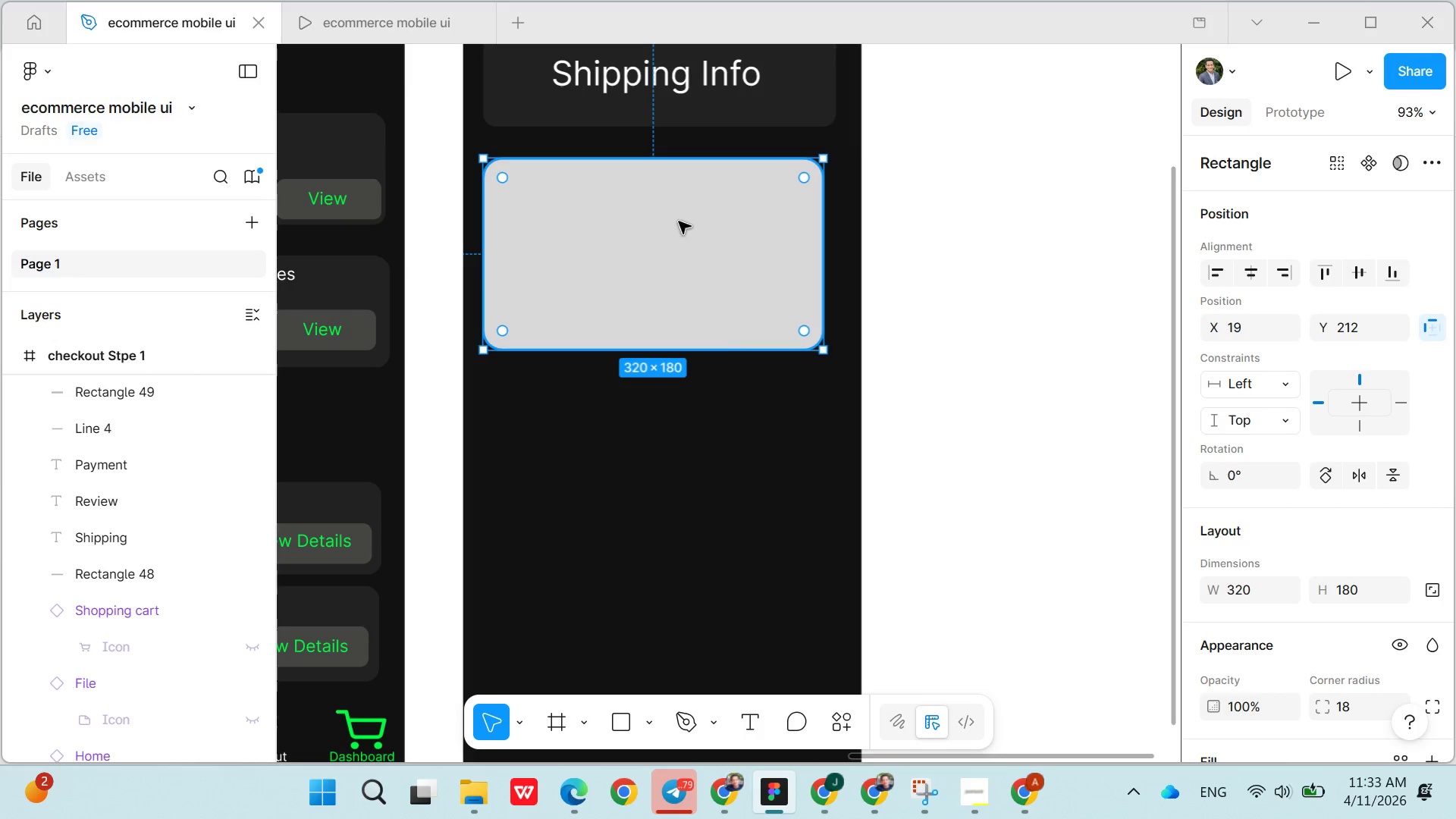 
wait(6.75)
 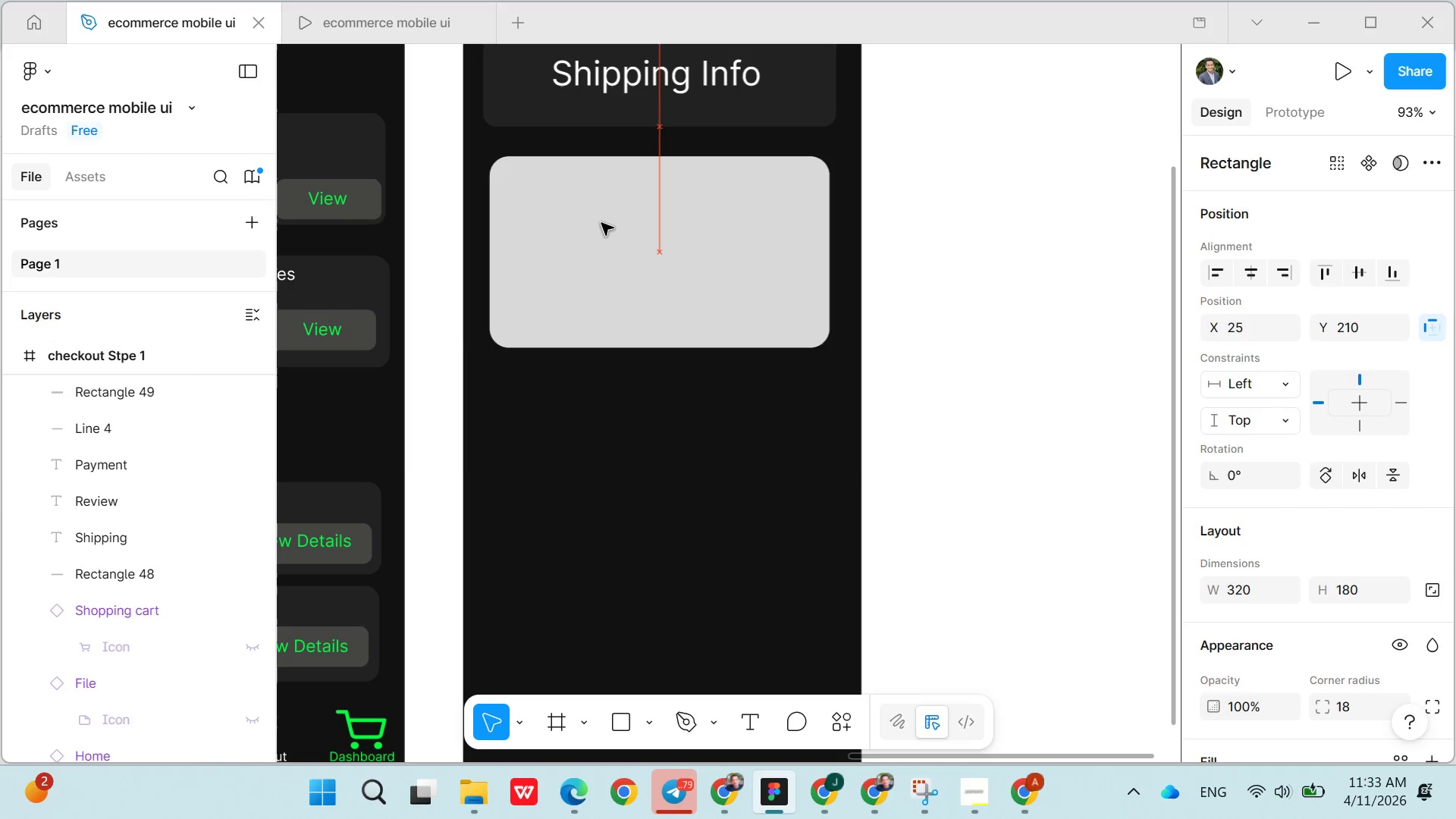 
left_click_drag(start_coordinate=[723, 248], to_coordinate=[731, 249])
 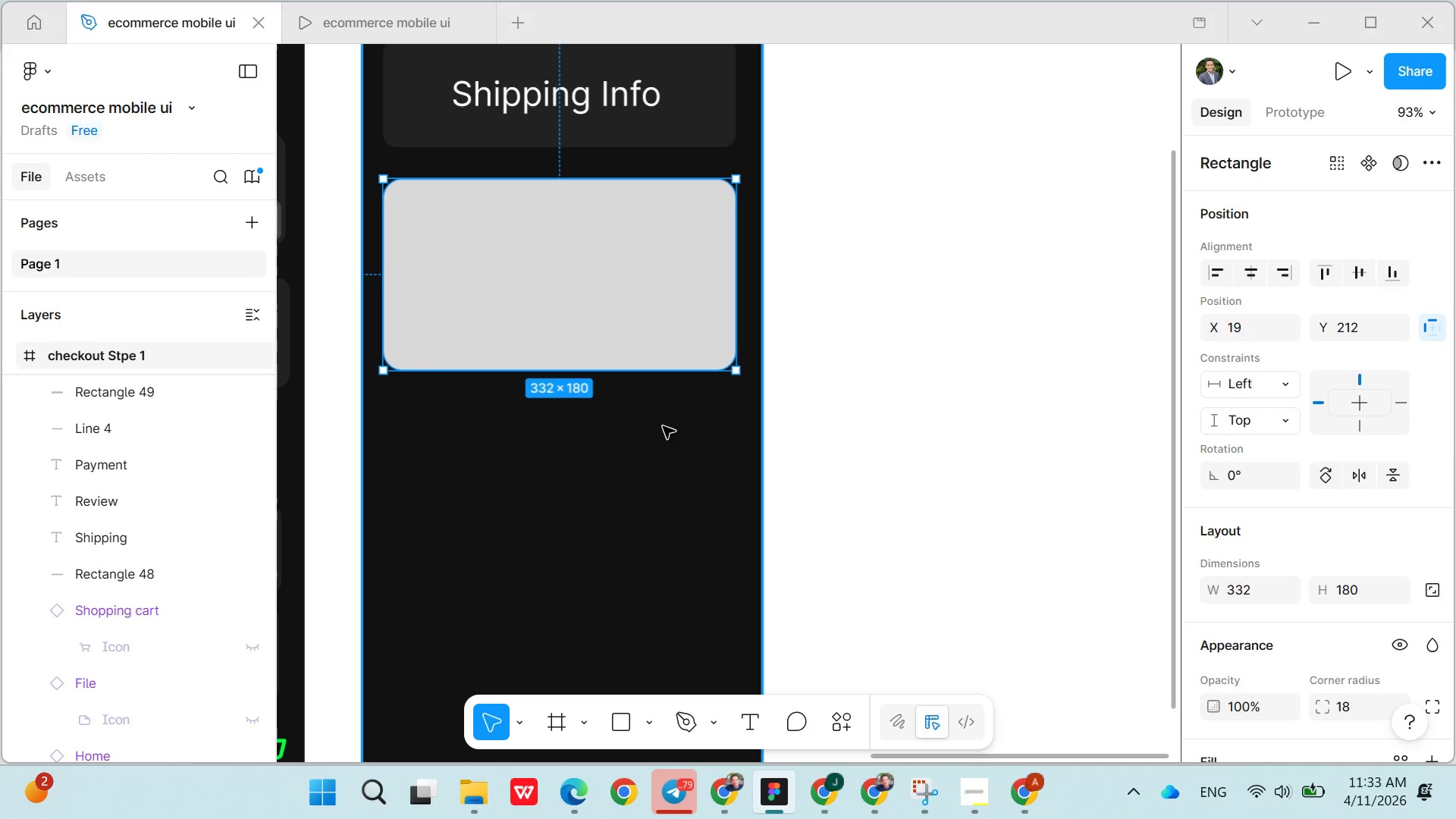 
left_click([662, 445])
 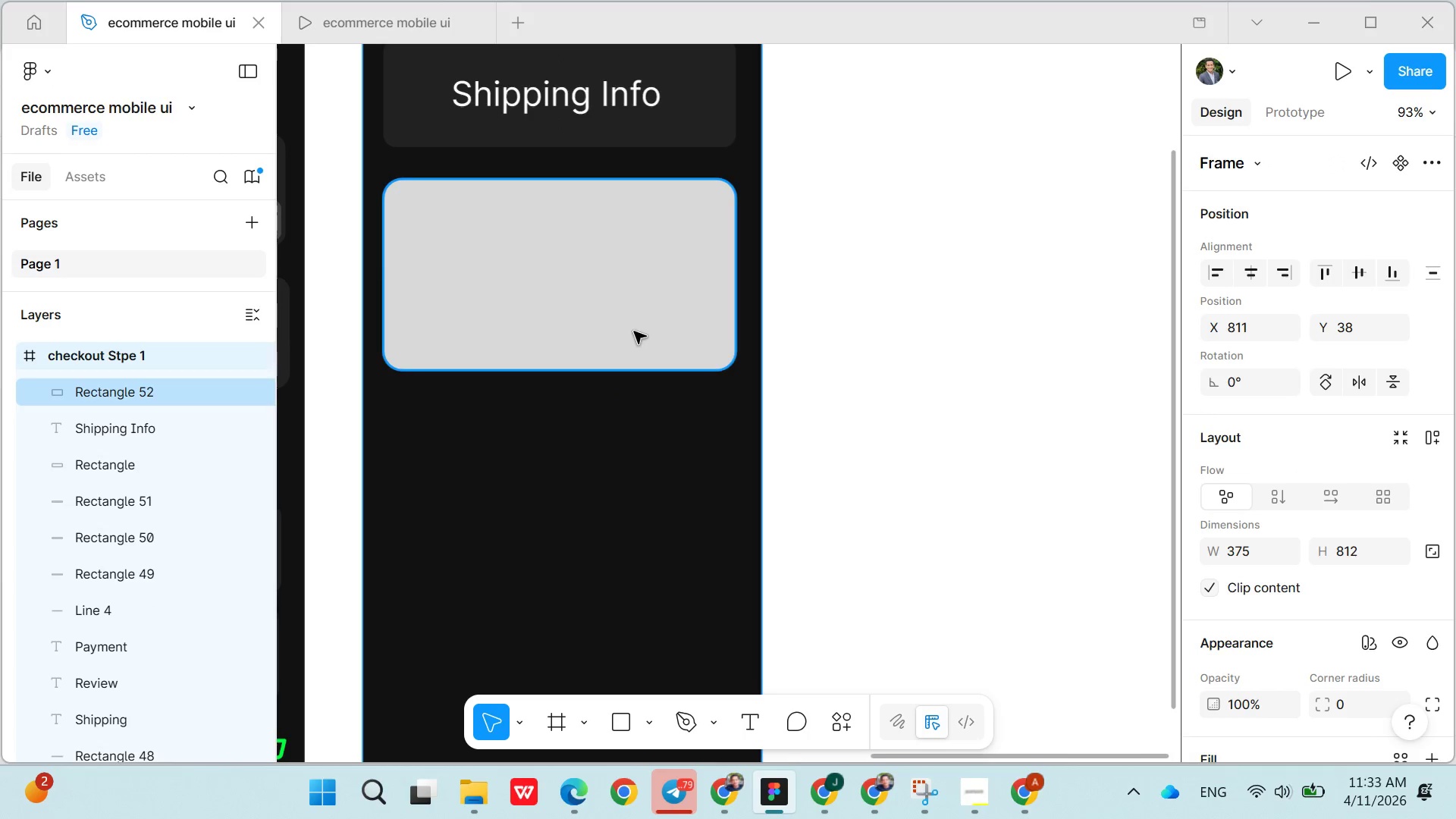 
left_click([632, 331])
 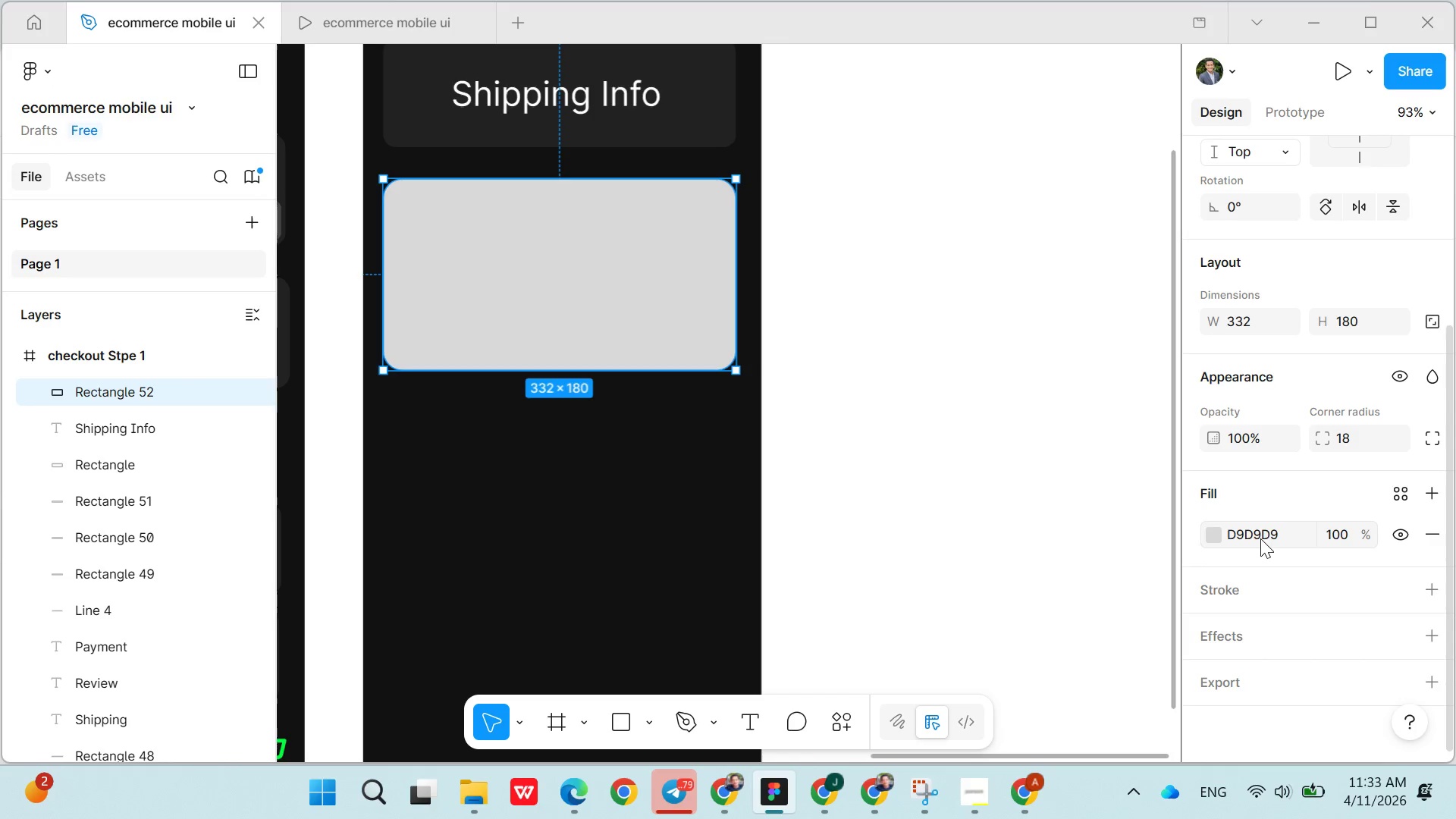 
double_click([1260, 536])
 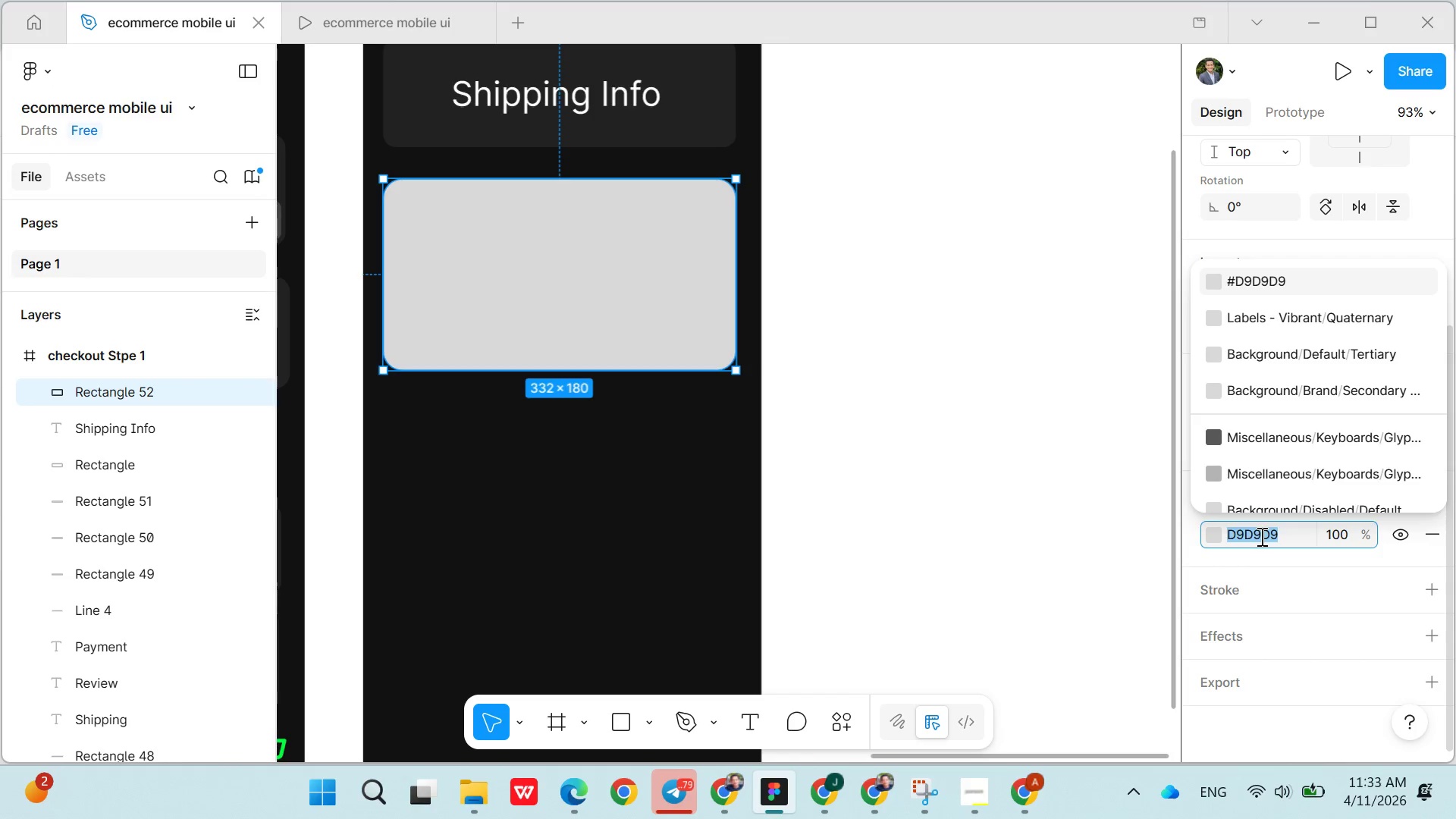 
triple_click([1260, 536])
 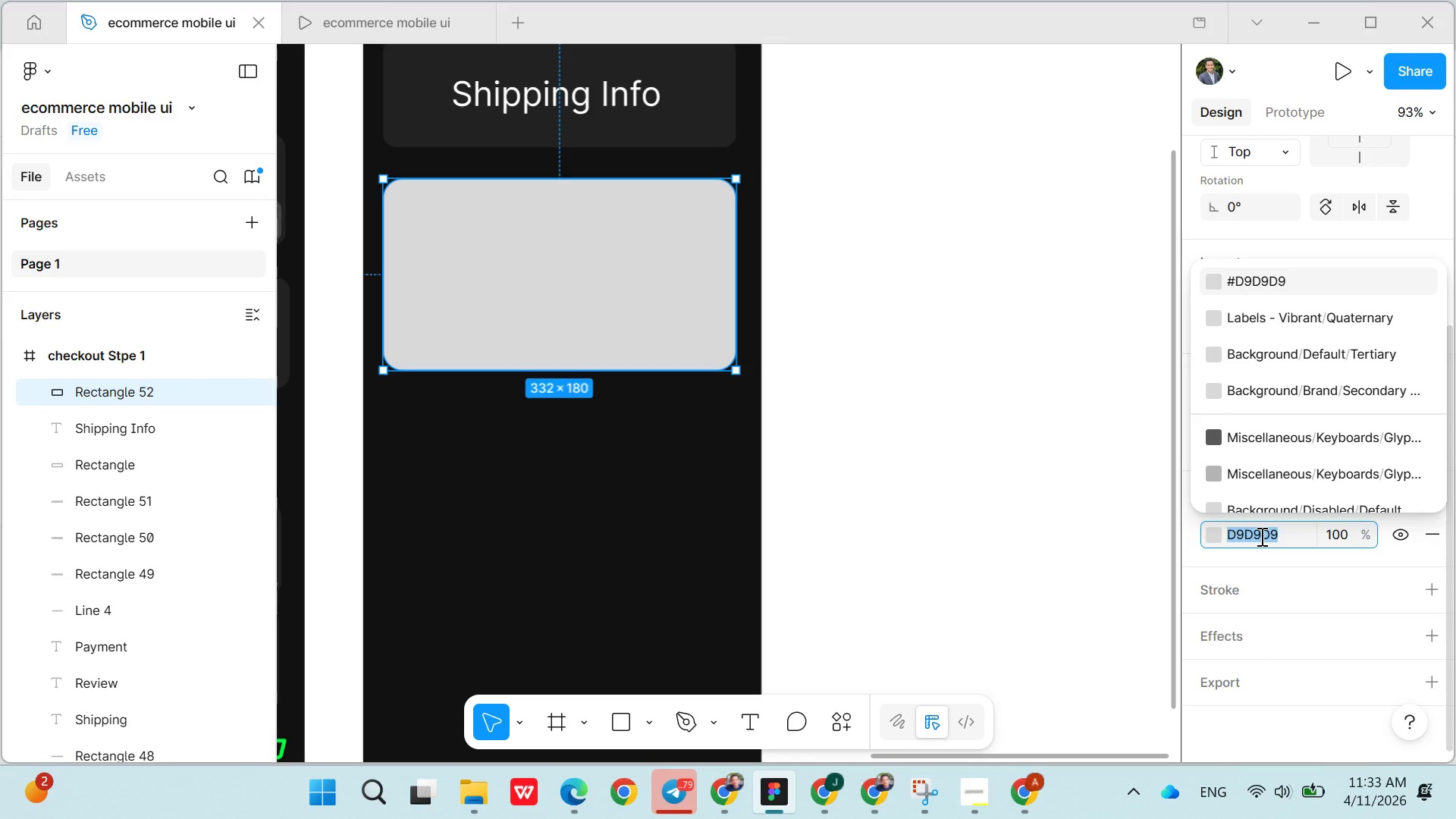 
type(222222)
 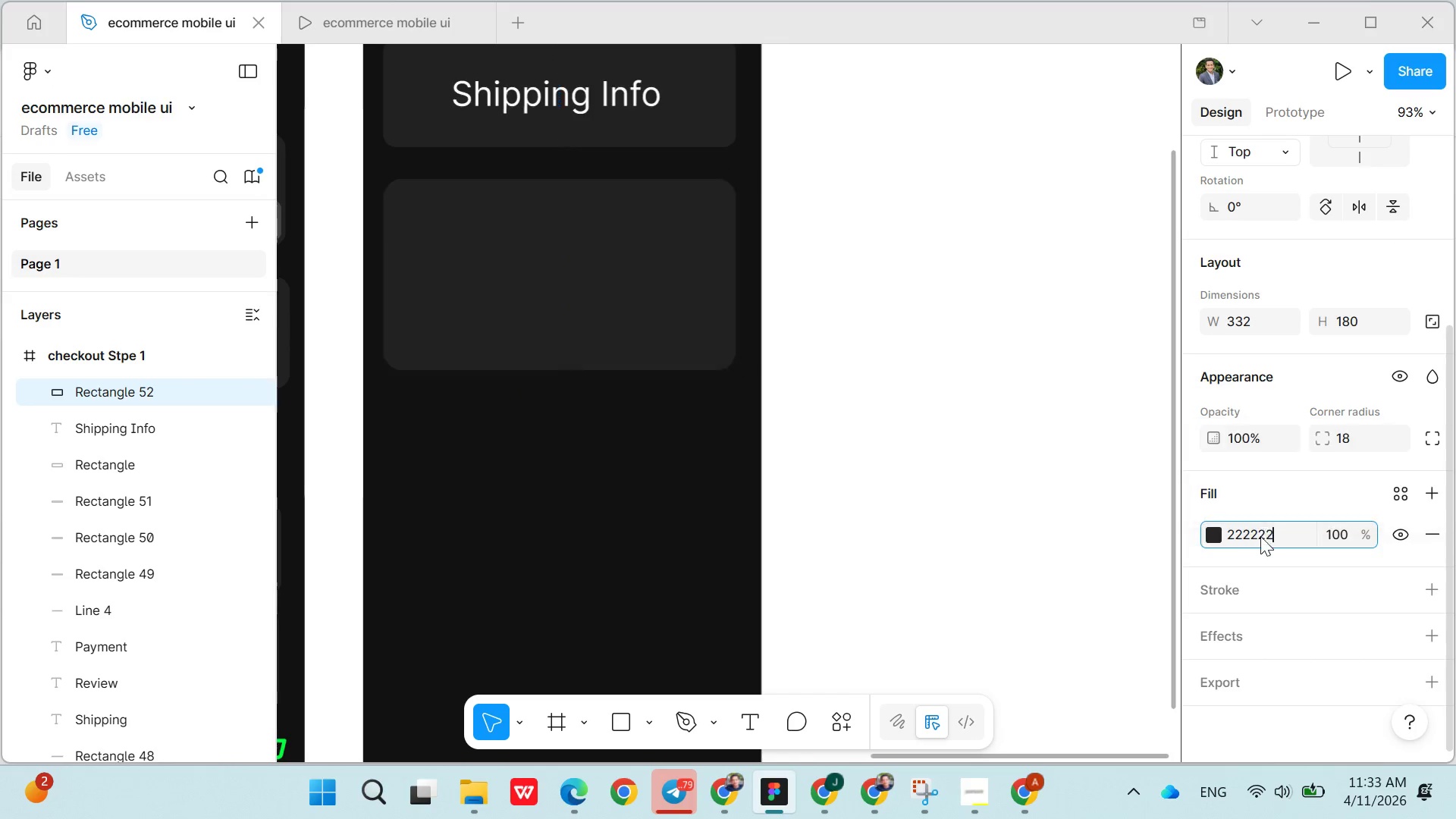 
key(Enter)
 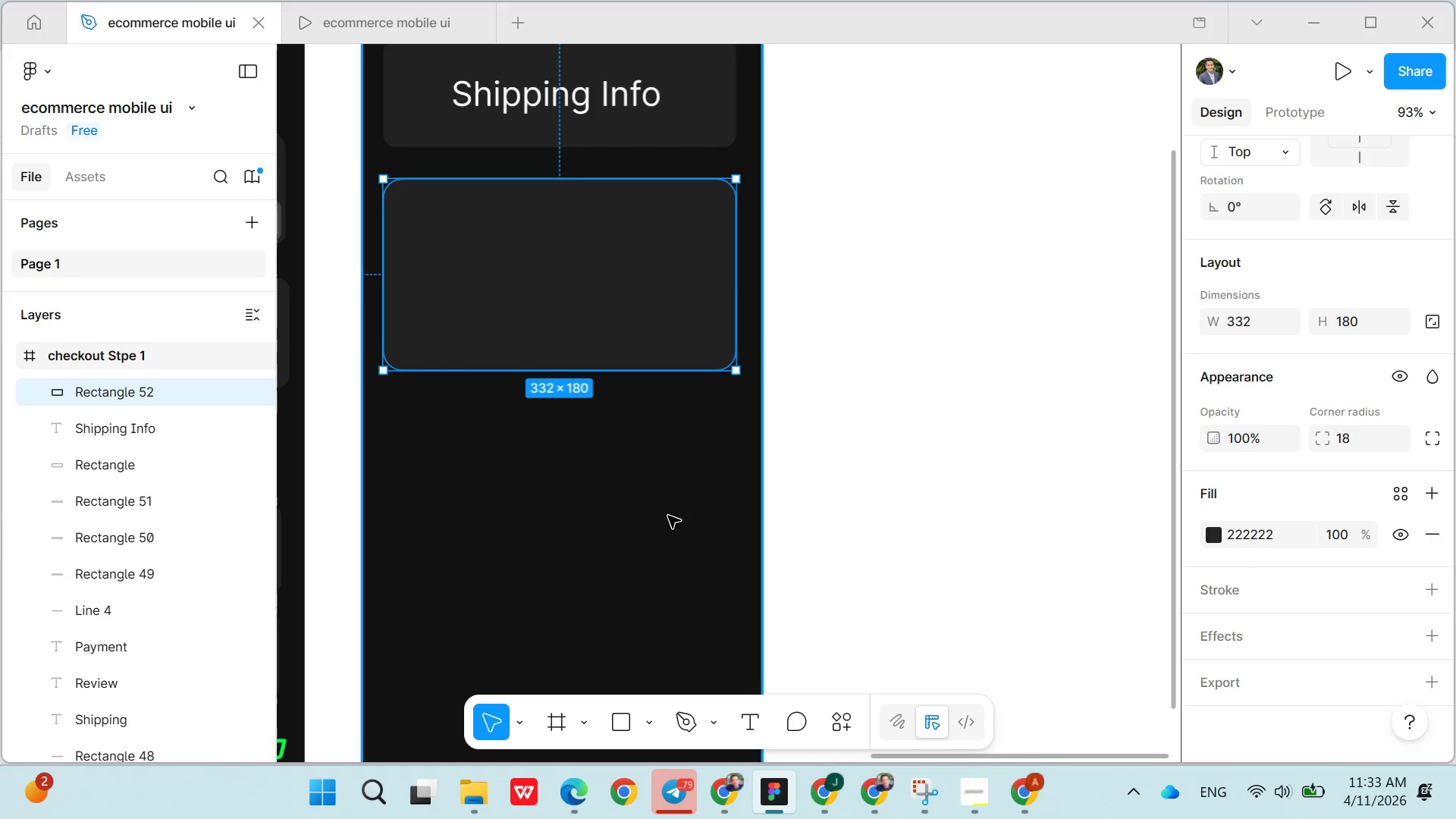 
left_click([662, 516])
 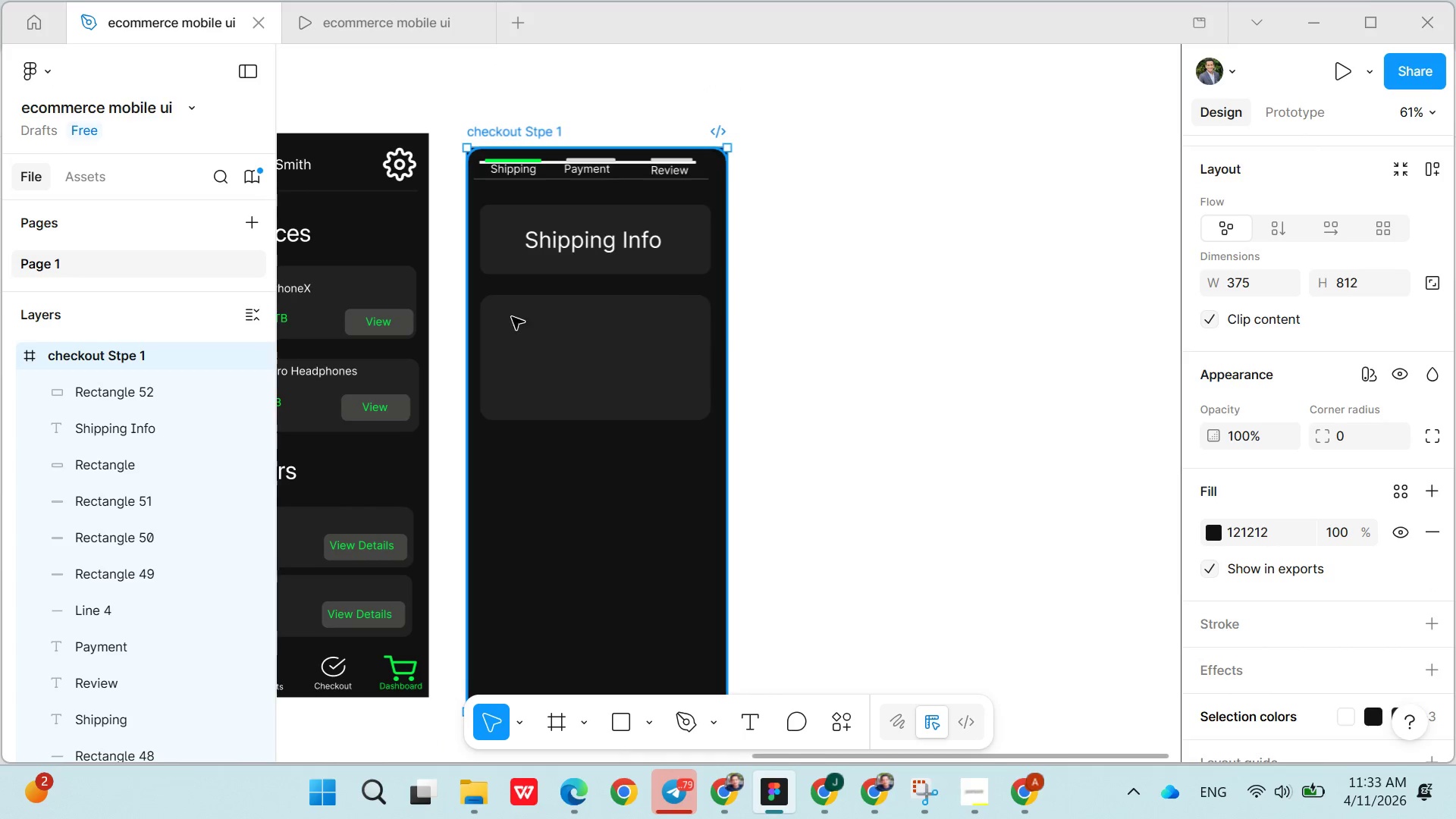 
left_click([345, 16])
 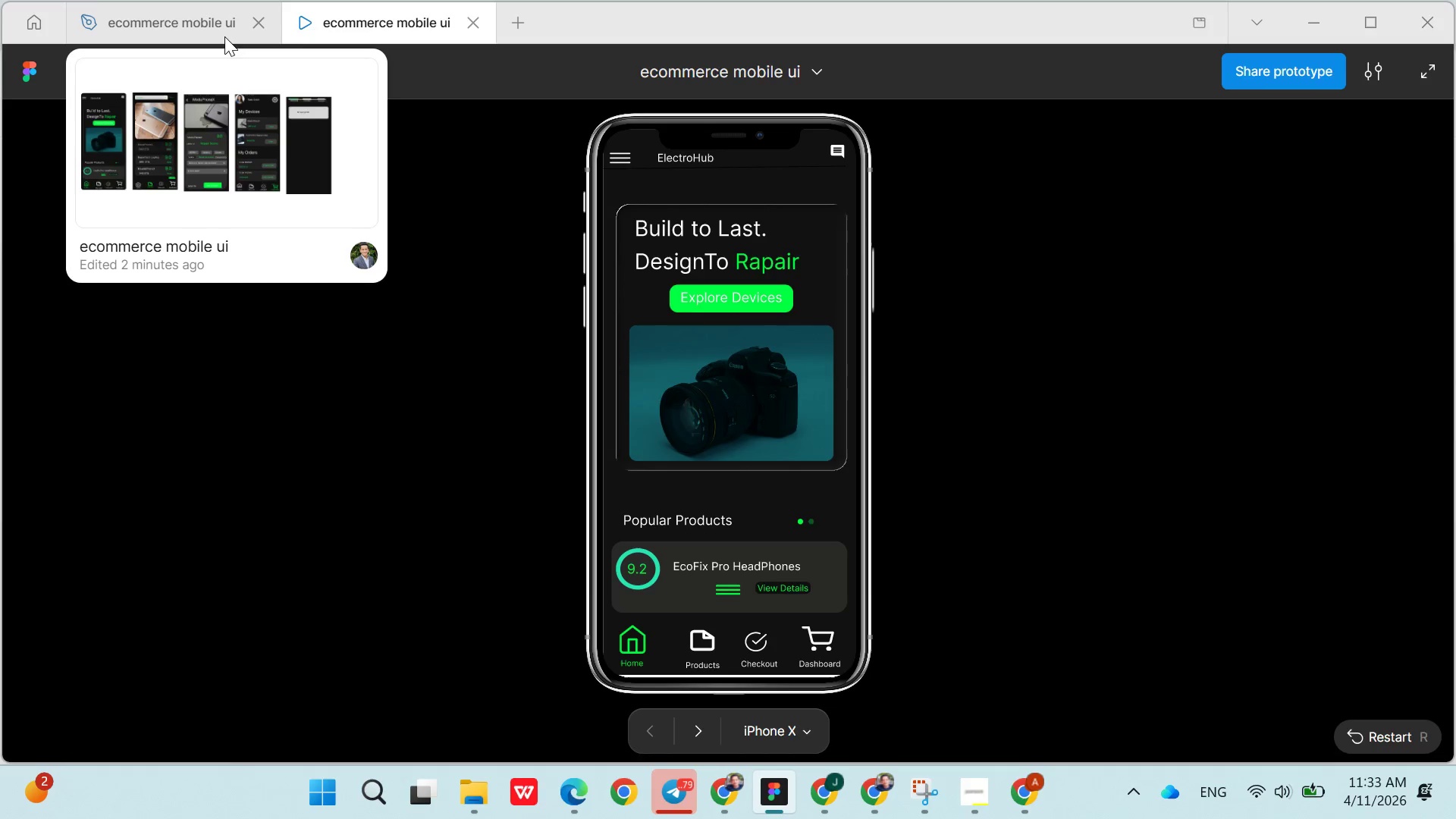 
left_click([217, 33])
 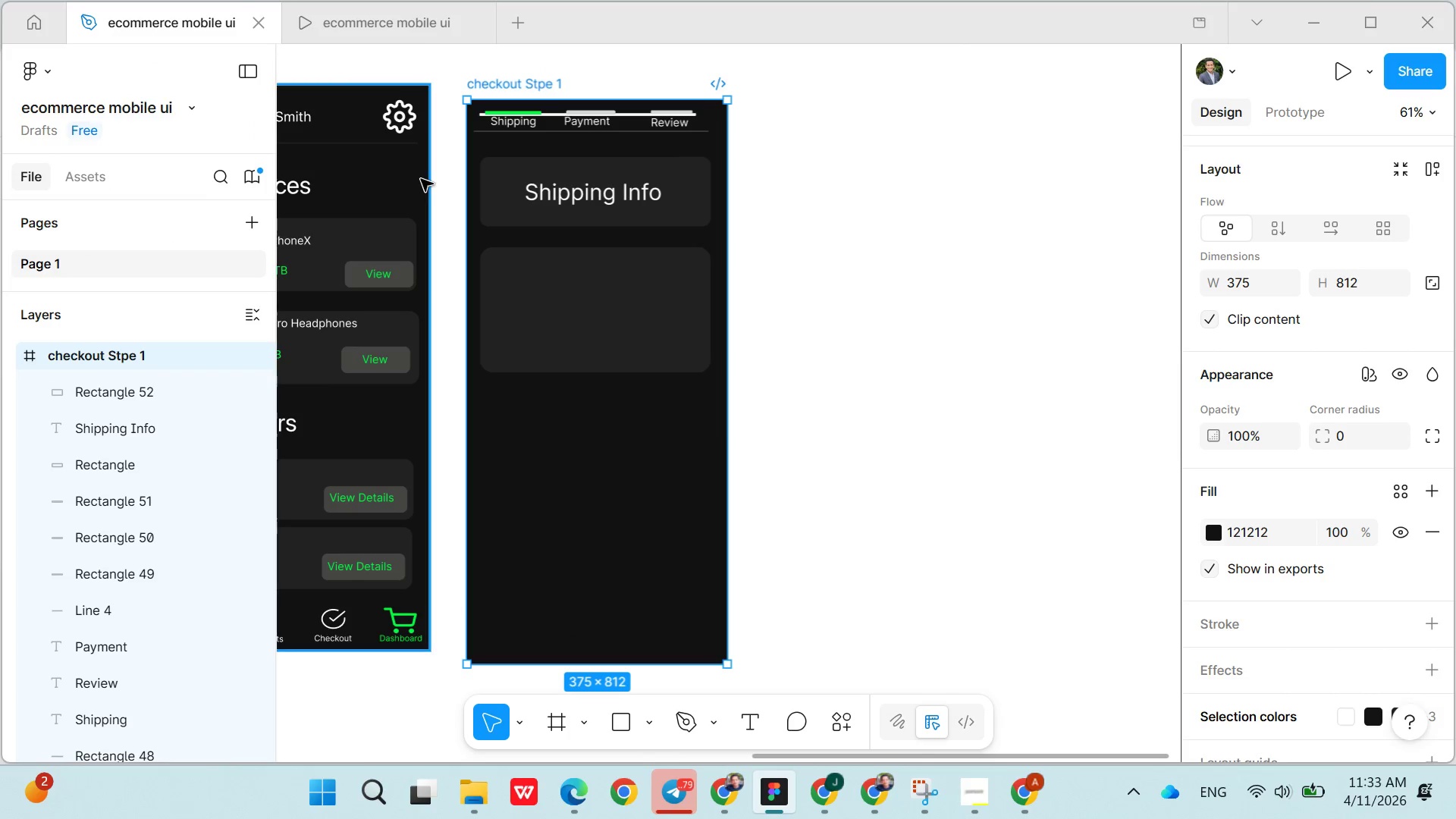 
left_click([366, 24])
 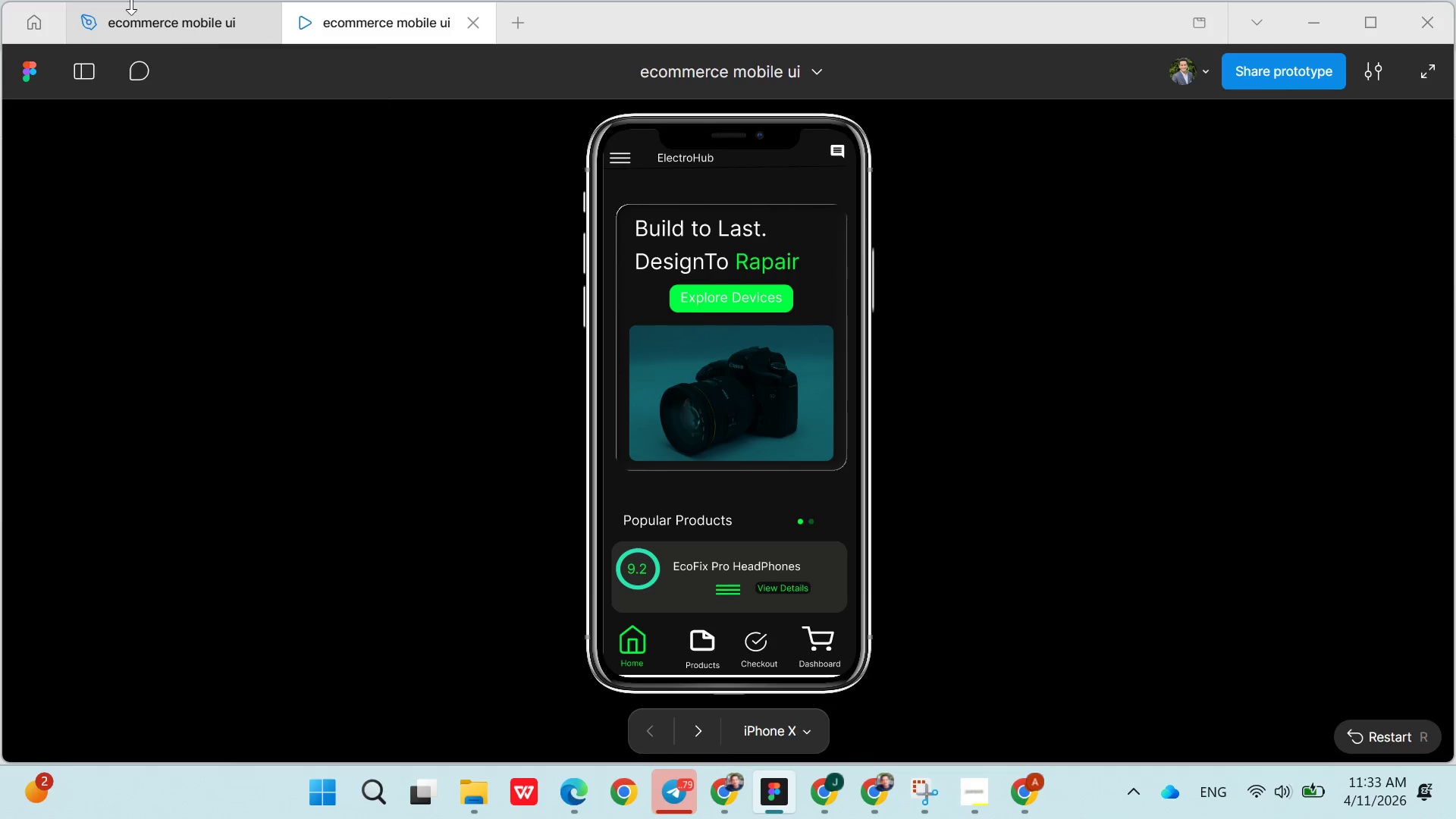 
left_click([127, 1])
 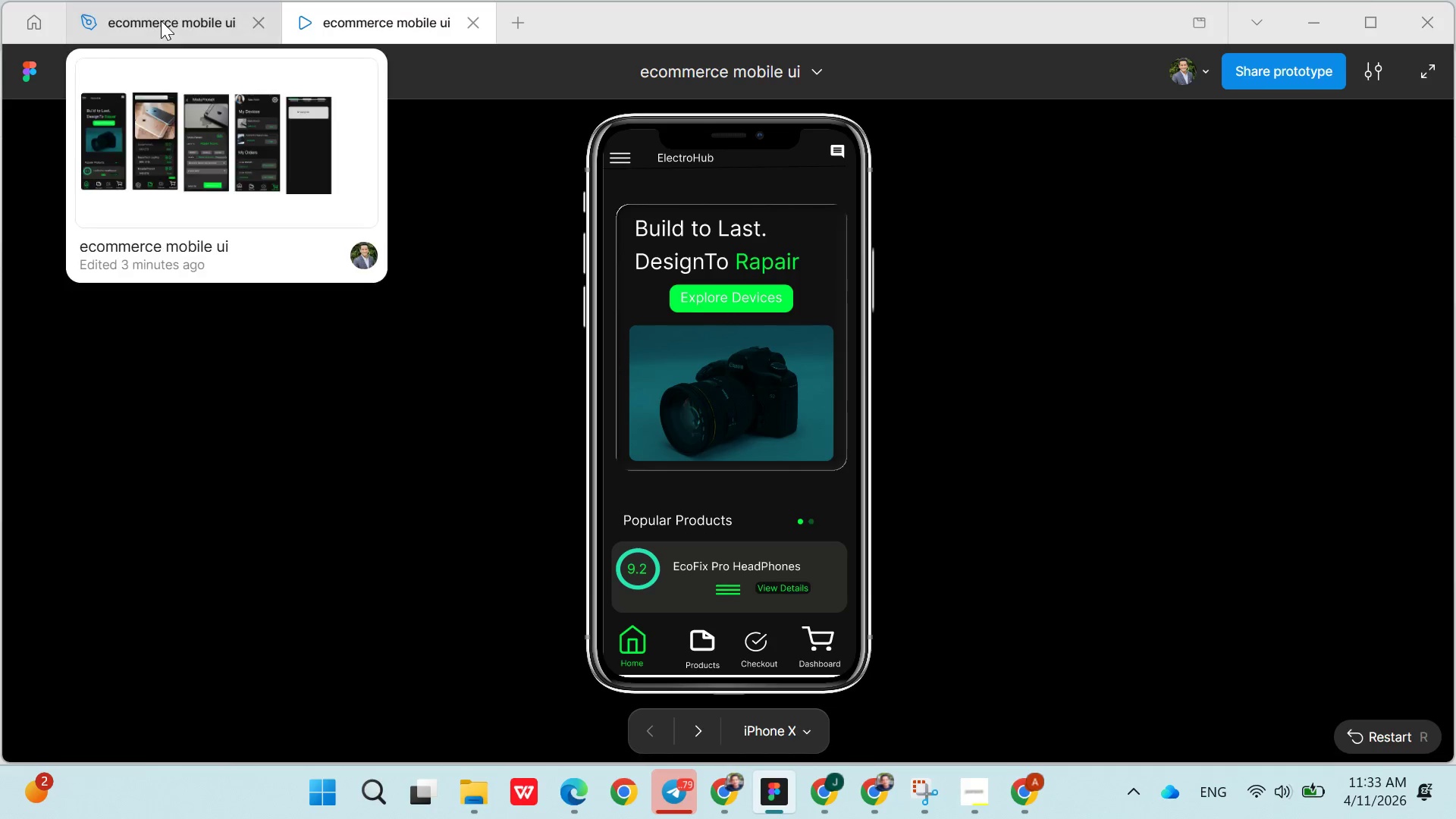 
left_click([161, 21])
 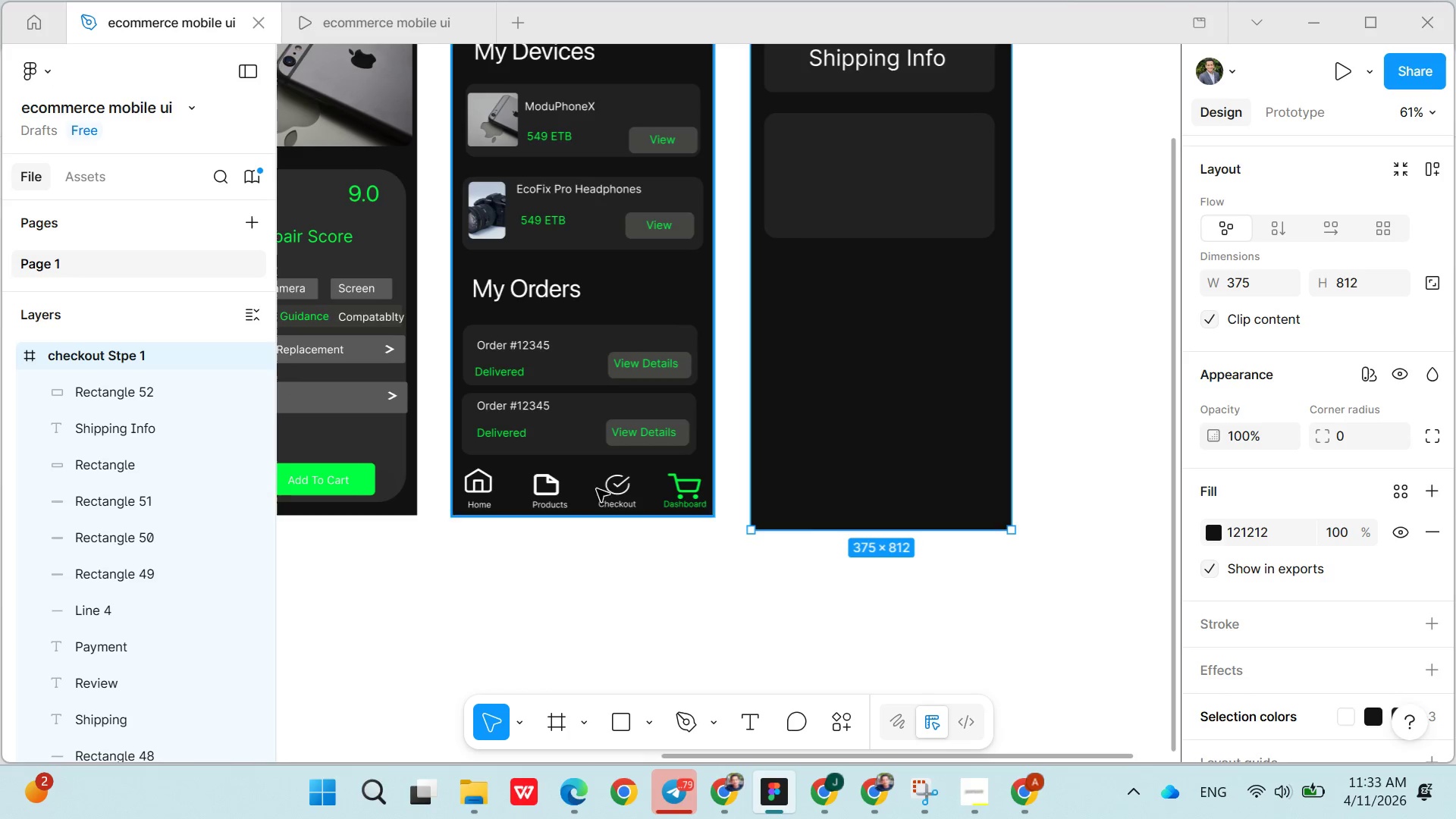 
left_click([613, 489])
 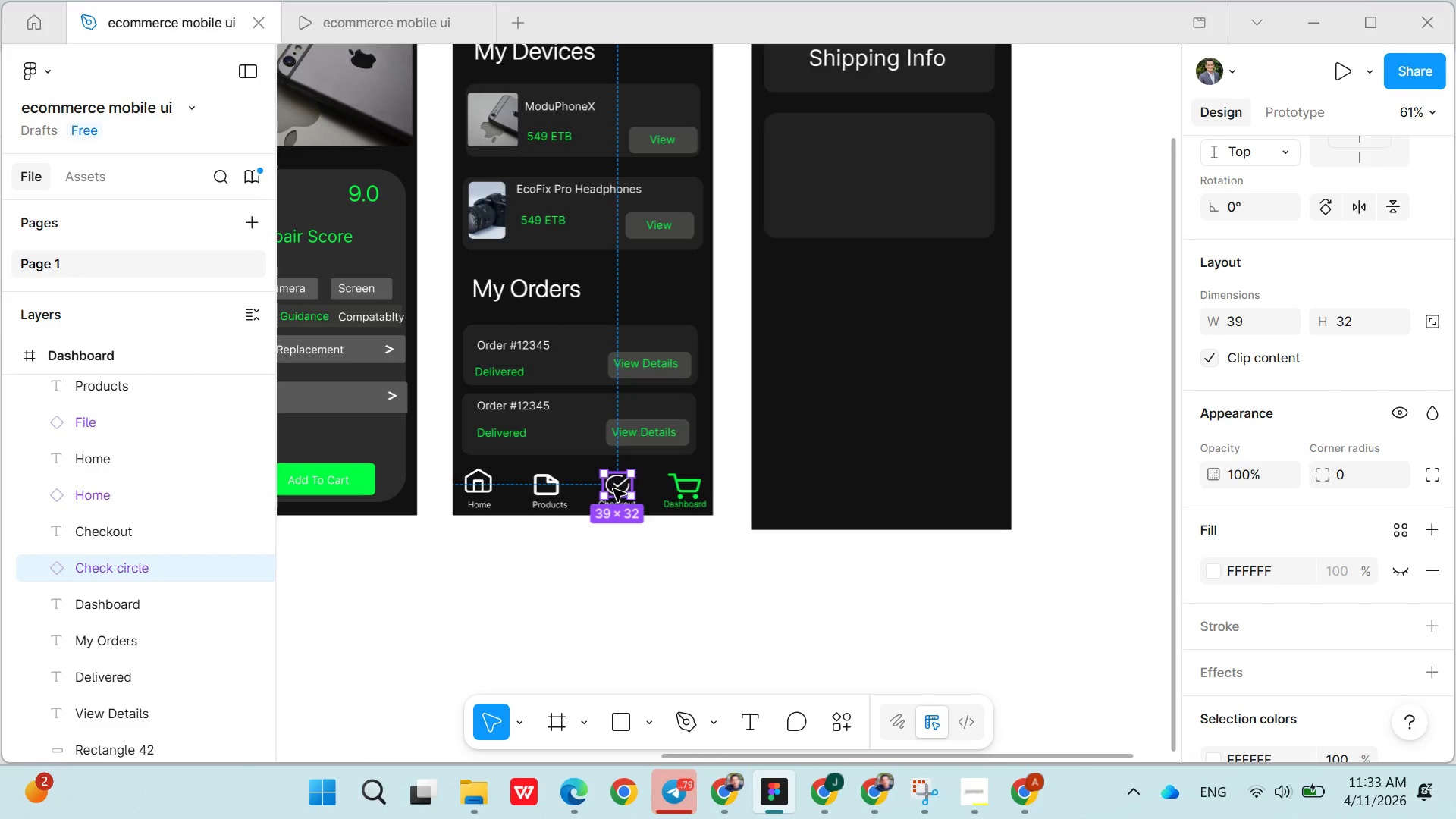 
wait(9.97)
 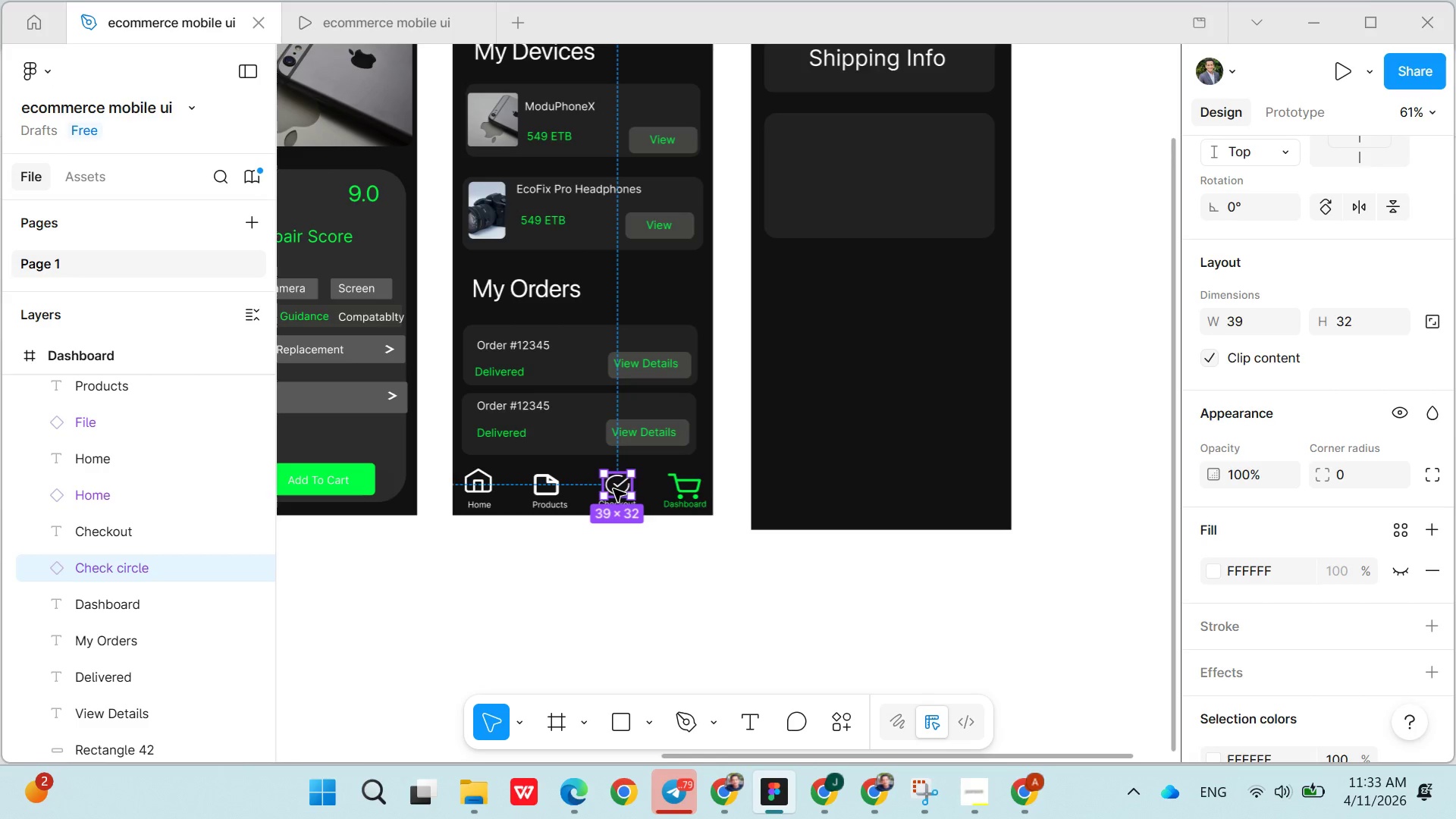 
left_click([1316, 113])
 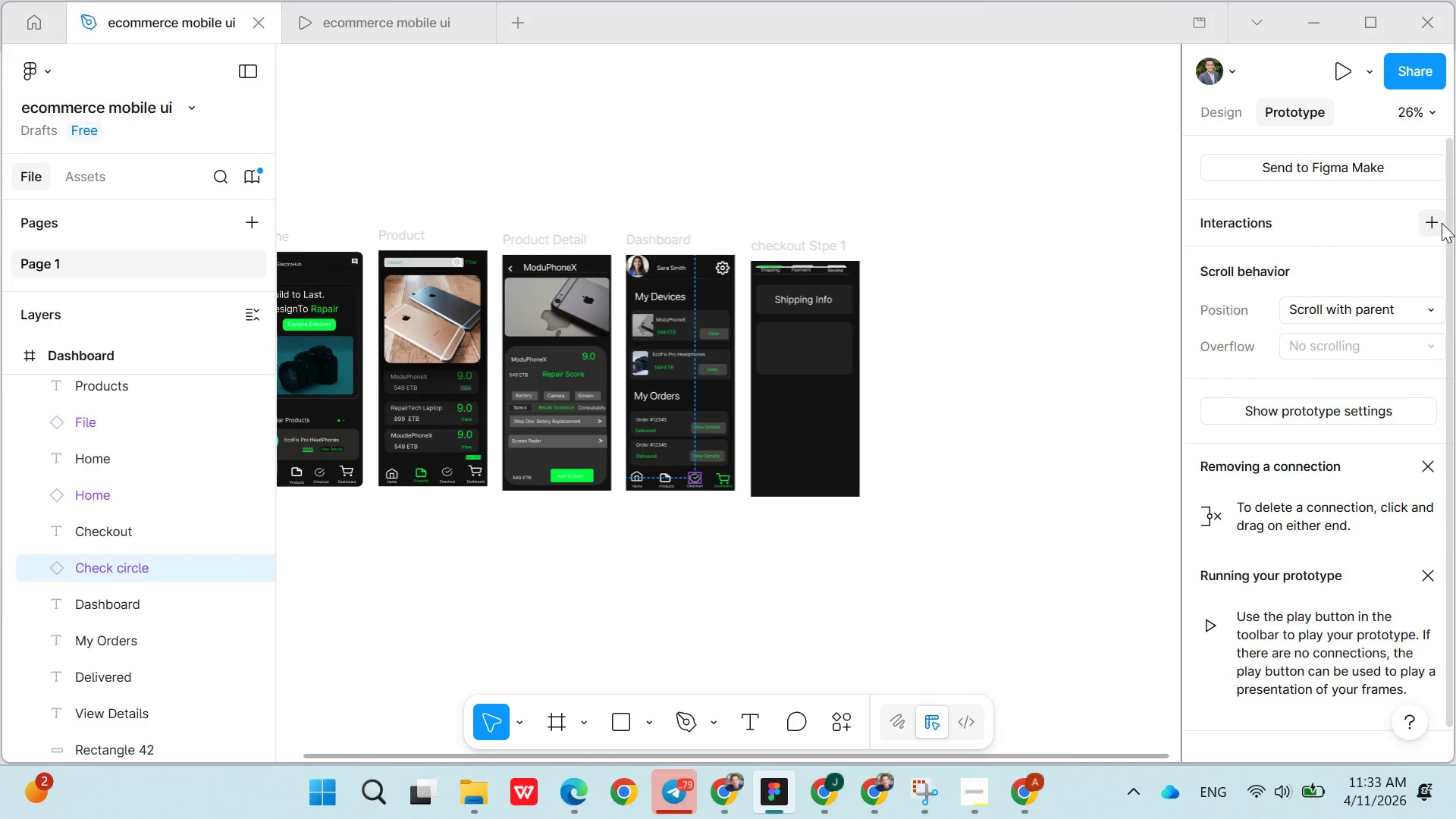 
left_click([1432, 215])
 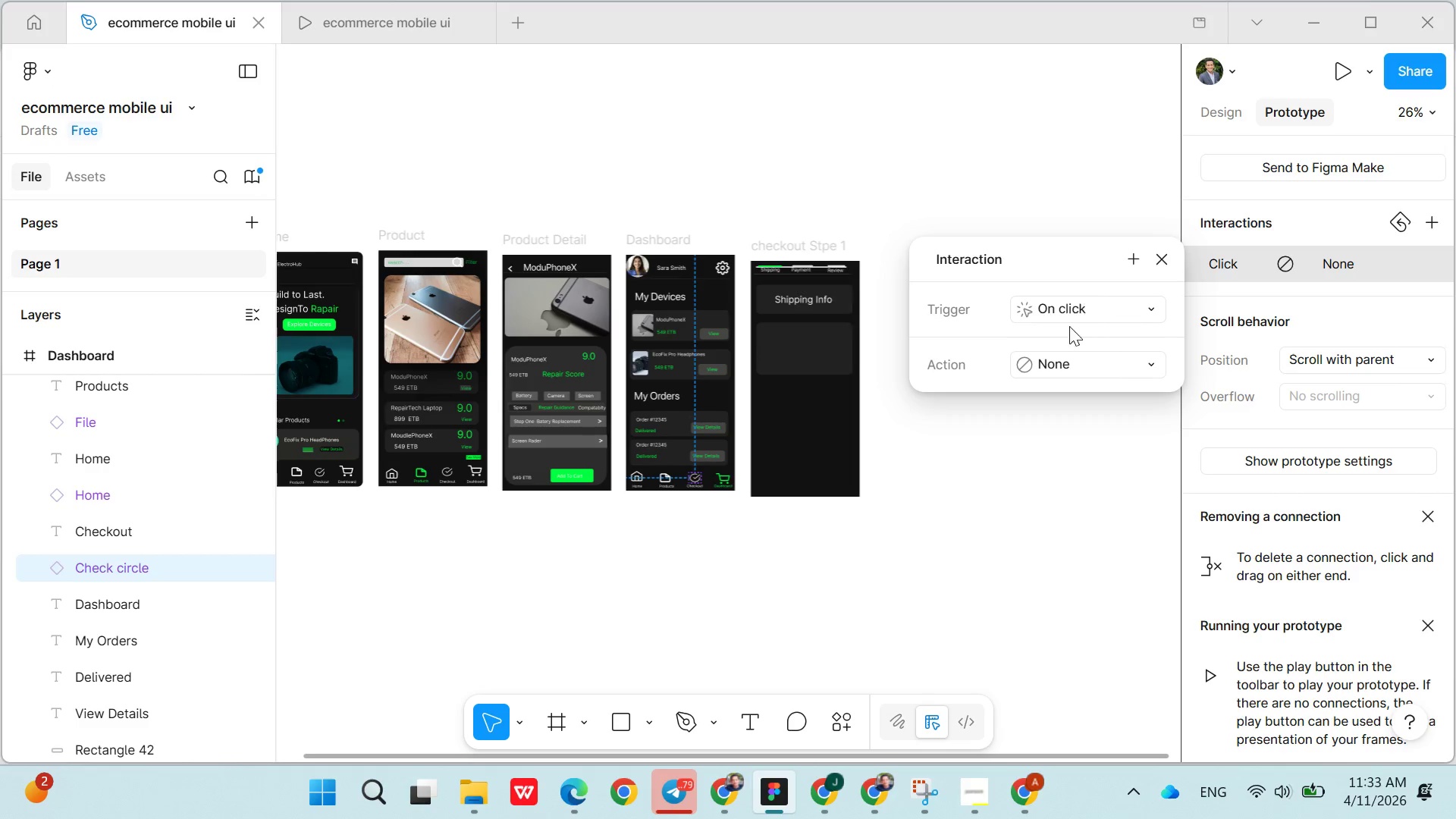 
left_click([1066, 357])
 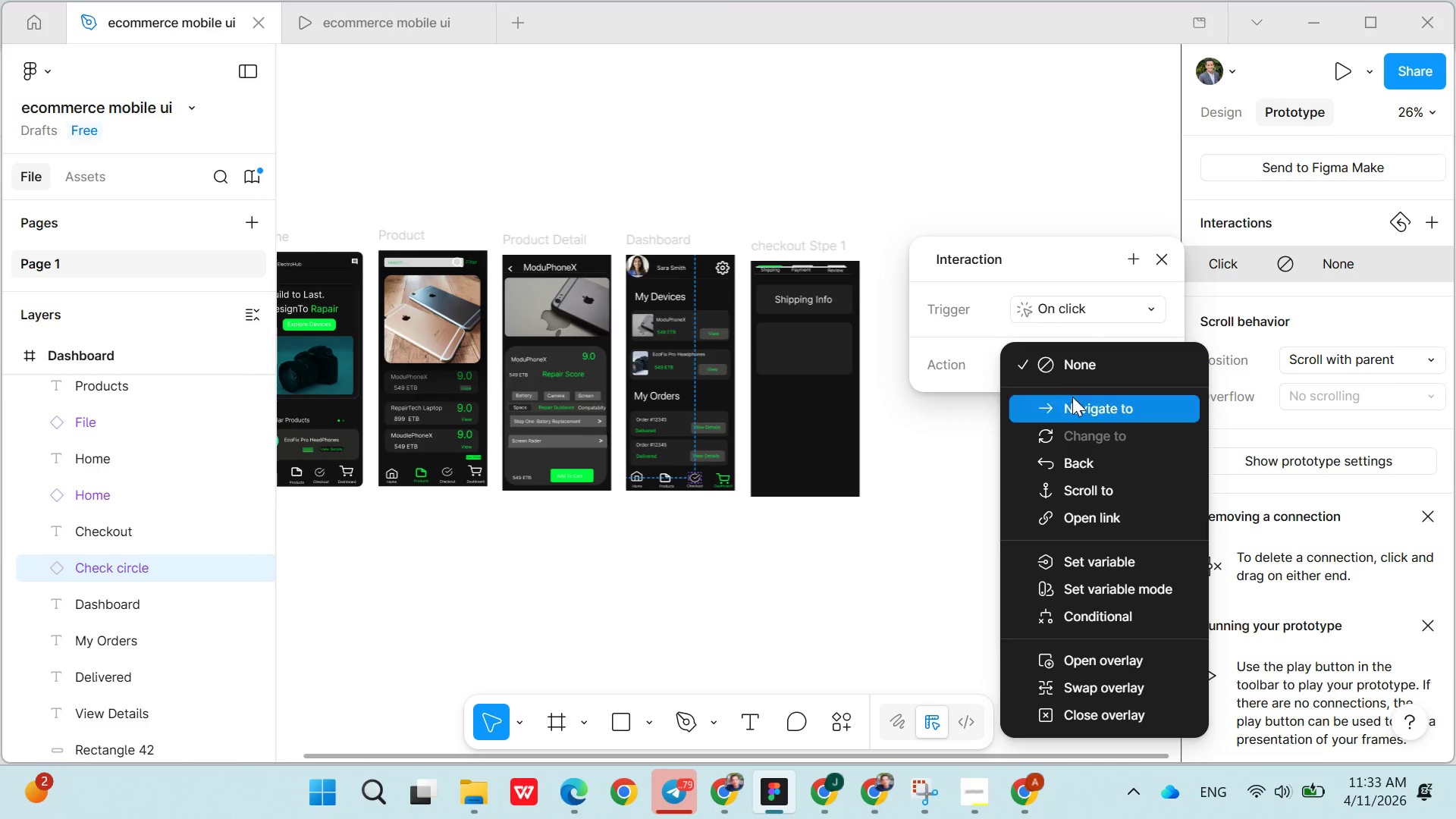 
left_click([1072, 407])
 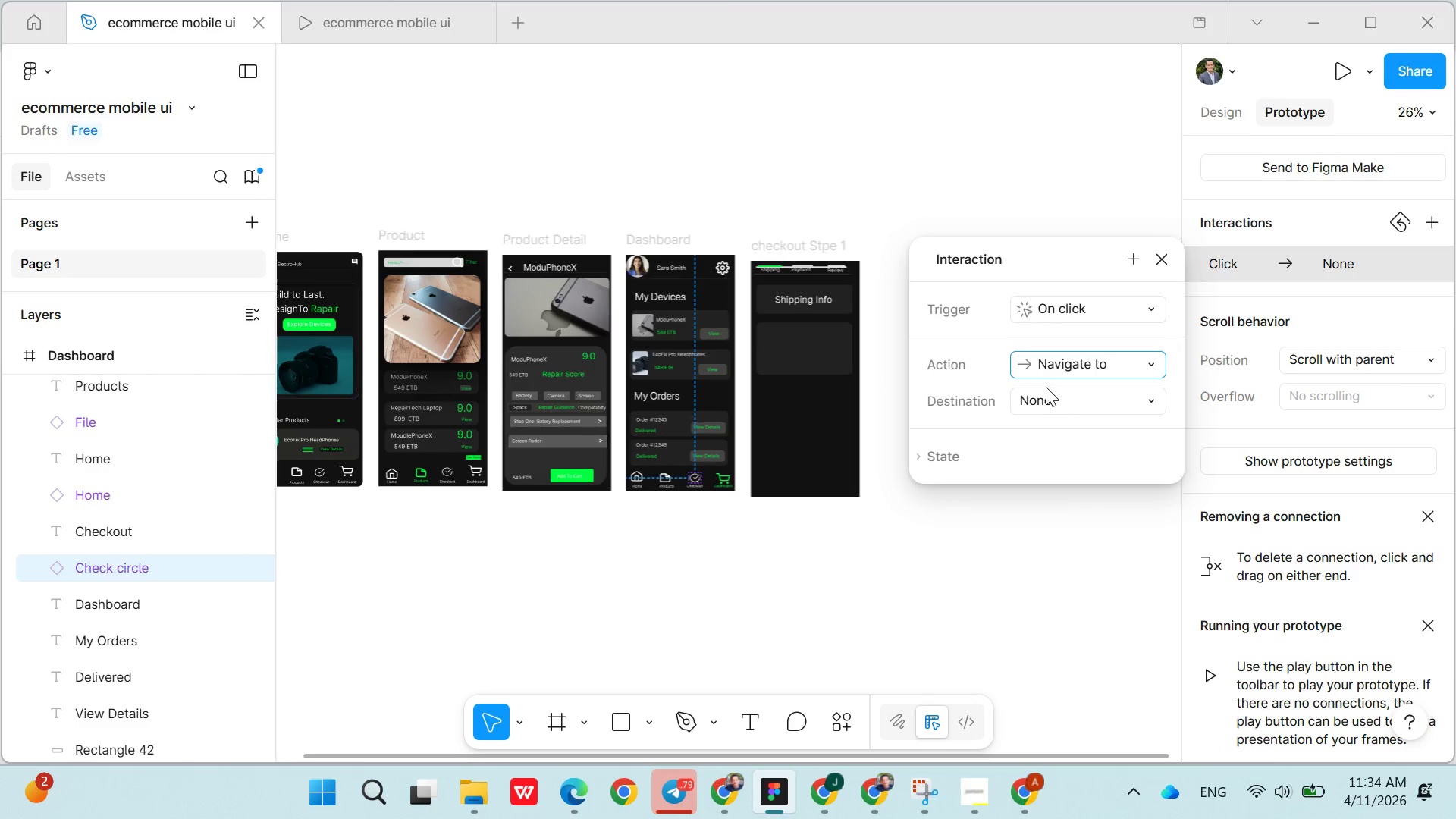 
left_click([1043, 391])
 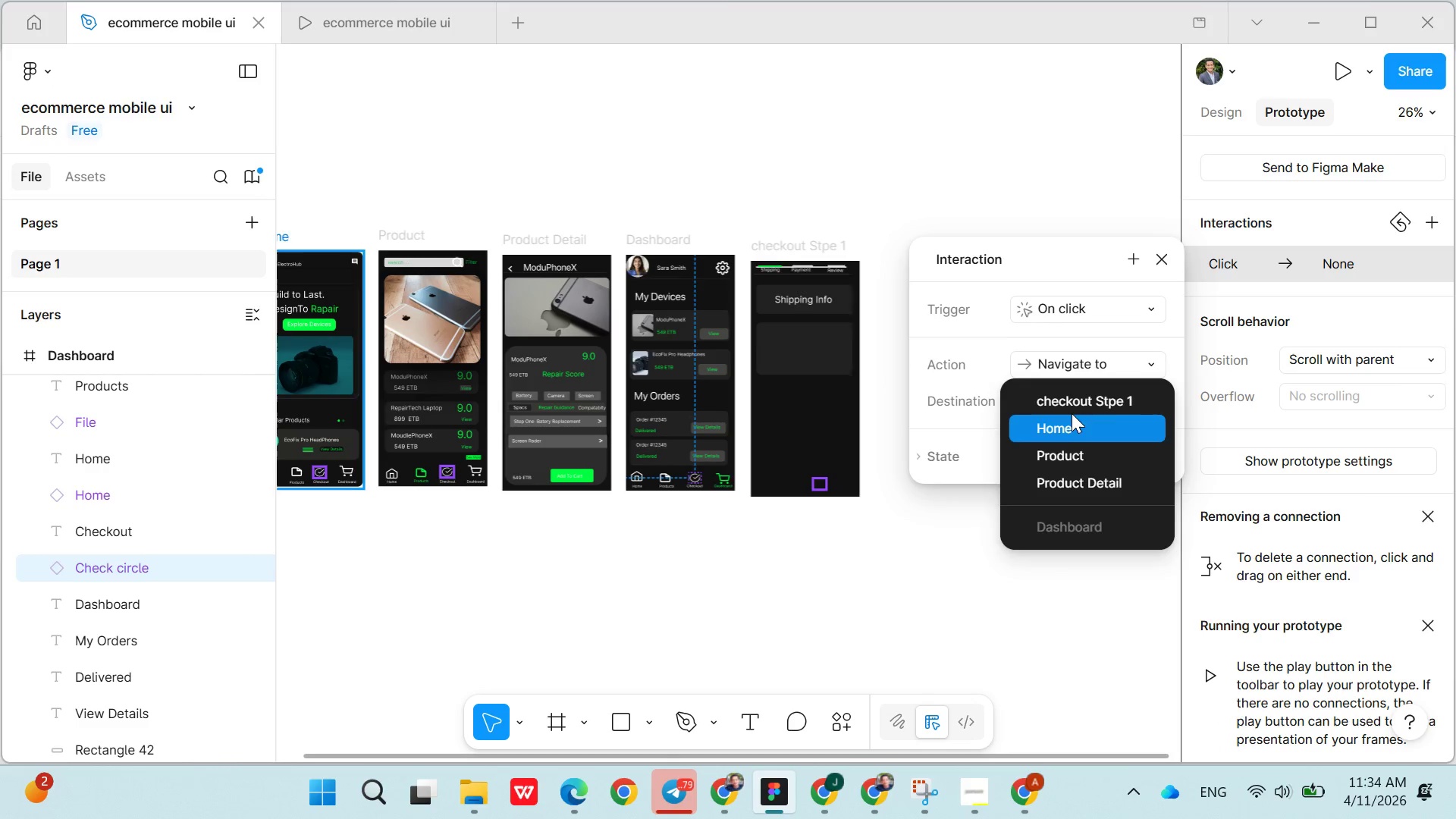 
left_click([1072, 404])
 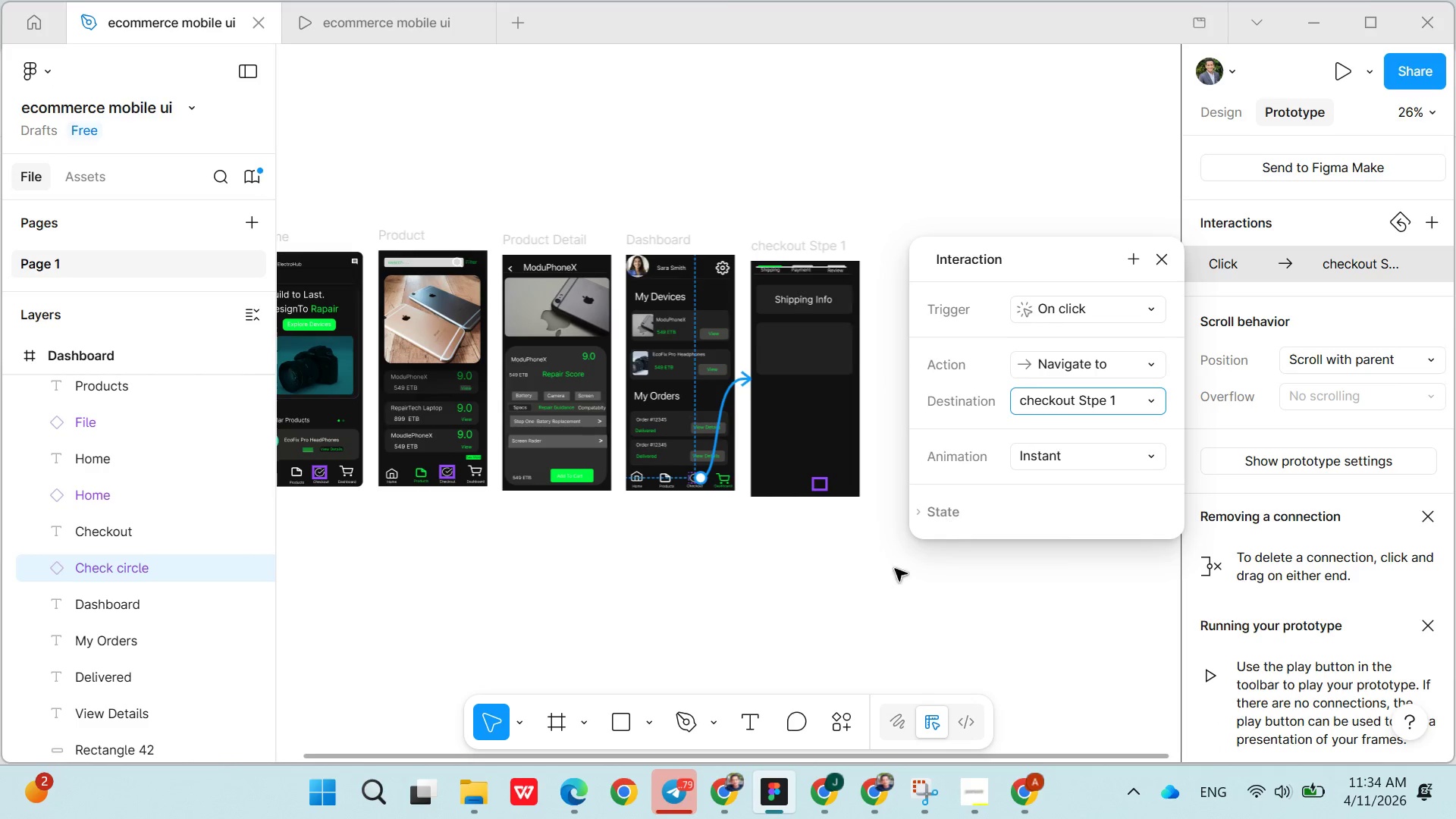 
left_click([885, 573])
 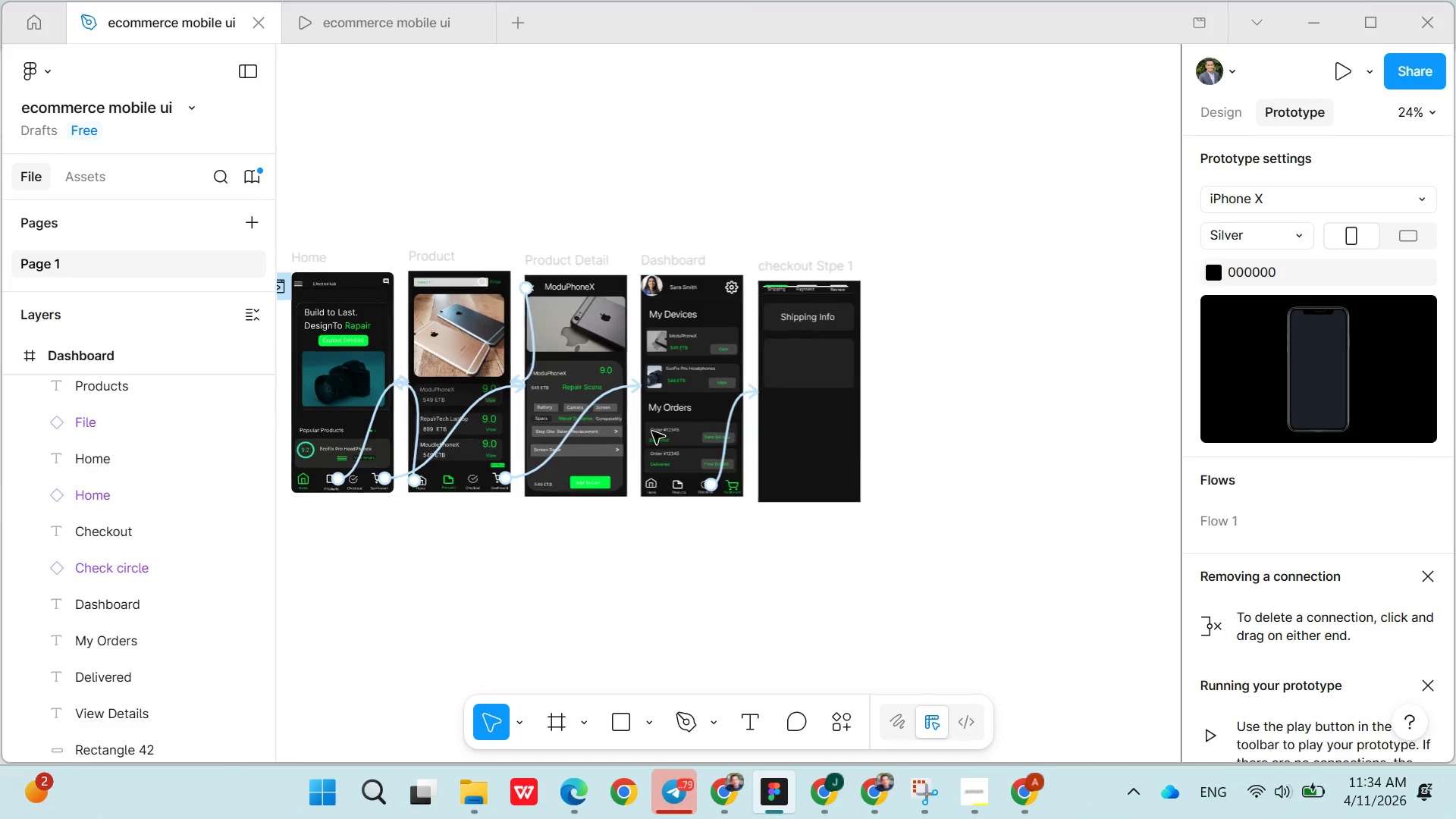 
left_click([369, 19])
 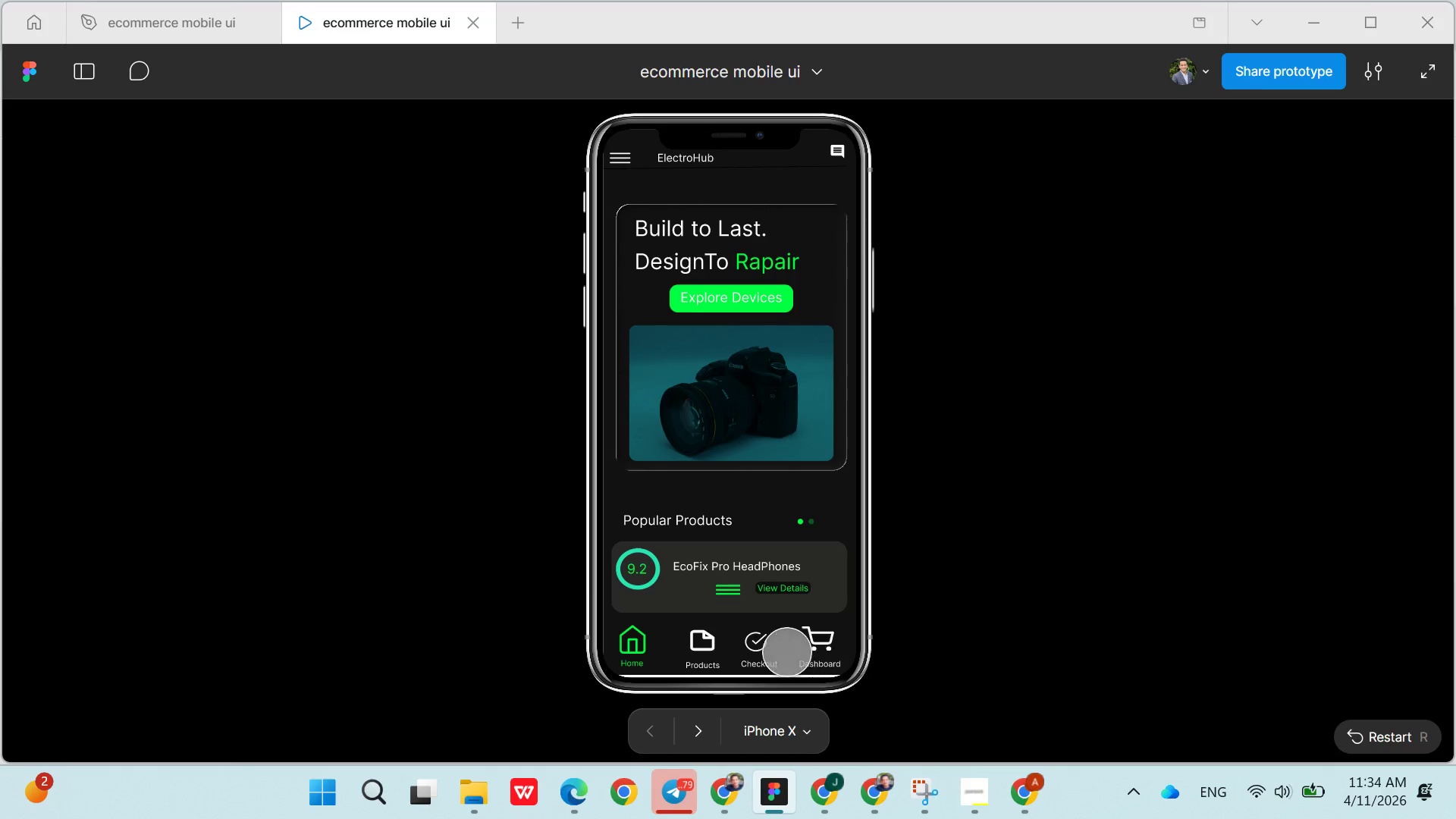 
left_click([757, 635])
 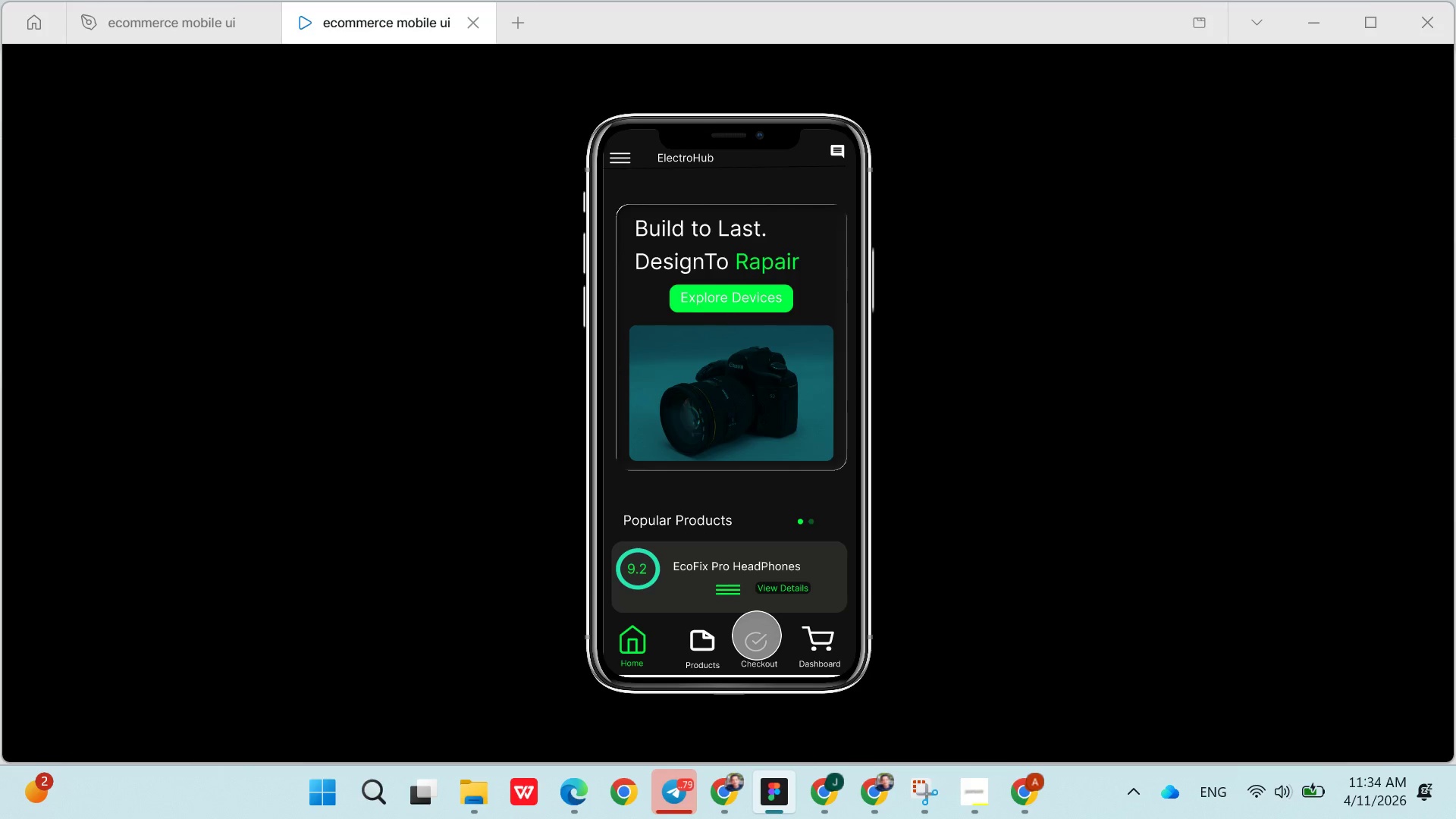 
left_click([761, 635])
 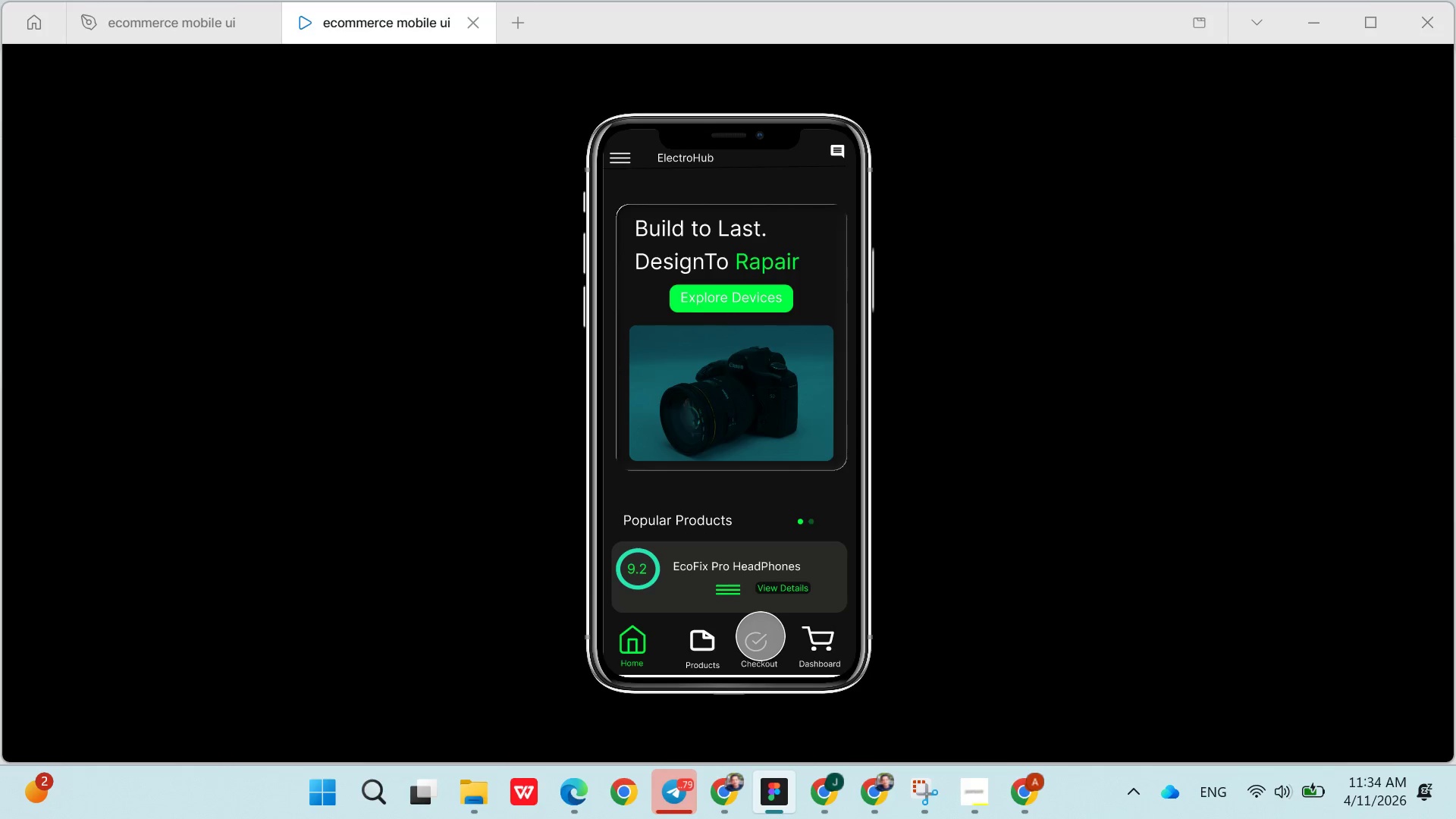 
left_click([761, 639])
 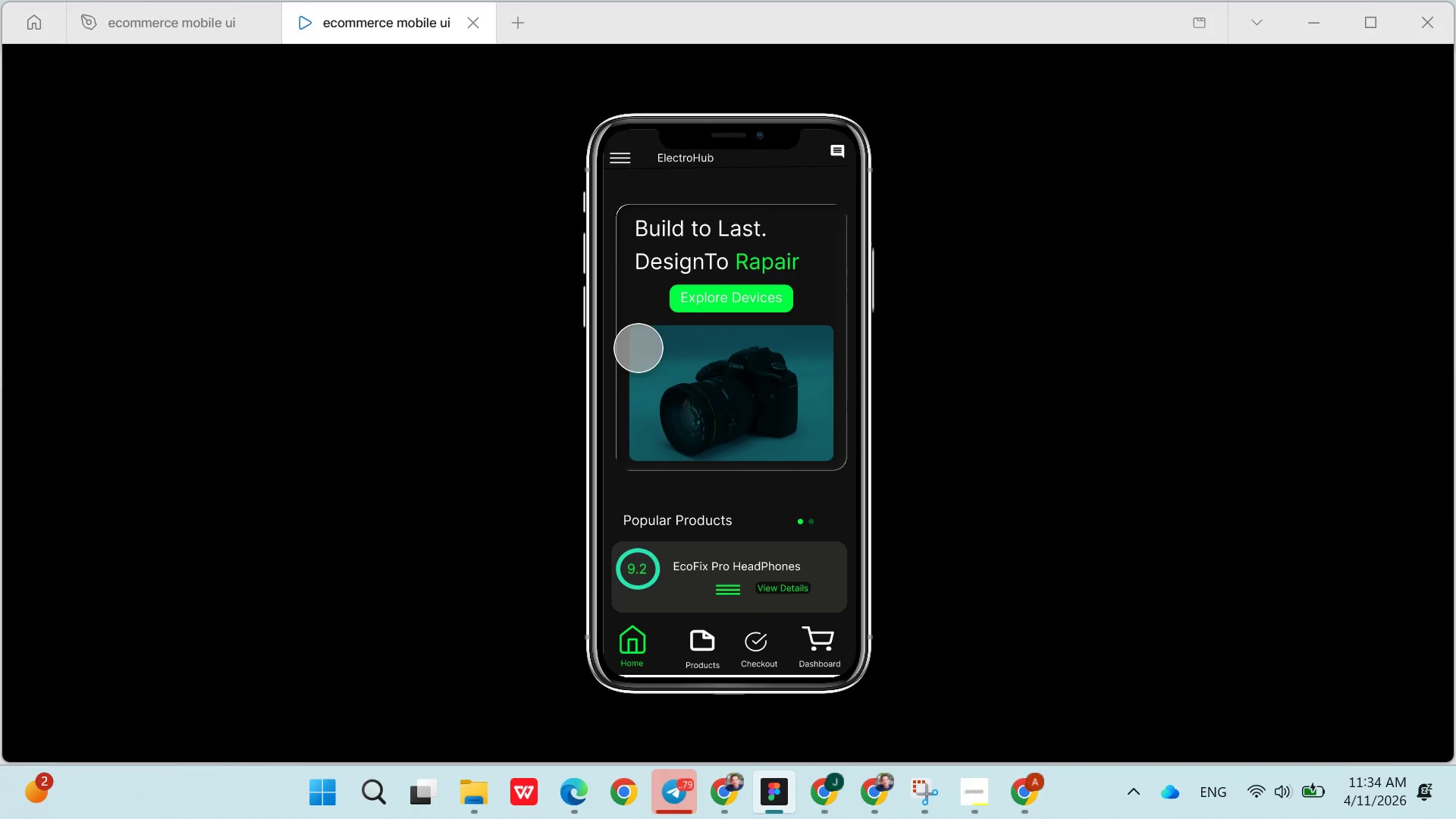 
left_click([391, 254])
 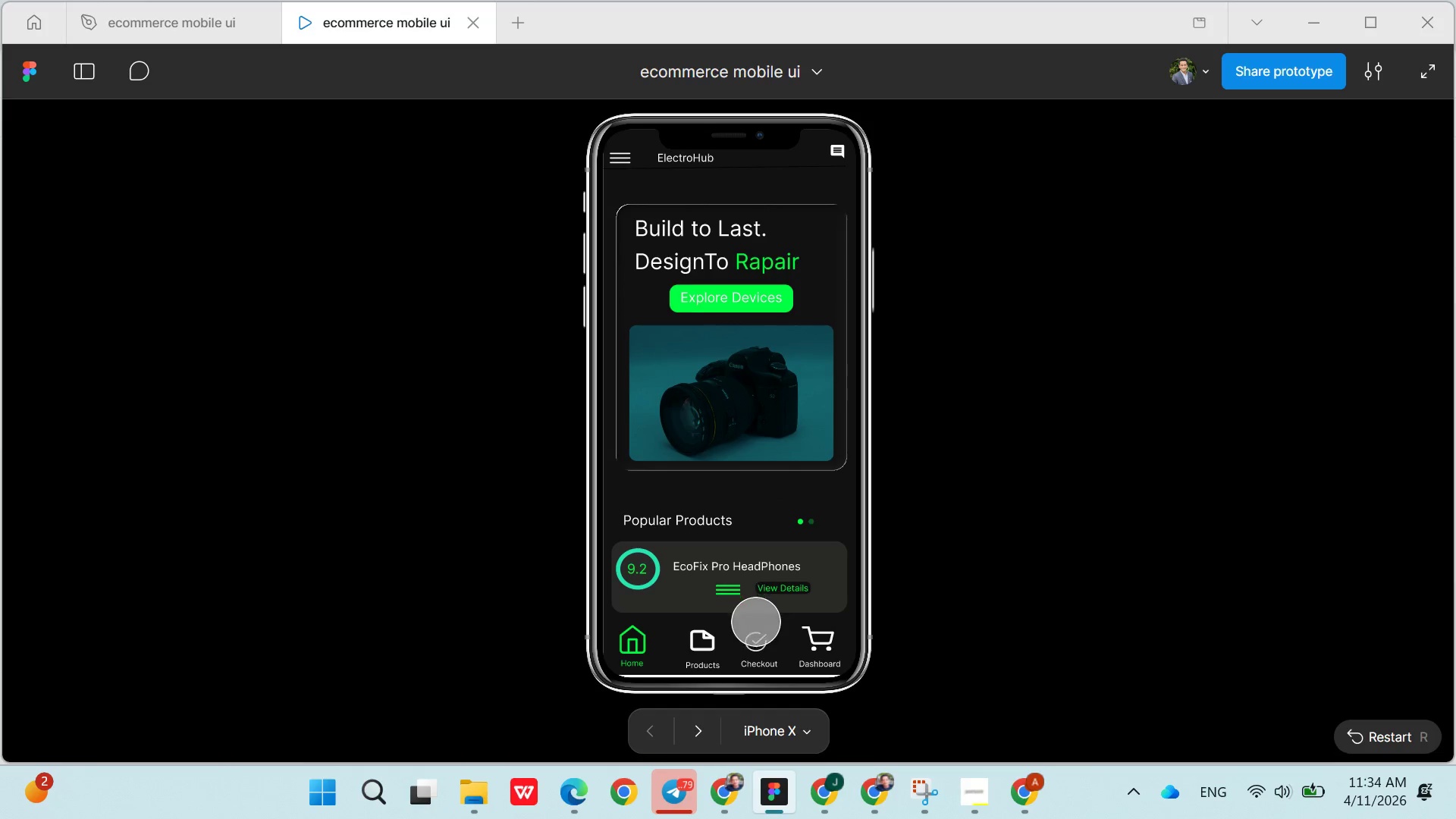 
left_click([759, 635])
 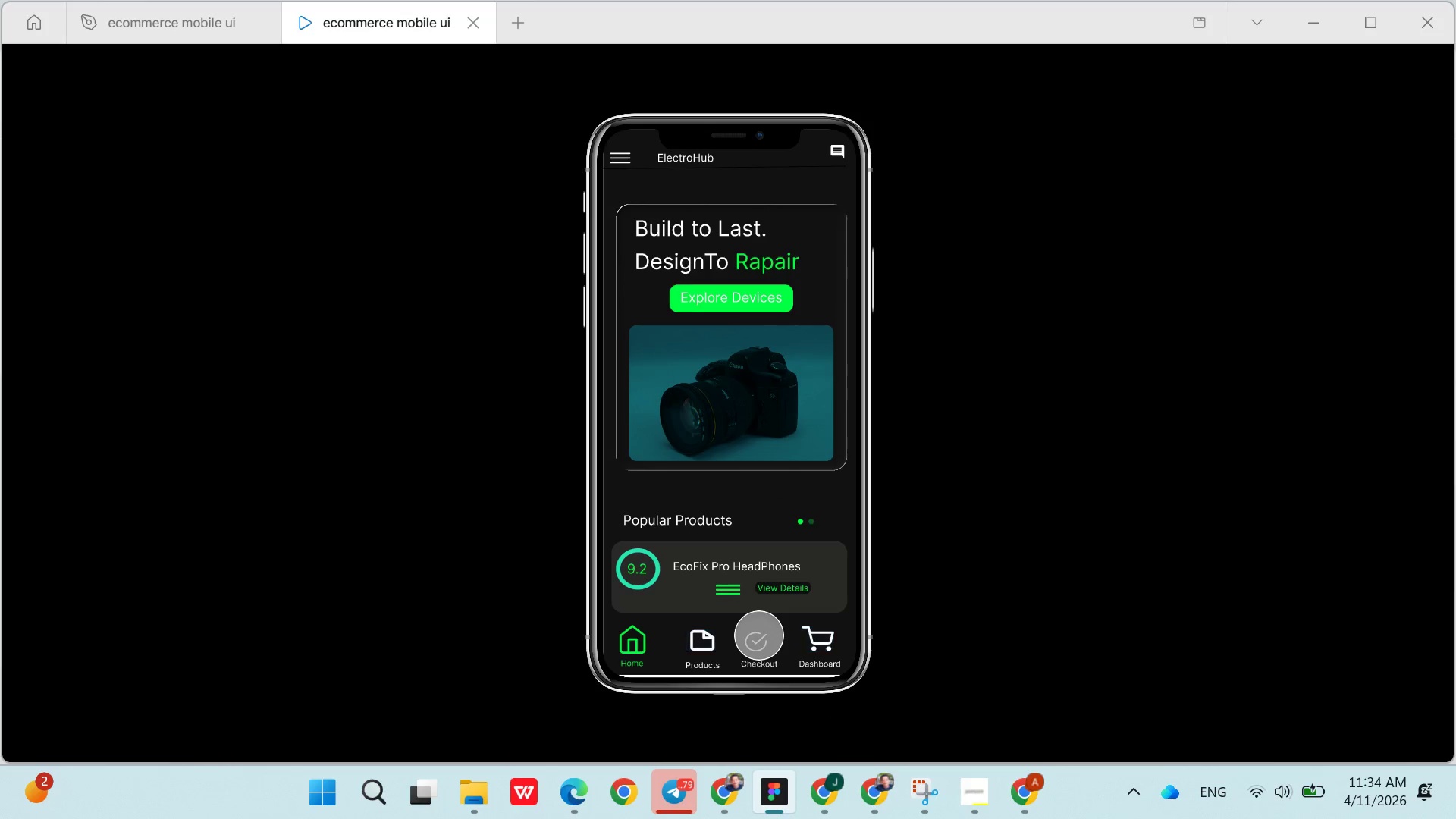 
left_click([759, 635])
 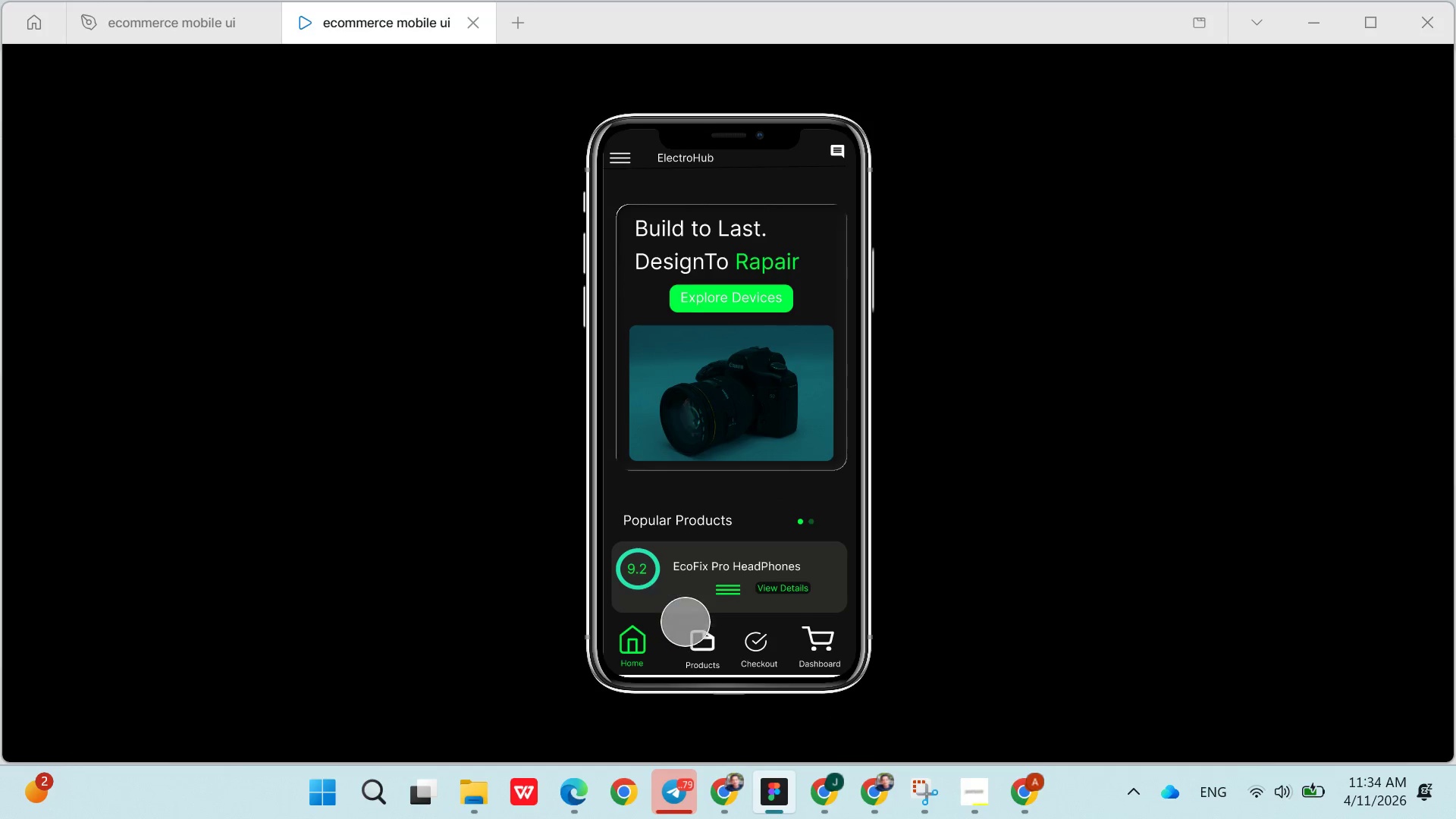 
left_click([691, 629])
 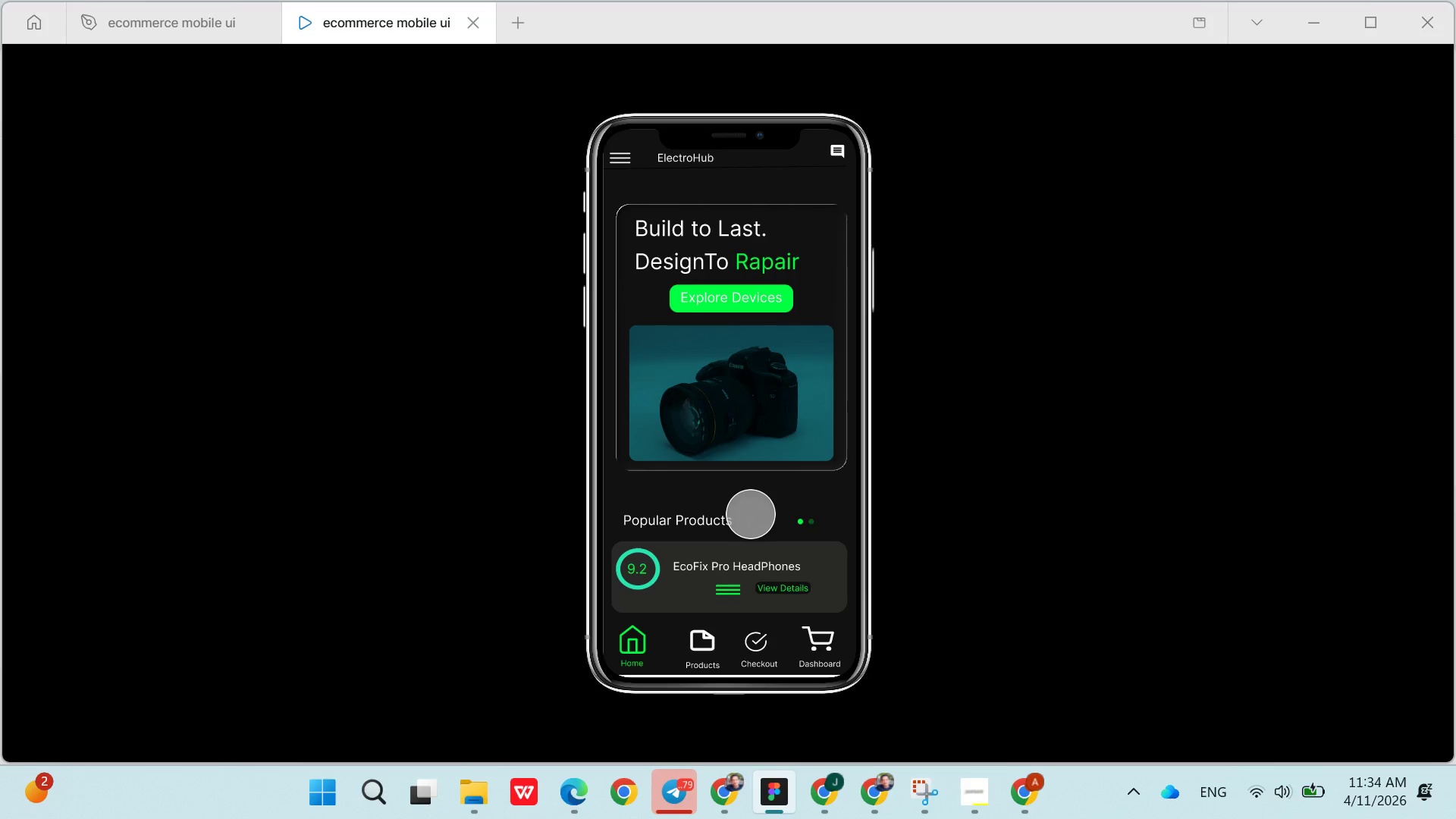 
wait(6.77)
 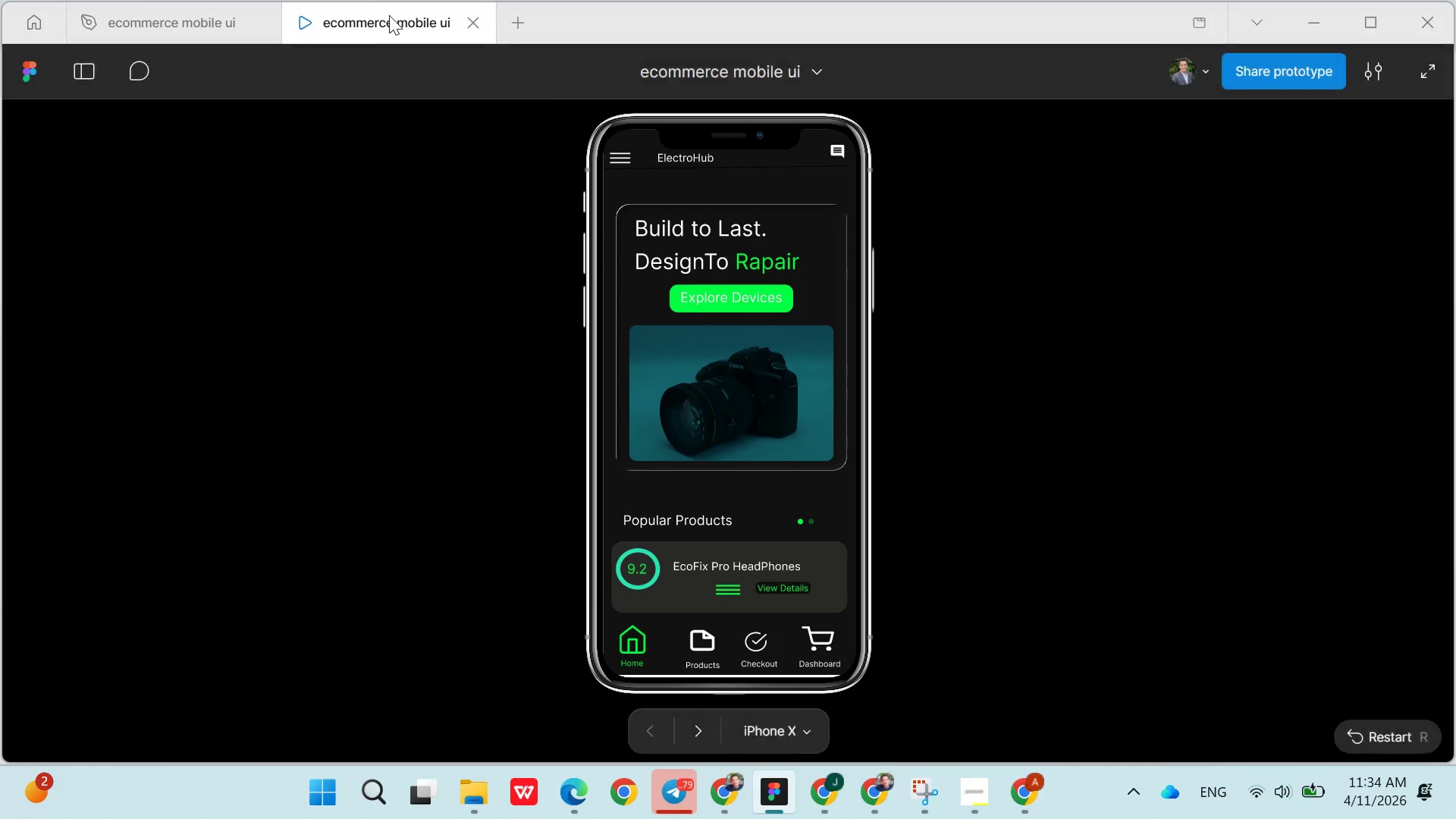 
left_click([768, 644])
 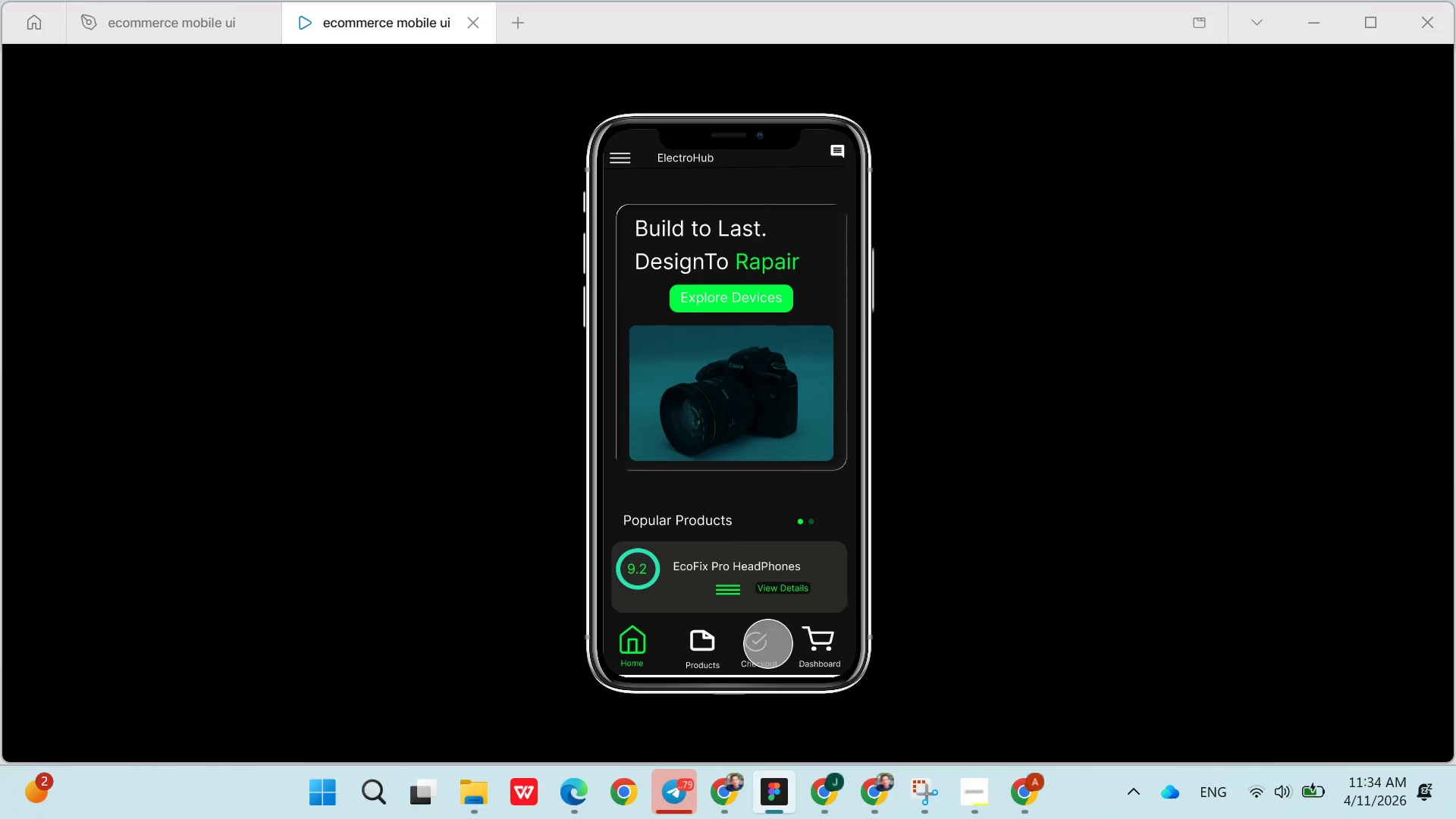 
left_click([973, 576])
 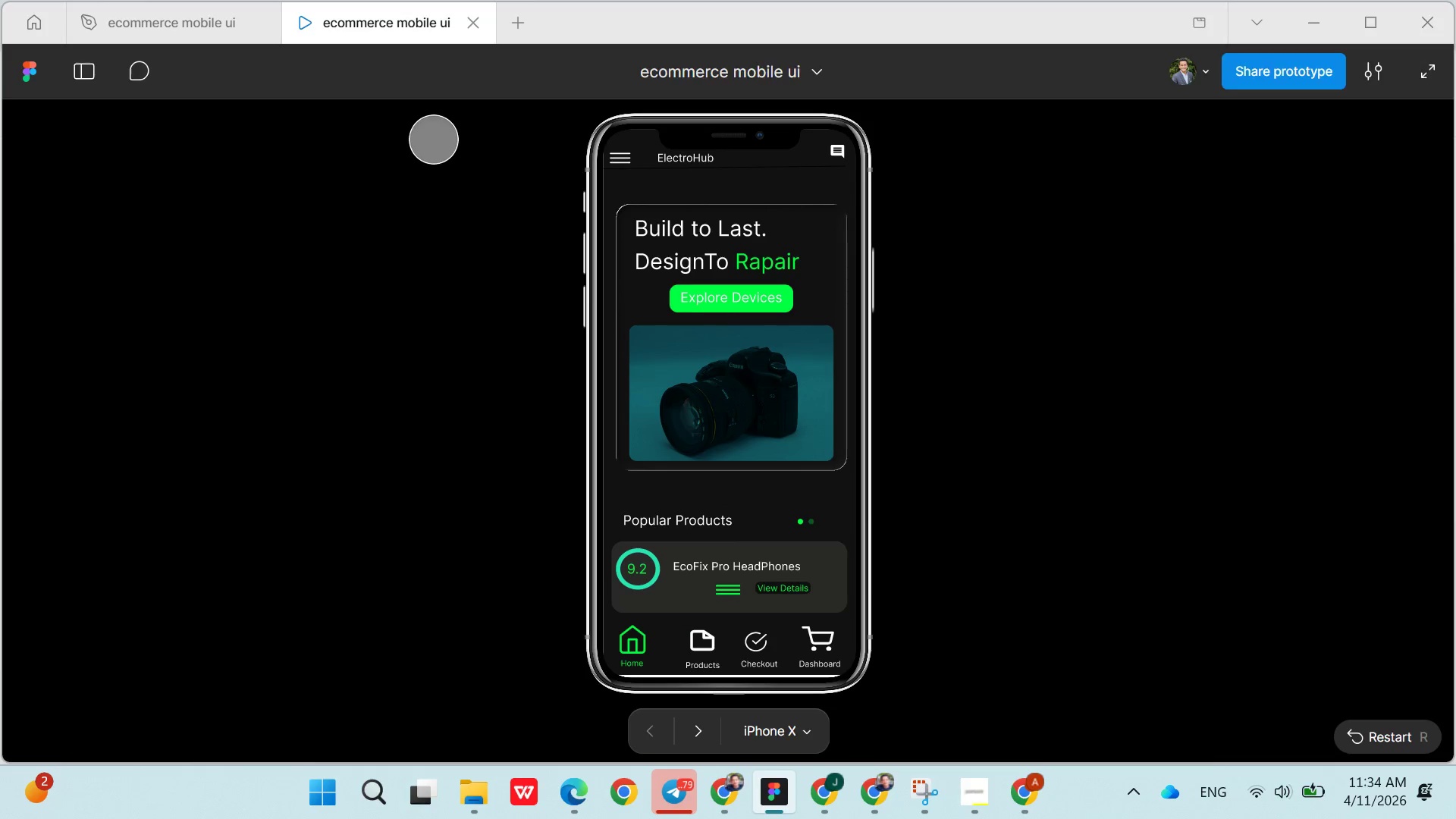 
left_click([155, 16])
 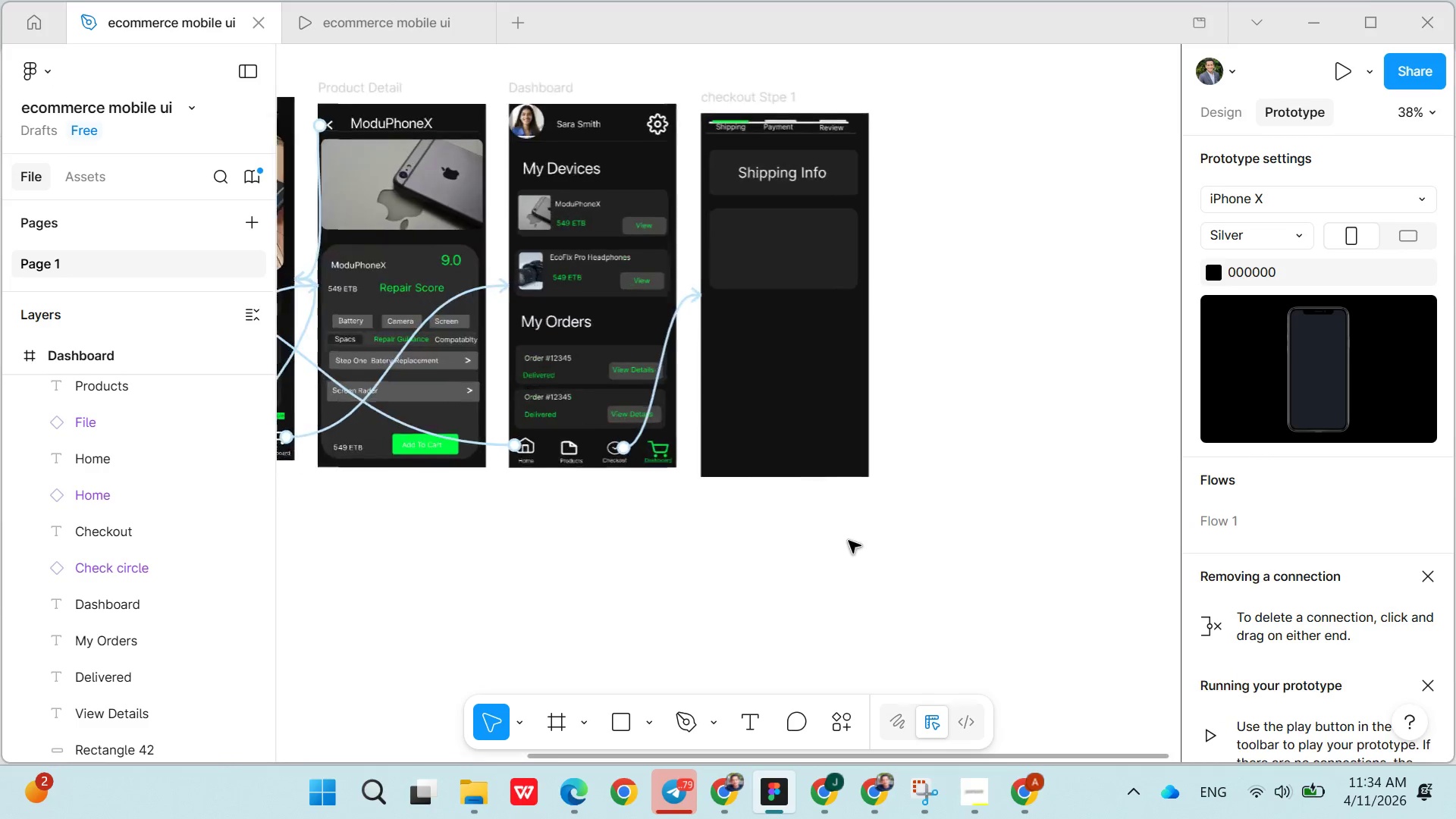 
wait(8.81)
 